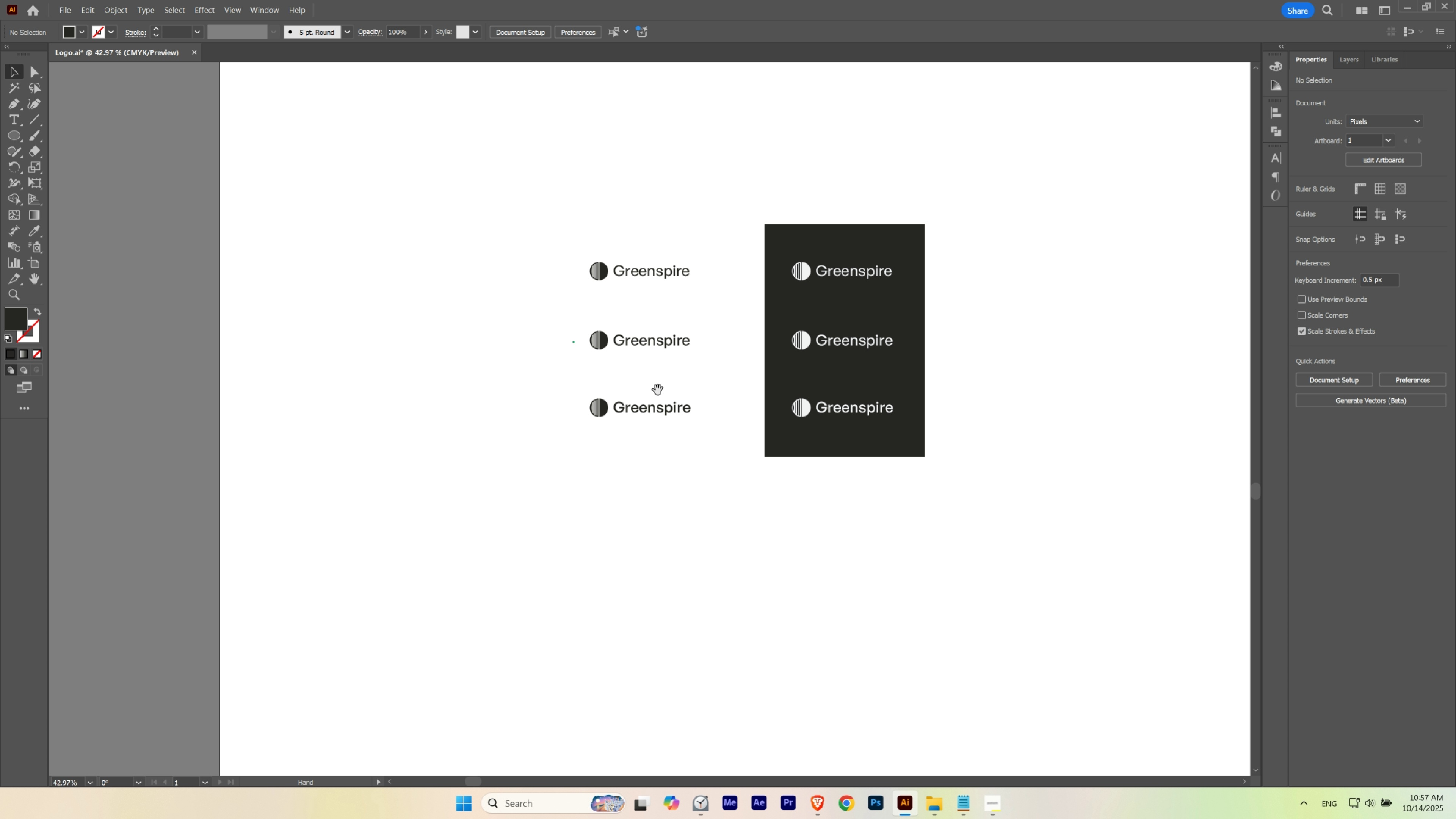 
hold_key(key=ControlLeft, duration=0.66)
left_click_drag(start_coordinate=[740, 331], to_coordinate=[572, 448])
 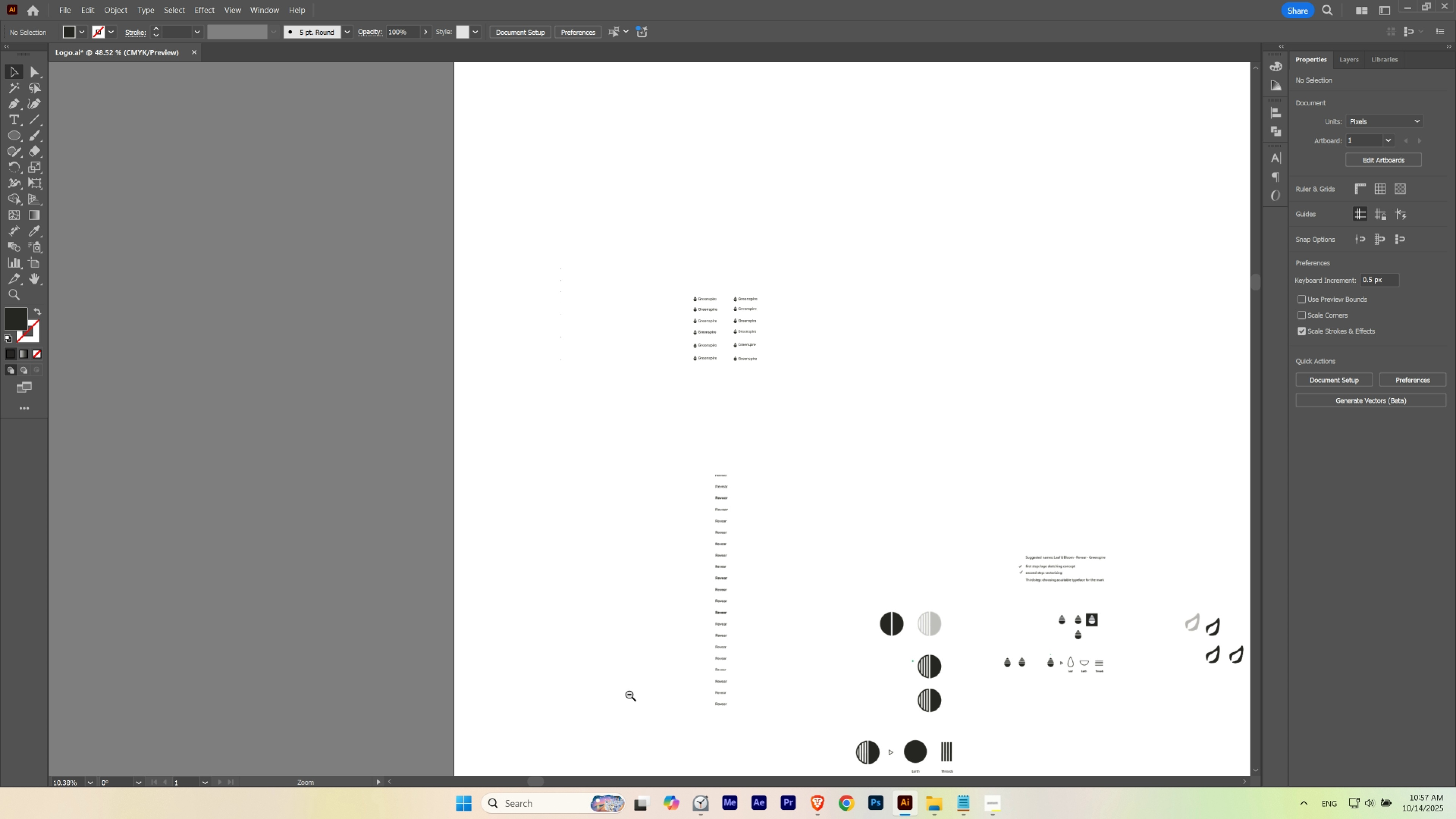 
left_click_drag(start_coordinate=[630, 690], to_coordinate=[634, 418])
 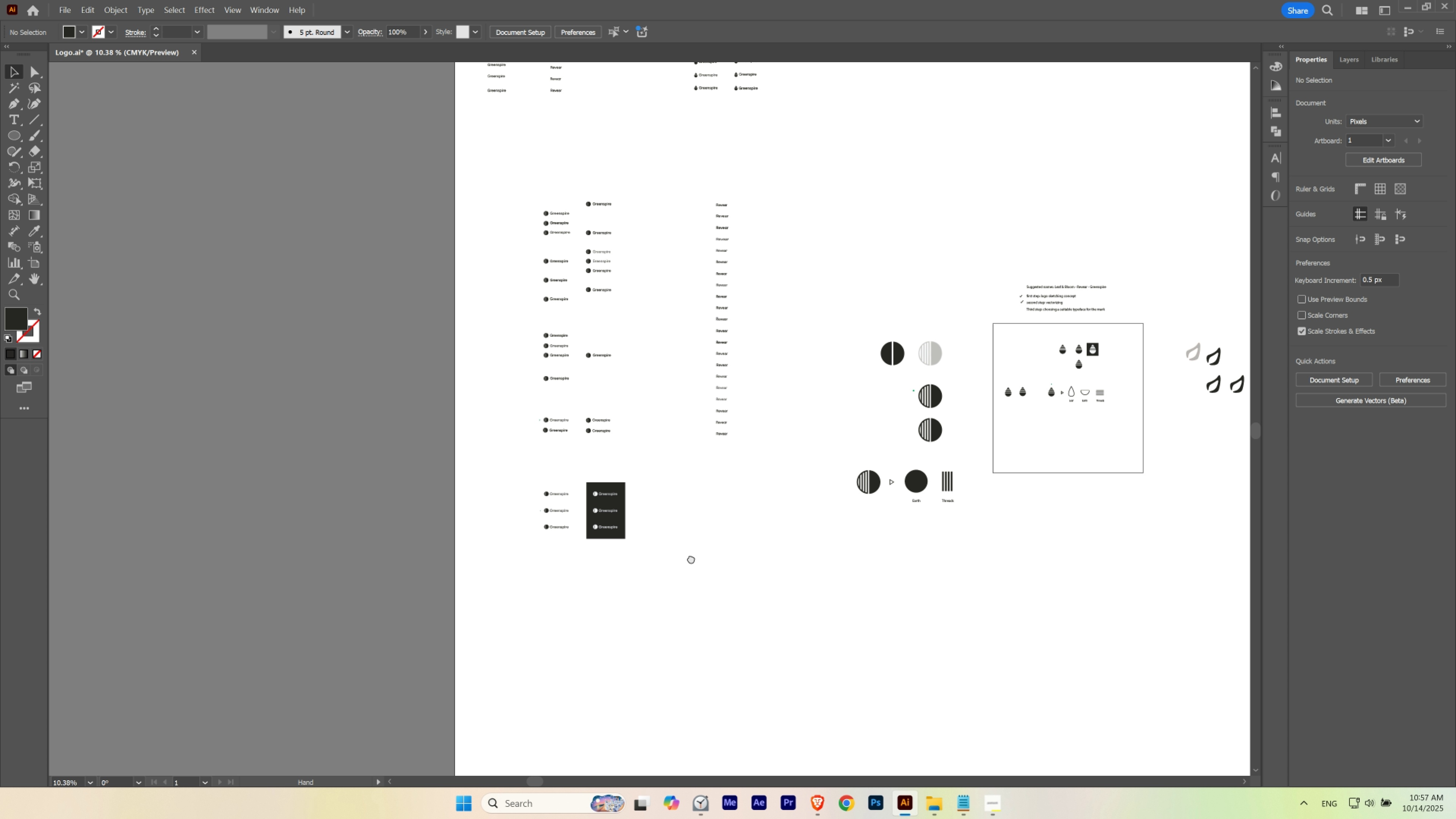 
left_click_drag(start_coordinate=[686, 565], to_coordinate=[755, 473])
 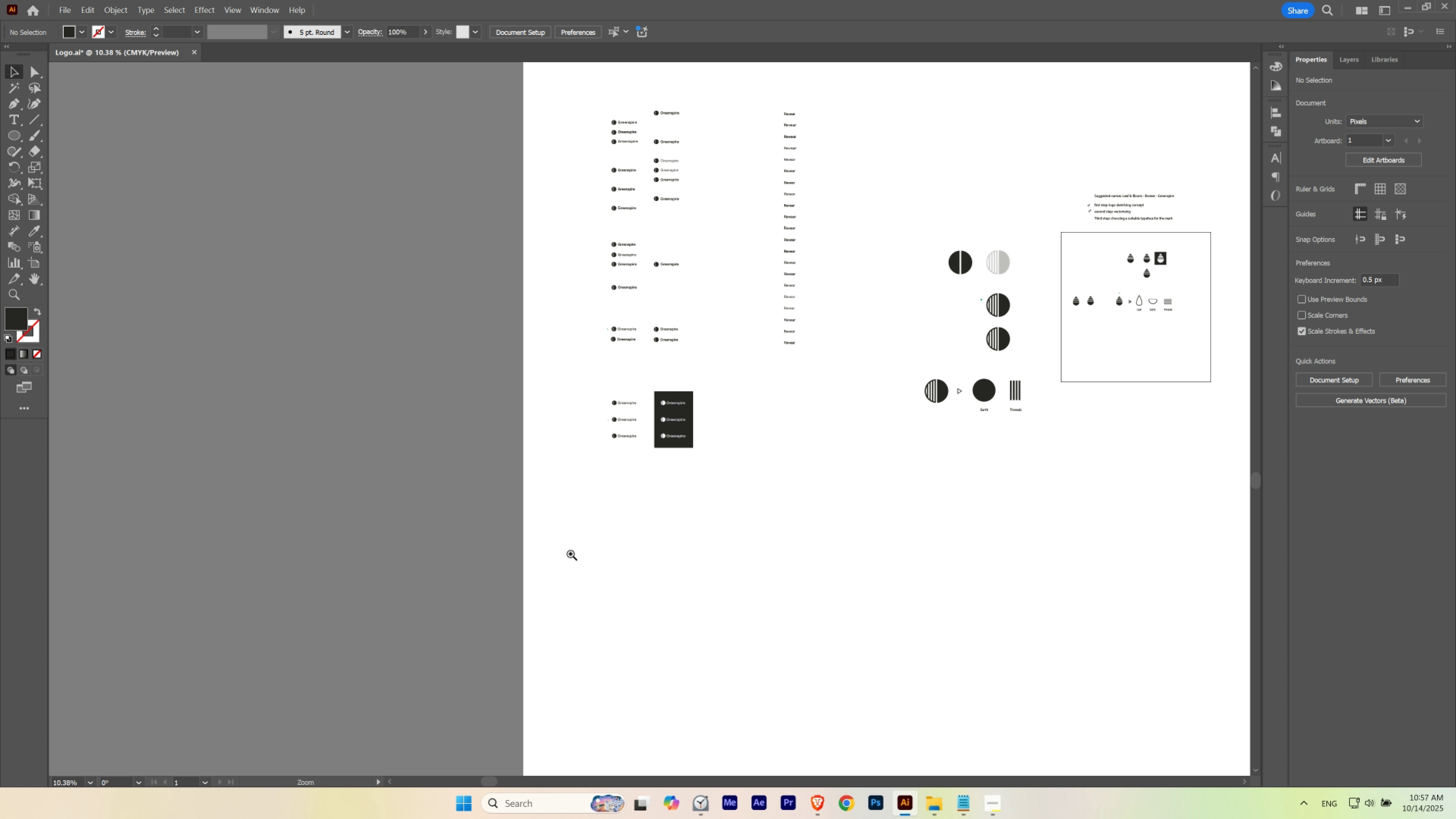 
hold_key(key=ControlLeft, duration=1.12)
left_click_drag(start_coordinate=[619, 445], to_coordinate=[777, 443])
 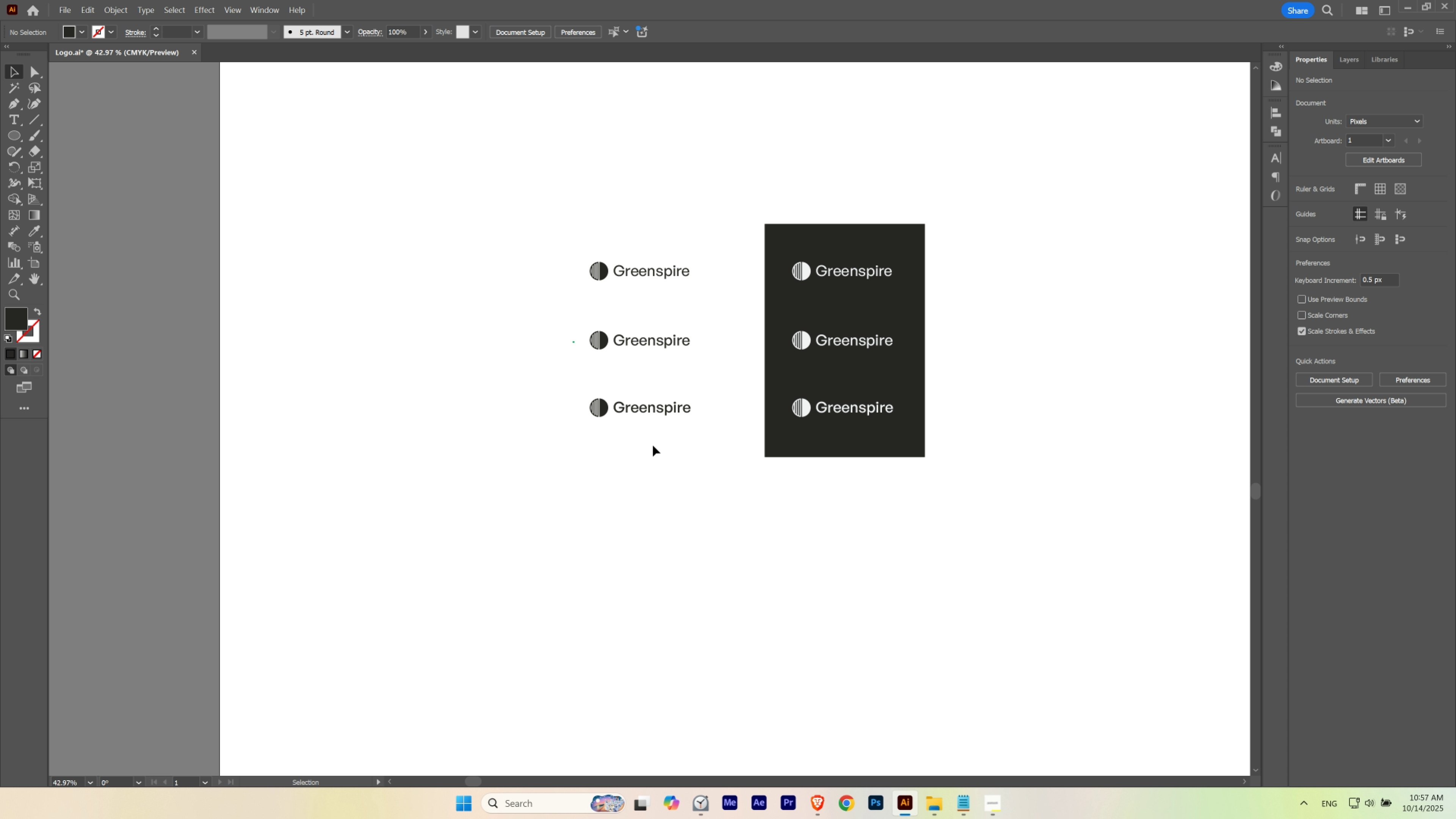 
hold_key(key=Space, duration=0.7)
 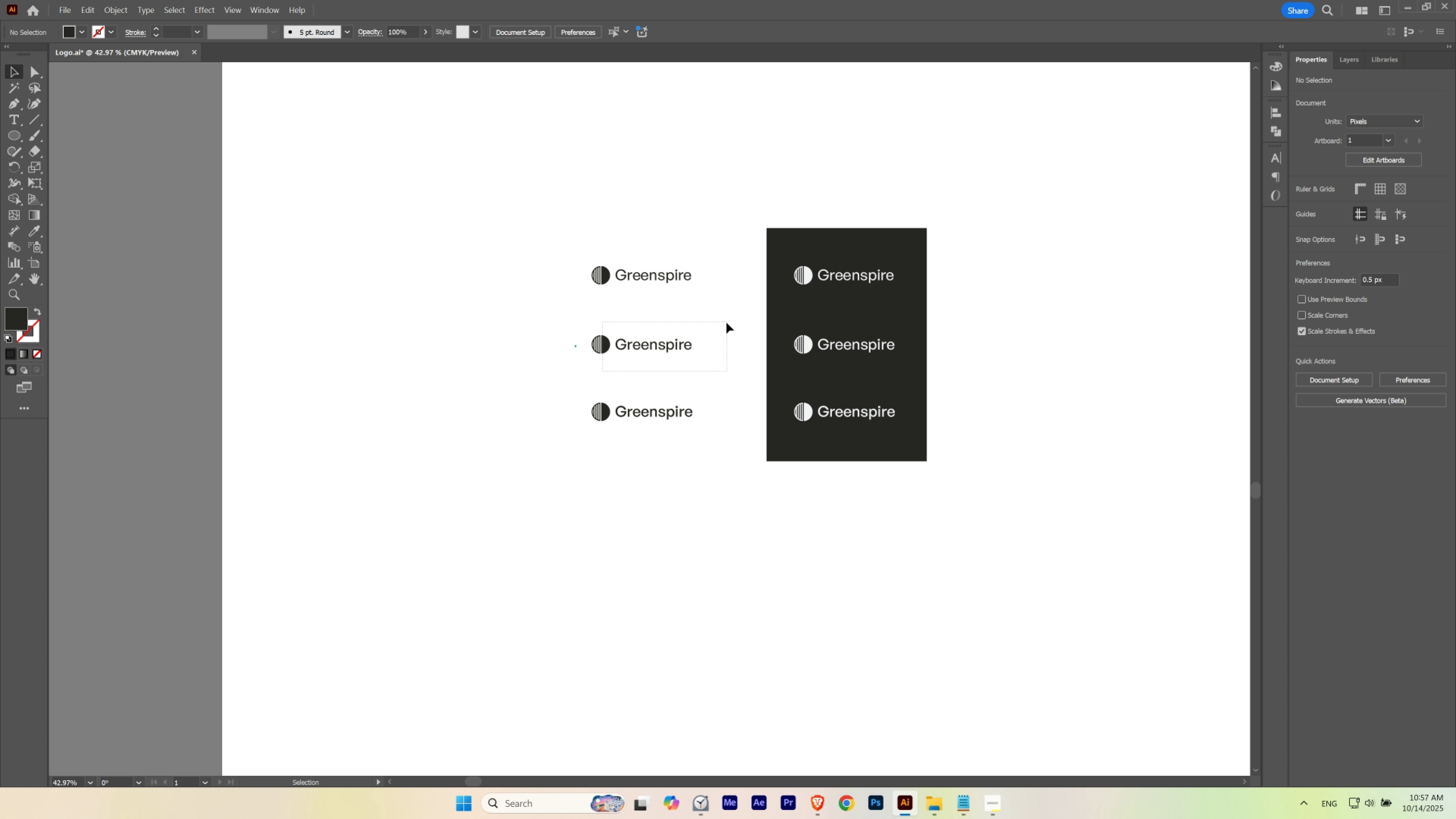 
left_click_drag(start_coordinate=[664, 373], to_coordinate=[666, 376])
 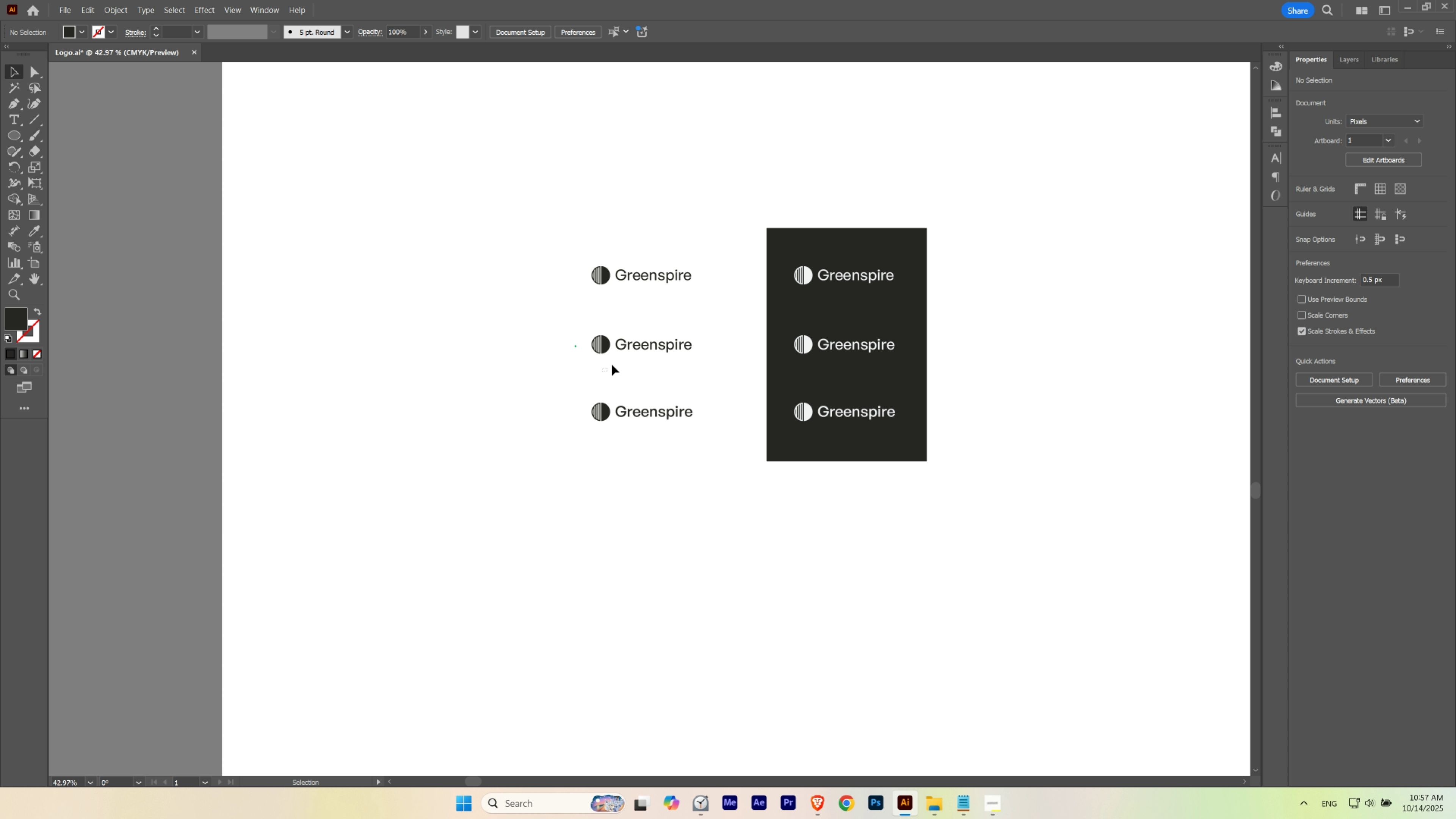 
left_click_drag(start_coordinate=[603, 371], to_coordinate=[727, 321])
 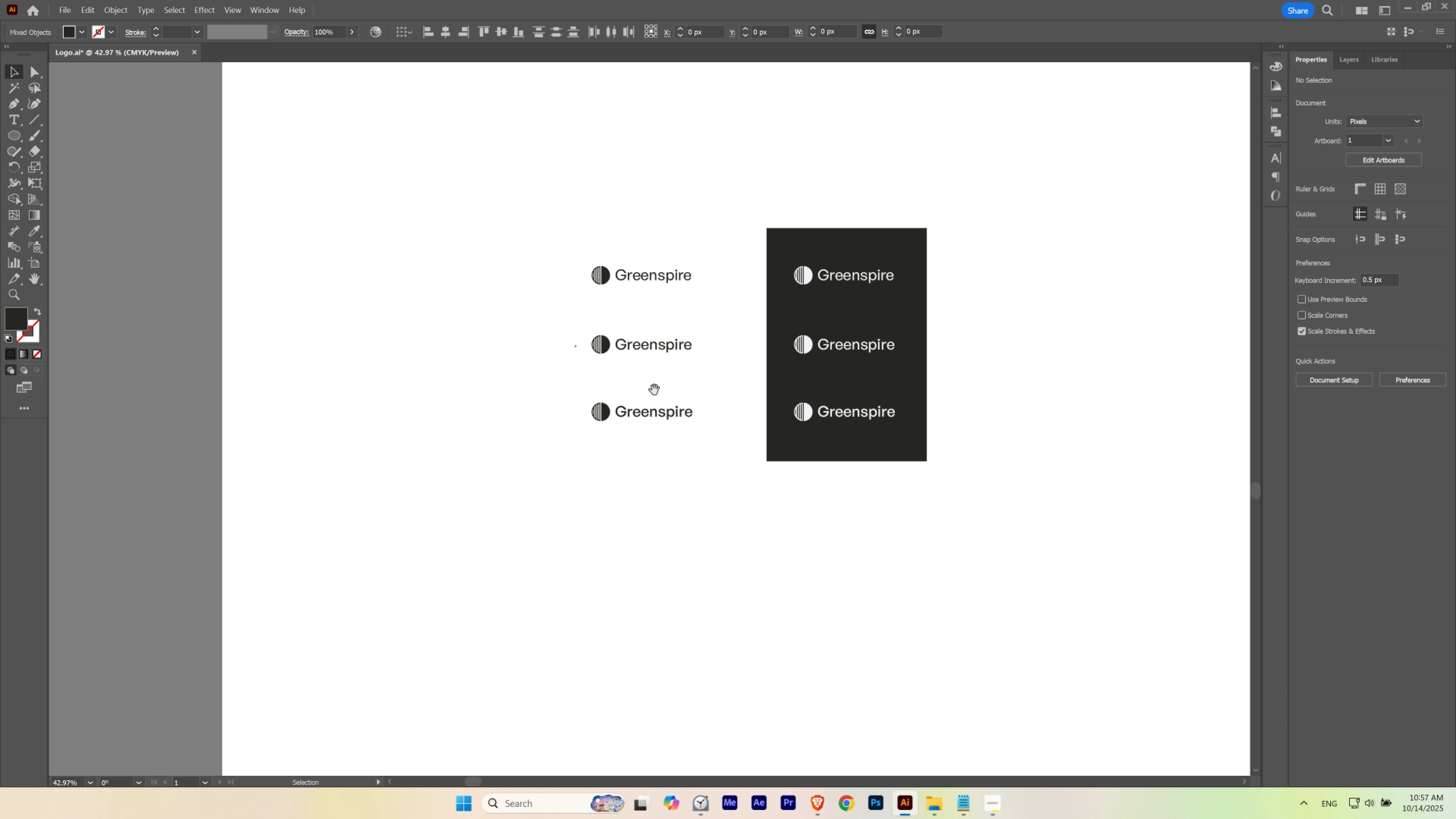 
hold_key(key=Space, duration=0.42)
 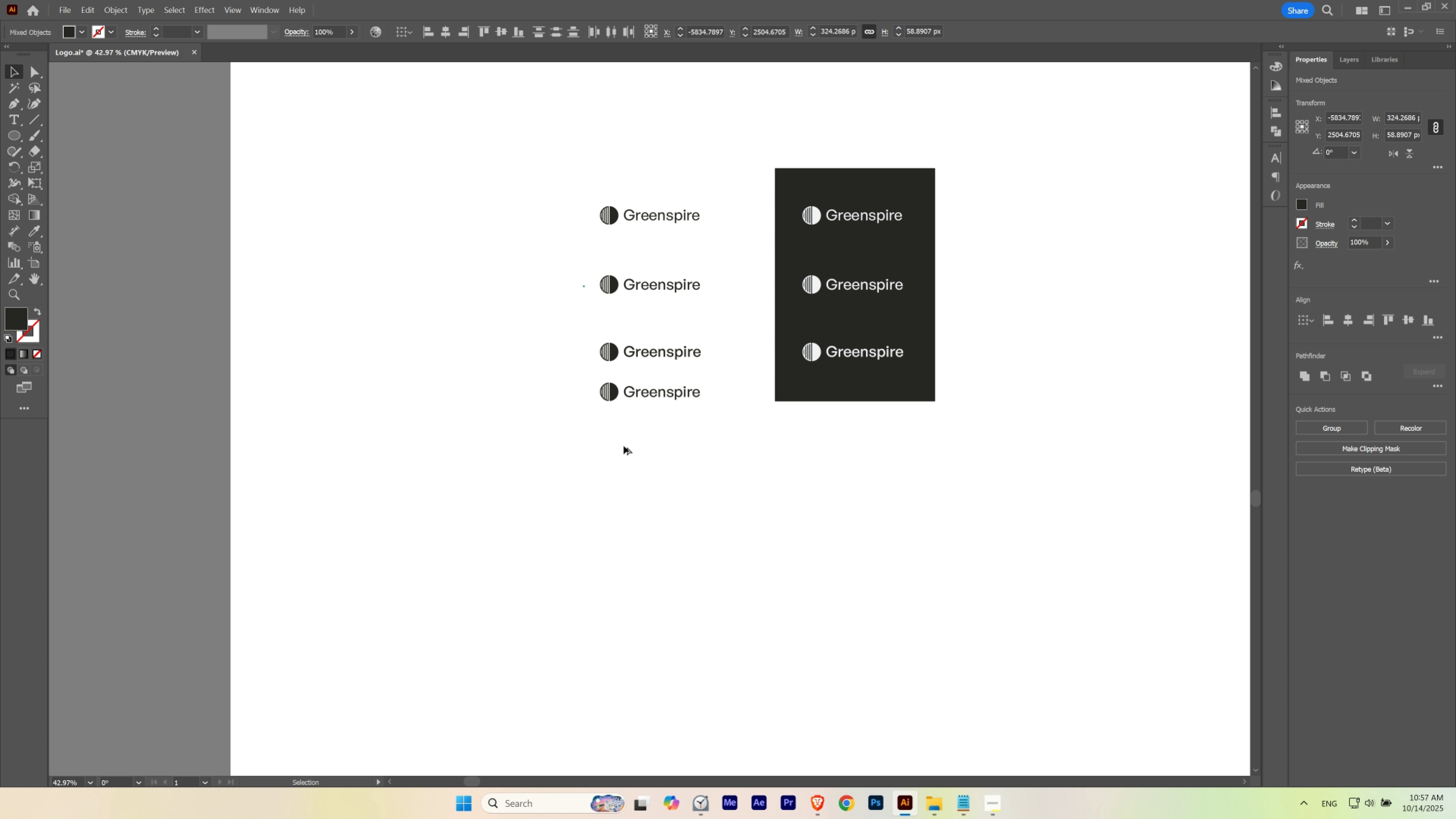 
left_click_drag(start_coordinate=[654, 388], to_coordinate=[663, 329])
 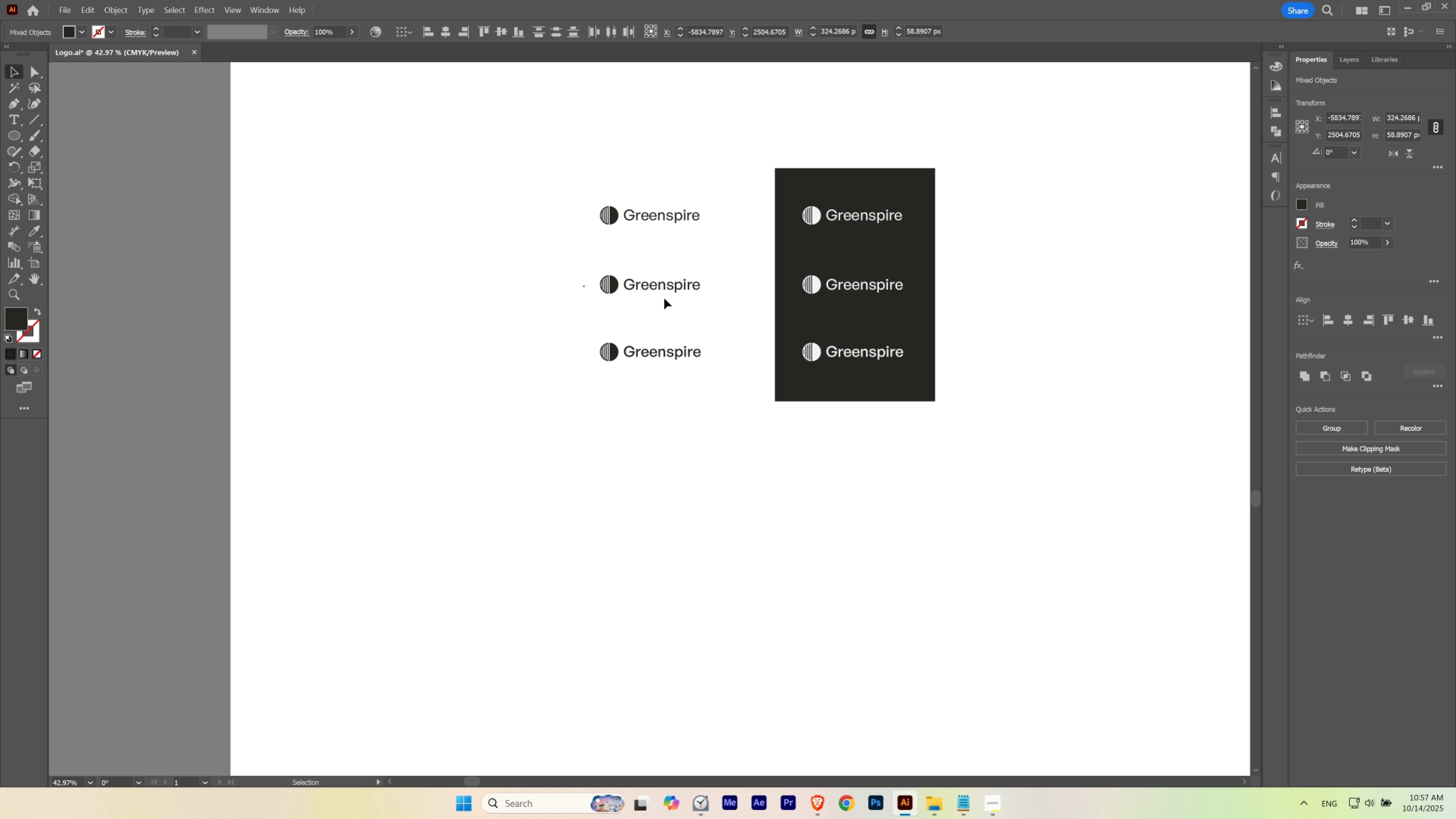 
hold_key(key=AltLeft, duration=0.89)
left_click_drag(start_coordinate=[666, 279], to_coordinate=[593, 590])
 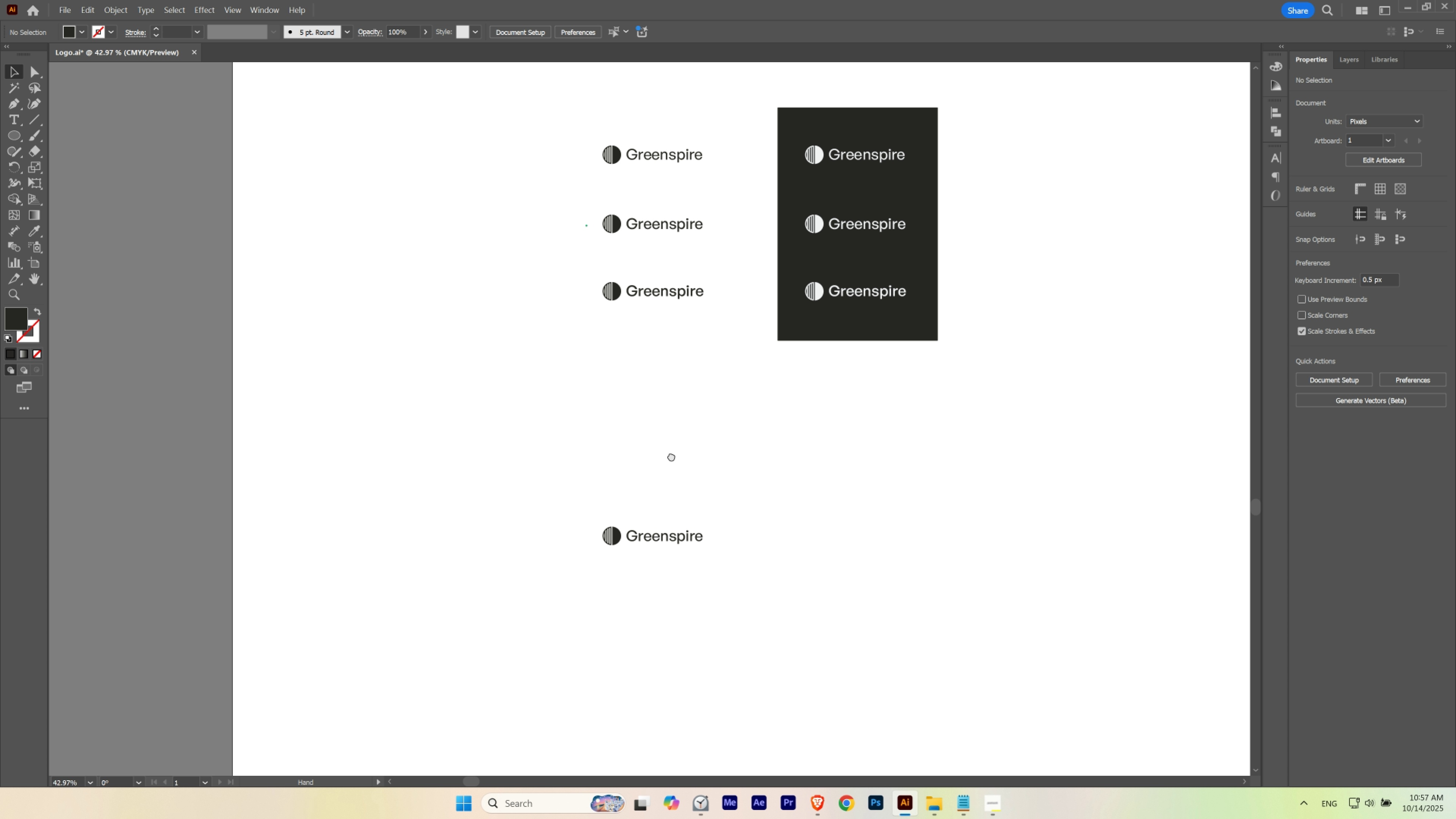 
hold_key(key=ShiftLeft, duration=0.49)
 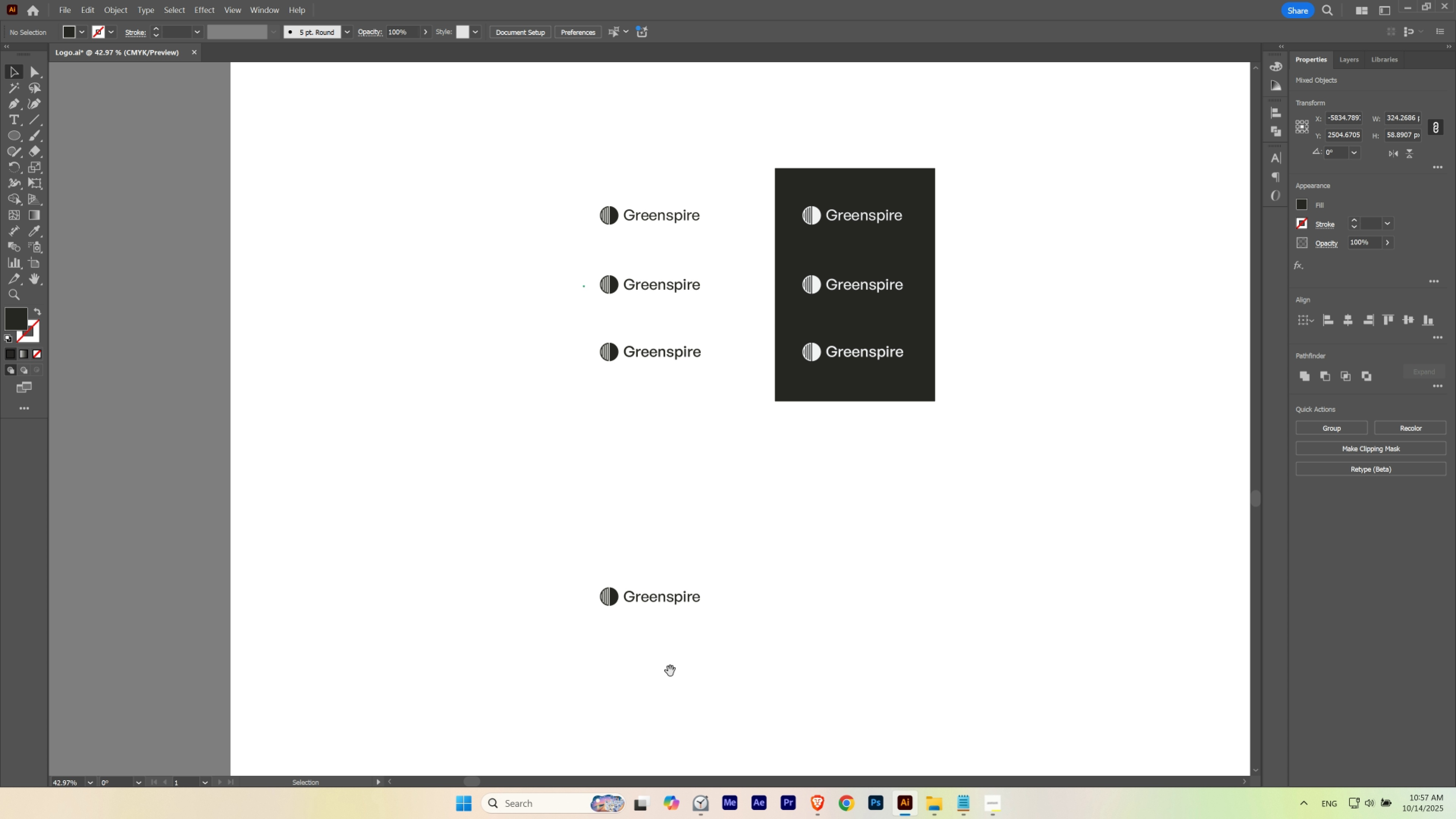 
hold_key(key=Space, duration=0.65)
 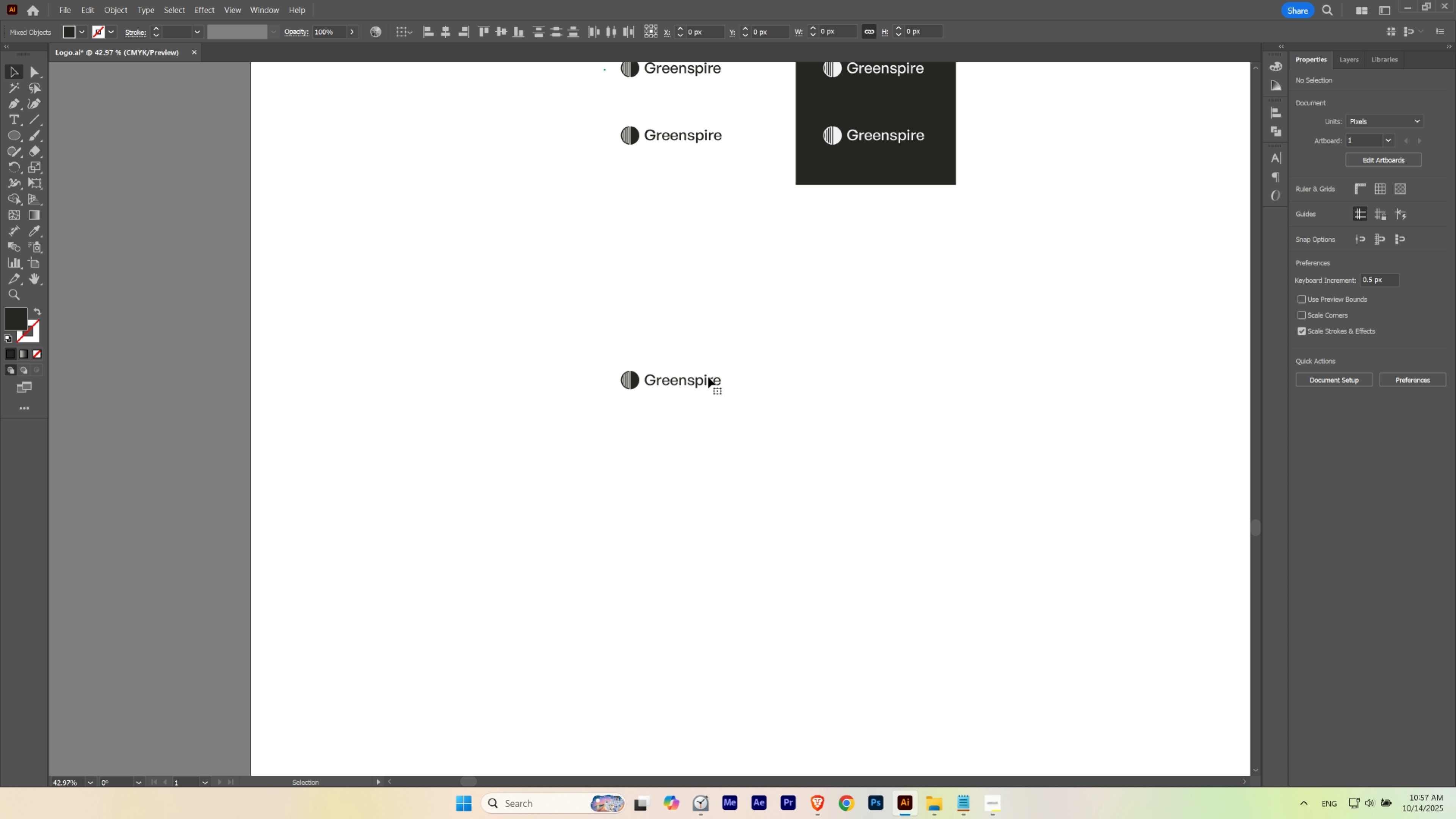 
left_click_drag(start_coordinate=[660, 619], to_coordinate=[680, 402])
 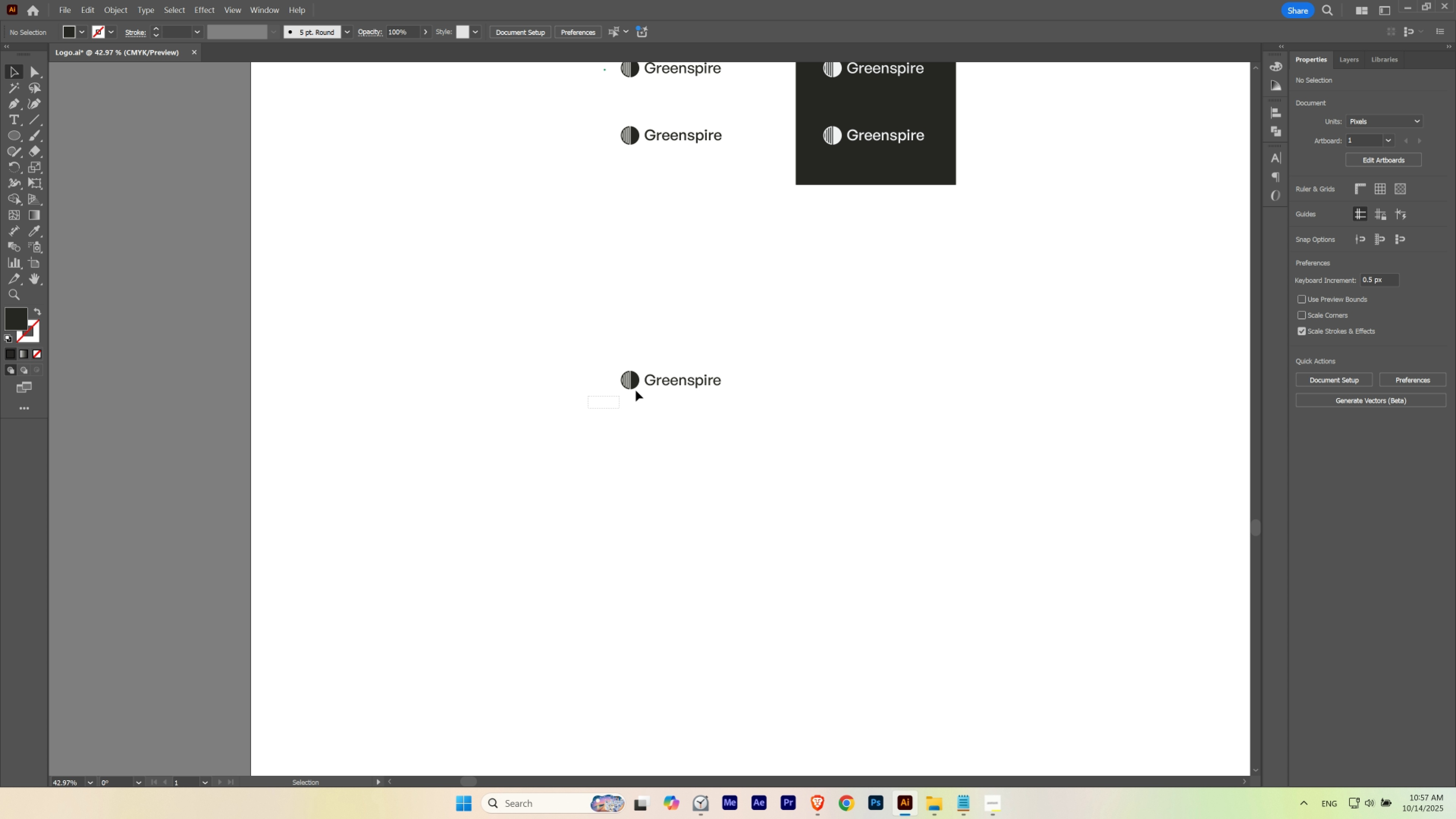 
left_click_drag(start_coordinate=[588, 408], to_coordinate=[733, 359])
 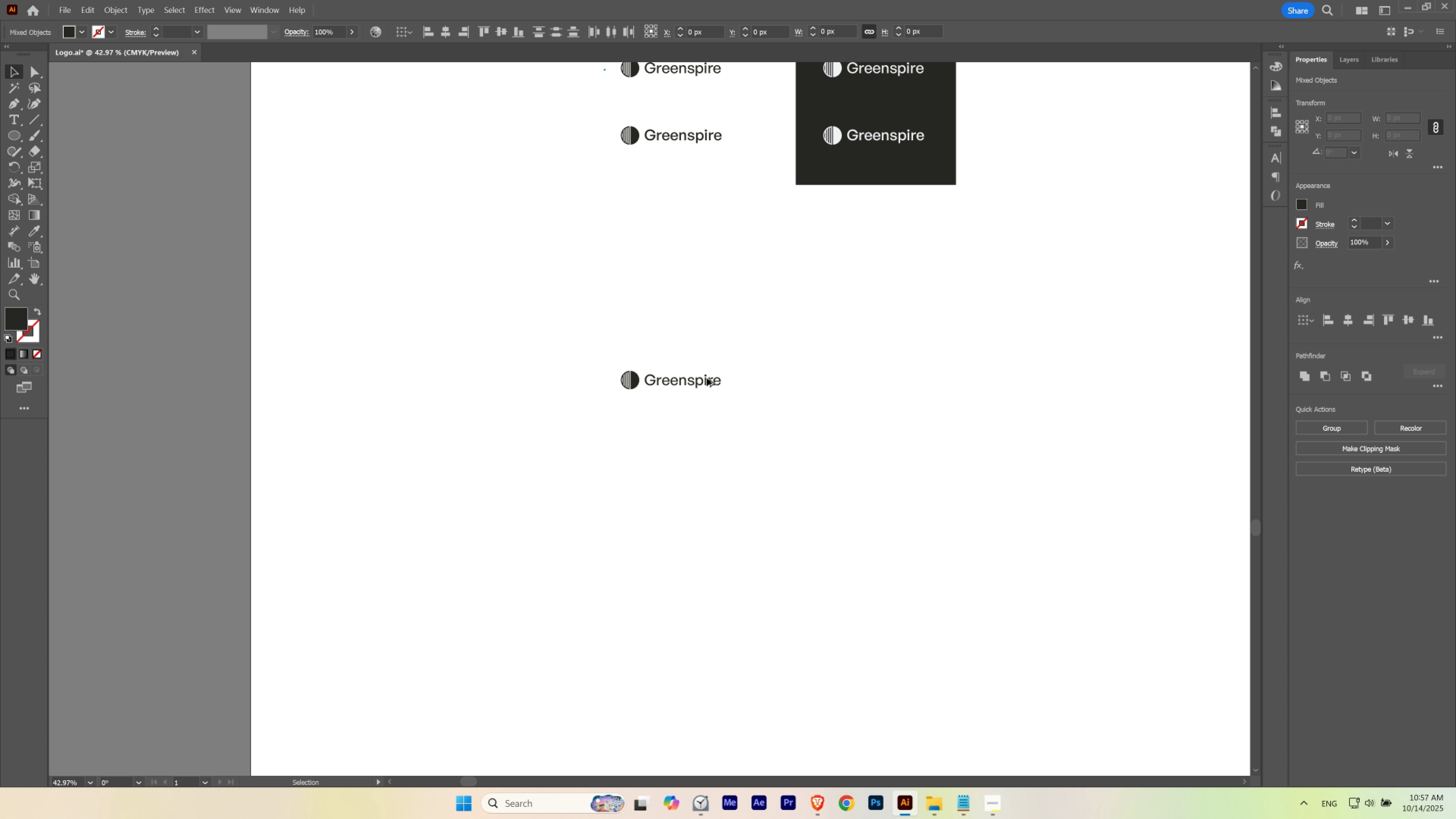 
hold_key(key=AltLeft, duration=0.75)
left_click_drag(start_coordinate=[707, 378], to_coordinate=[703, 515])
 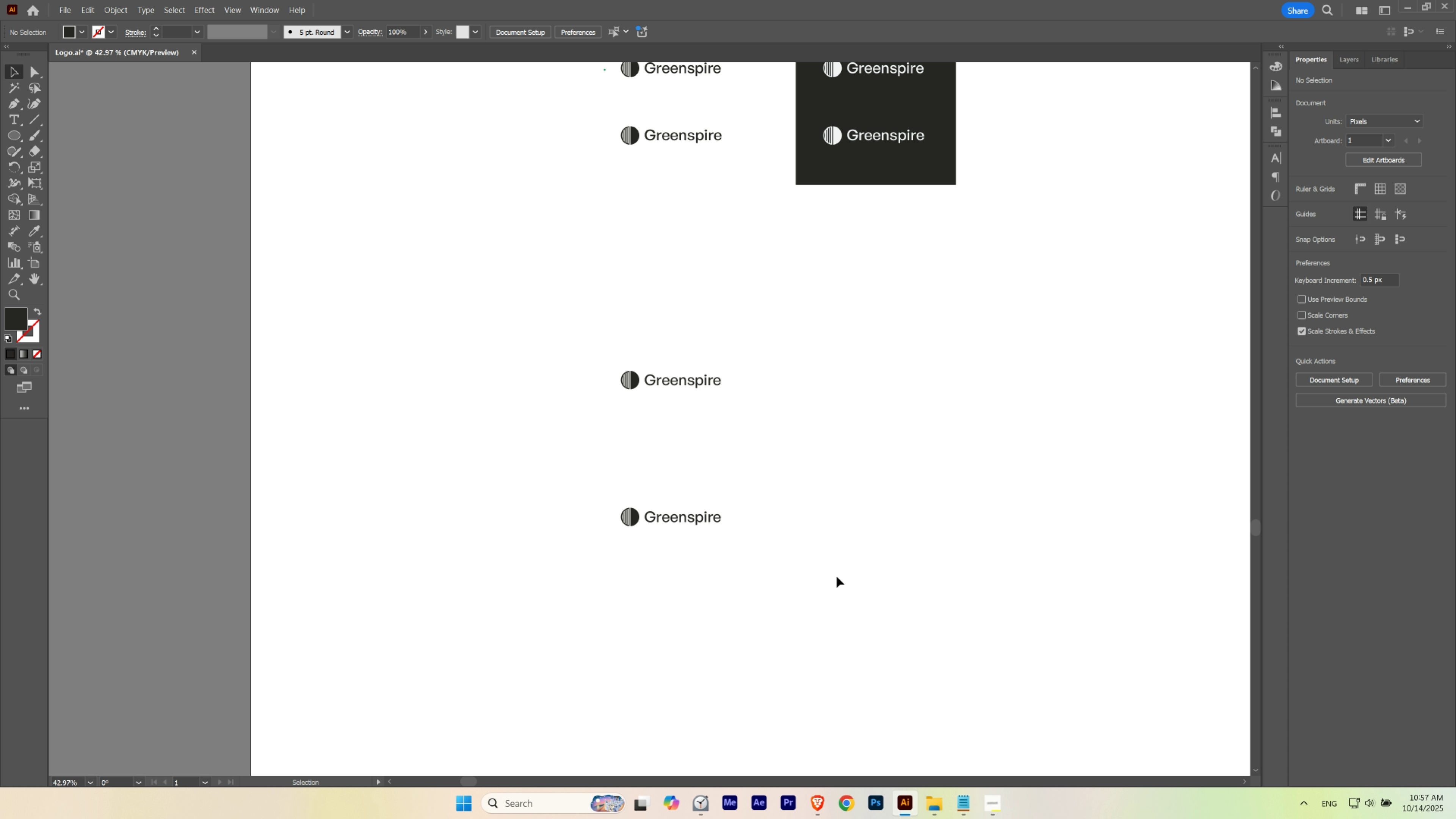 
hold_key(key=ShiftLeft, duration=0.54)
 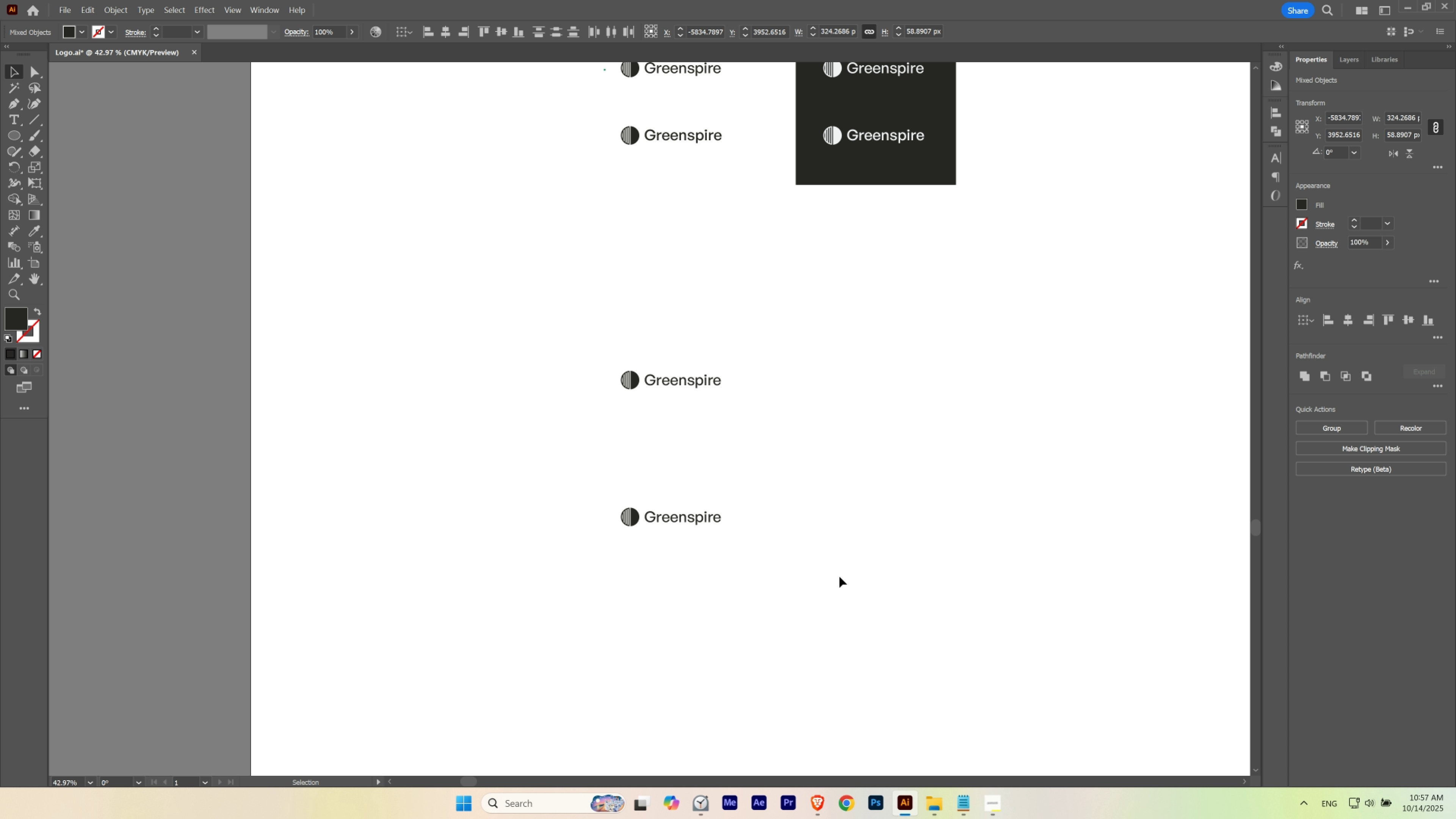 
left_click([839, 576])
 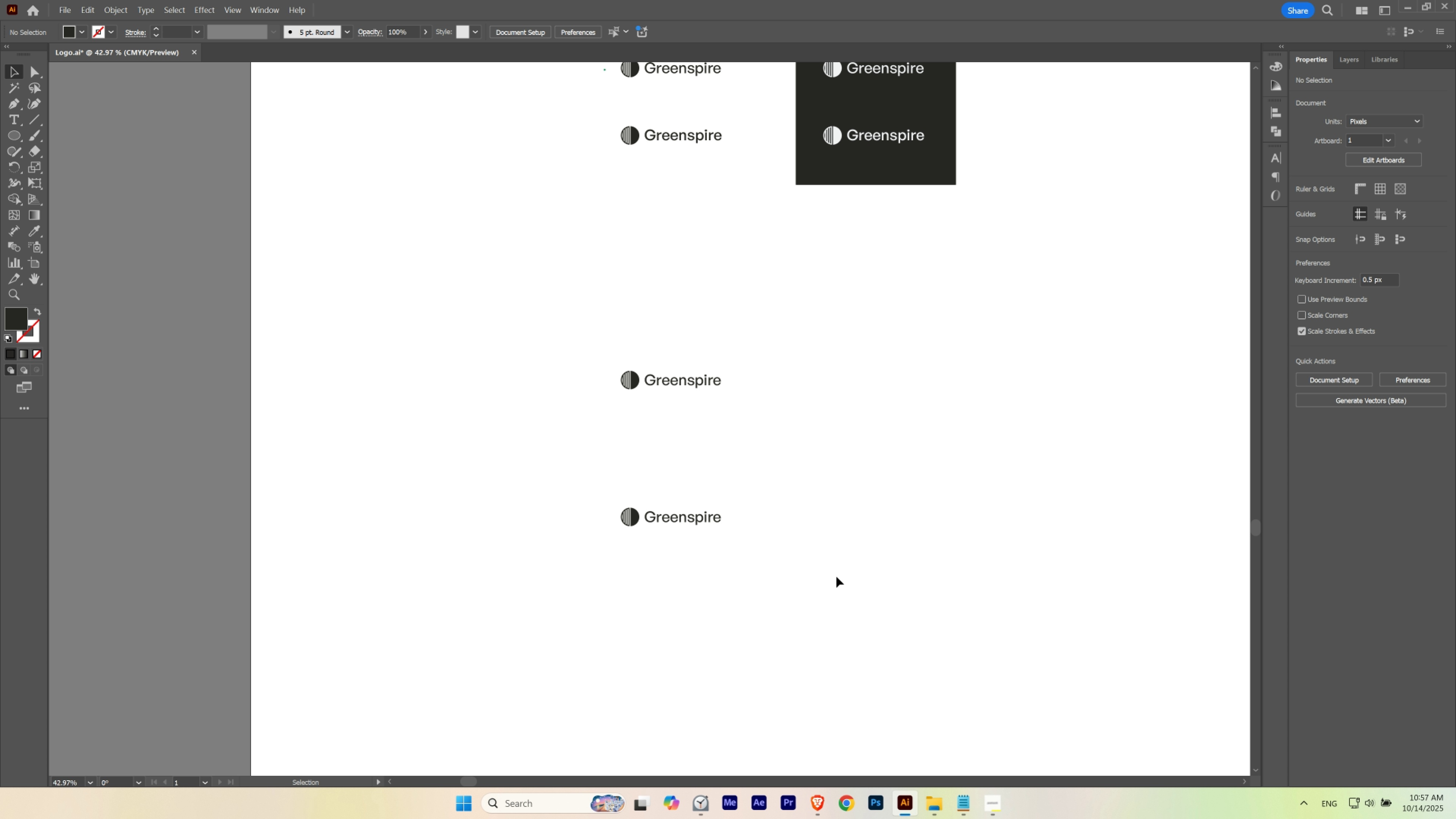 
hold_key(key=Space, duration=1.26)
 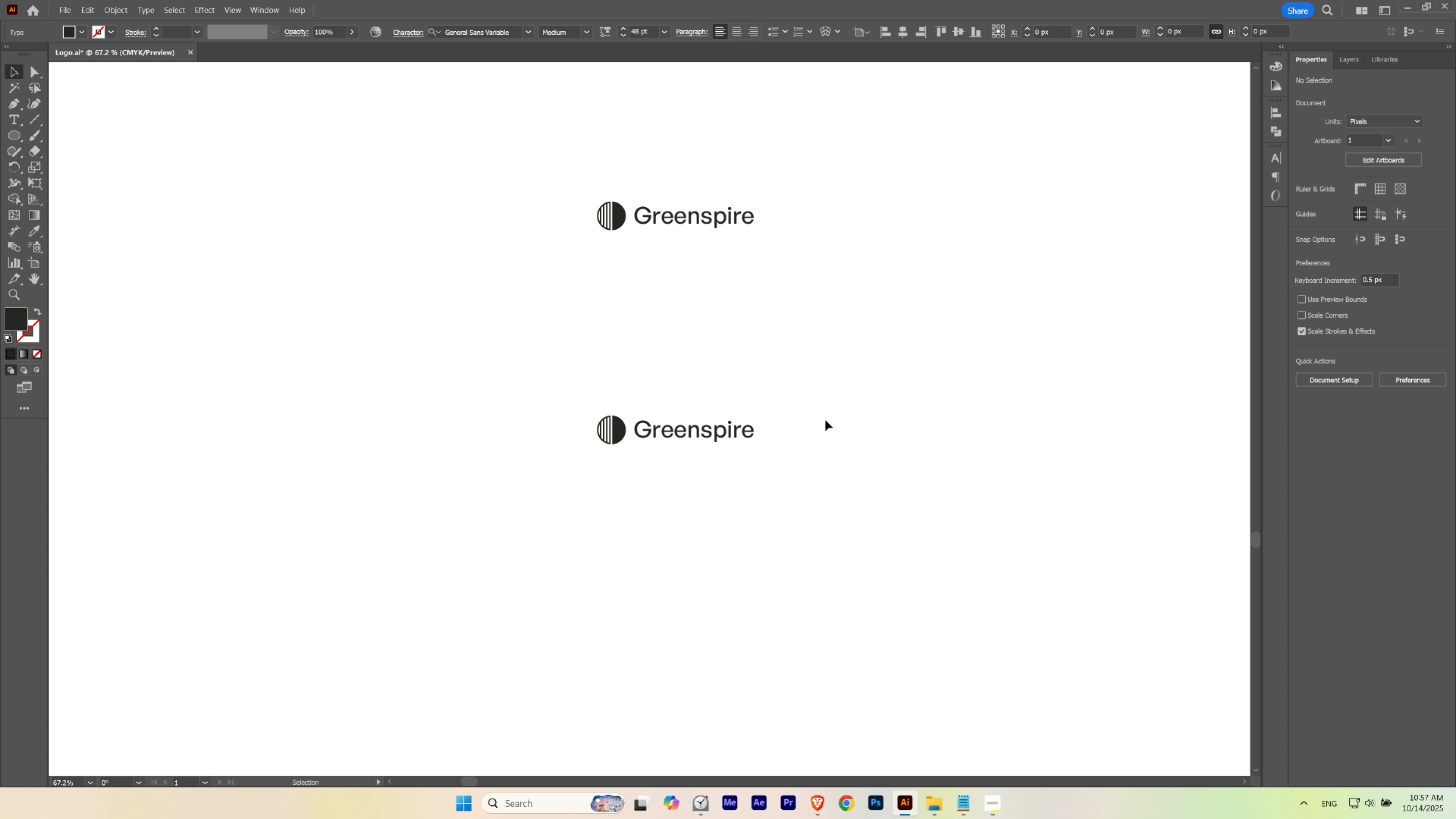 
left_click_drag(start_coordinate=[680, 521], to_coordinate=[688, 451])
 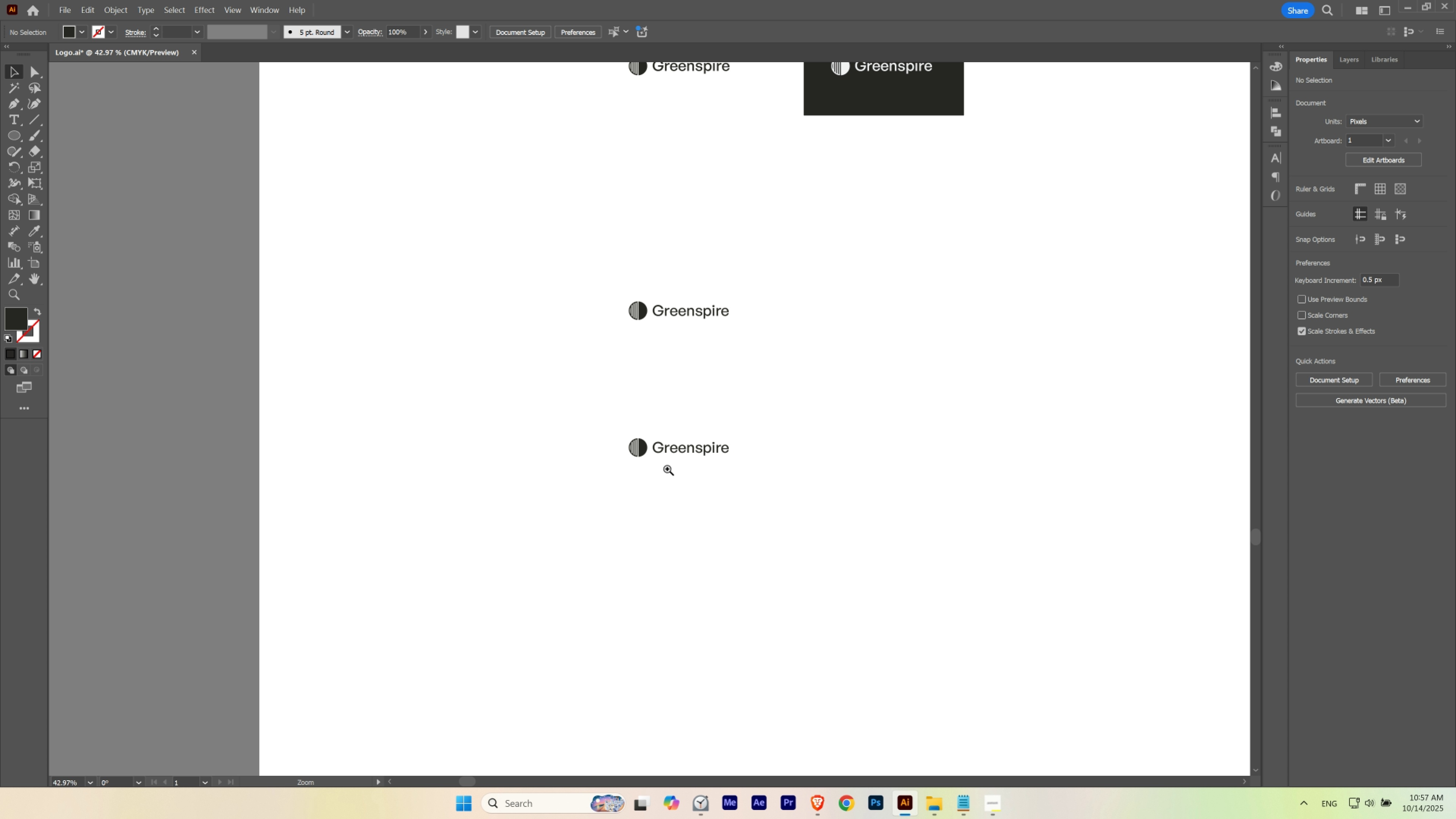 
hold_key(key=ControlLeft, duration=0.61)
left_click_drag(start_coordinate=[685, 479], to_coordinate=[734, 498])
 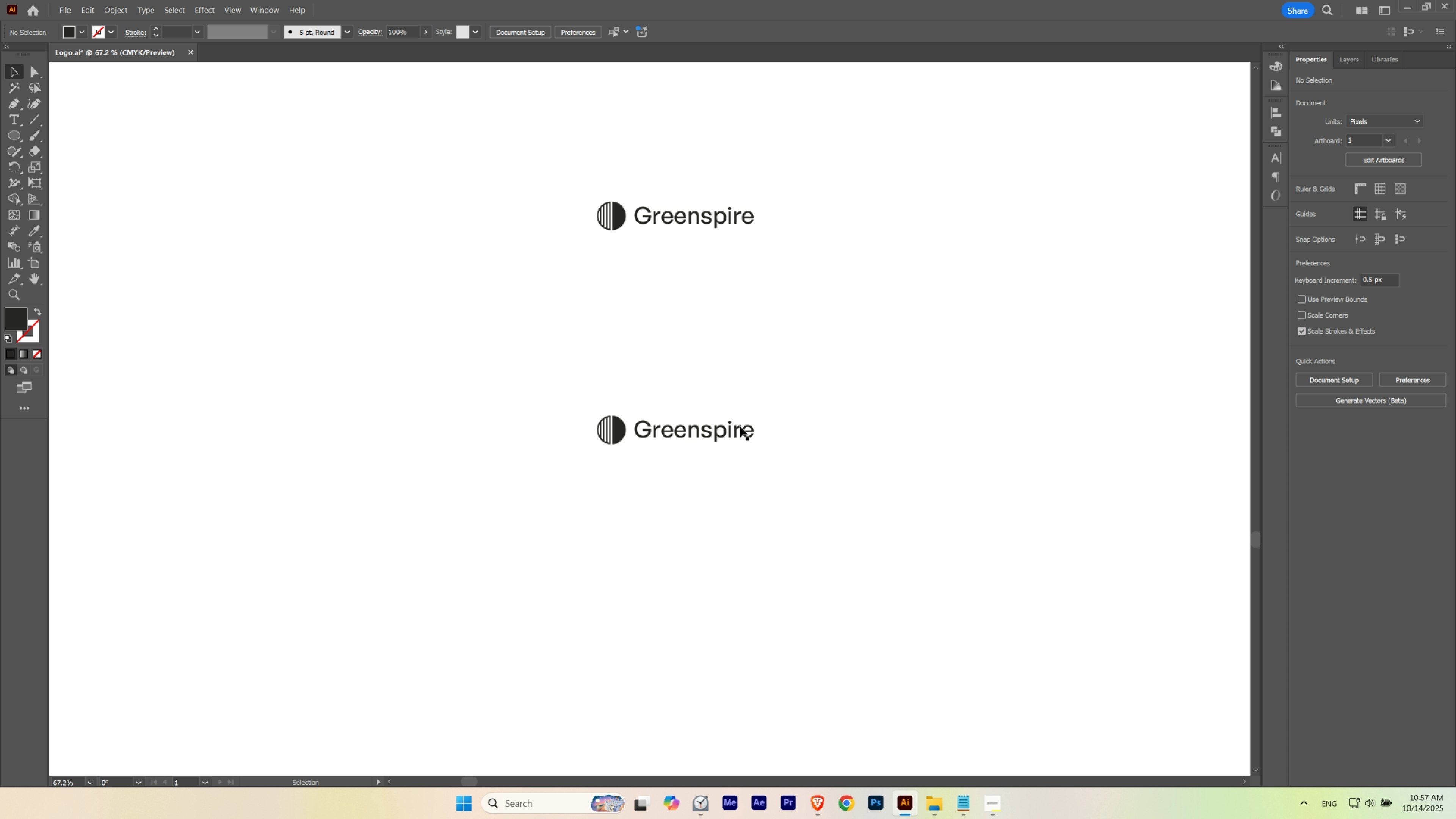 
left_click([740, 426])
 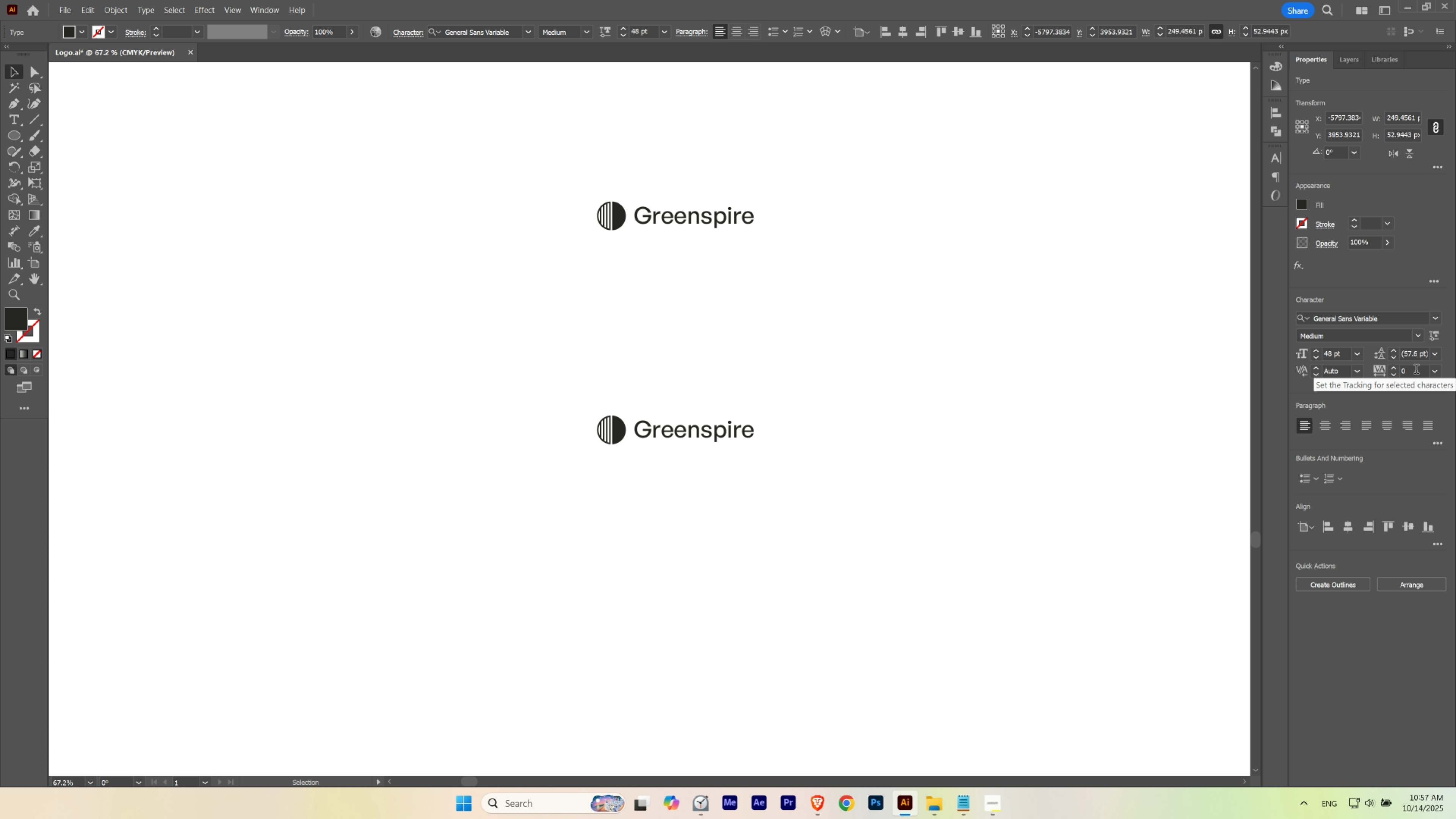 
hold_key(key=ShiftLeft, duration=1.52)
scroll: coordinate [1416, 370], scroll_direction: down, amount: 1.0
 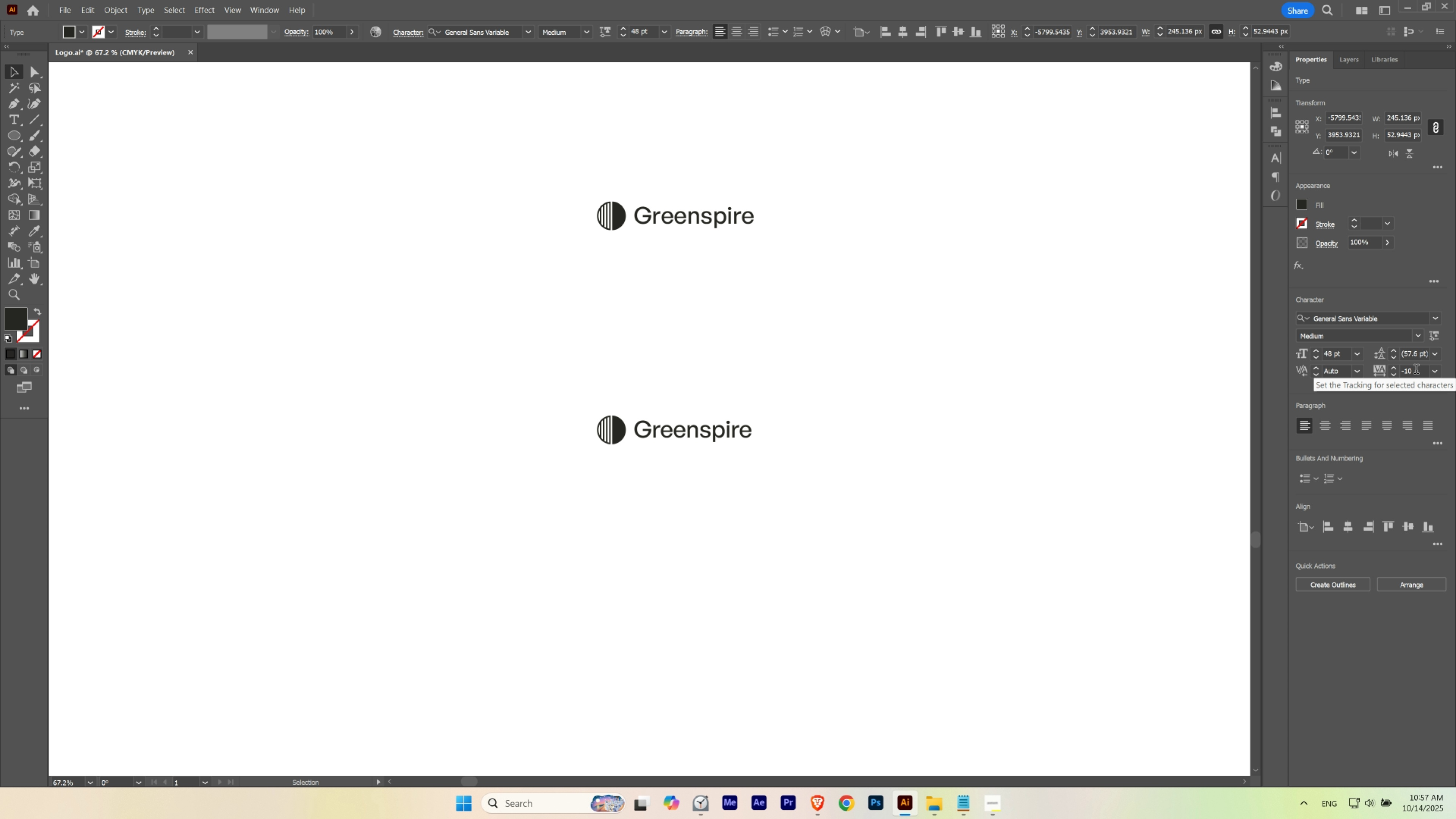 
hold_key(key=ShiftLeft, duration=1.31)
 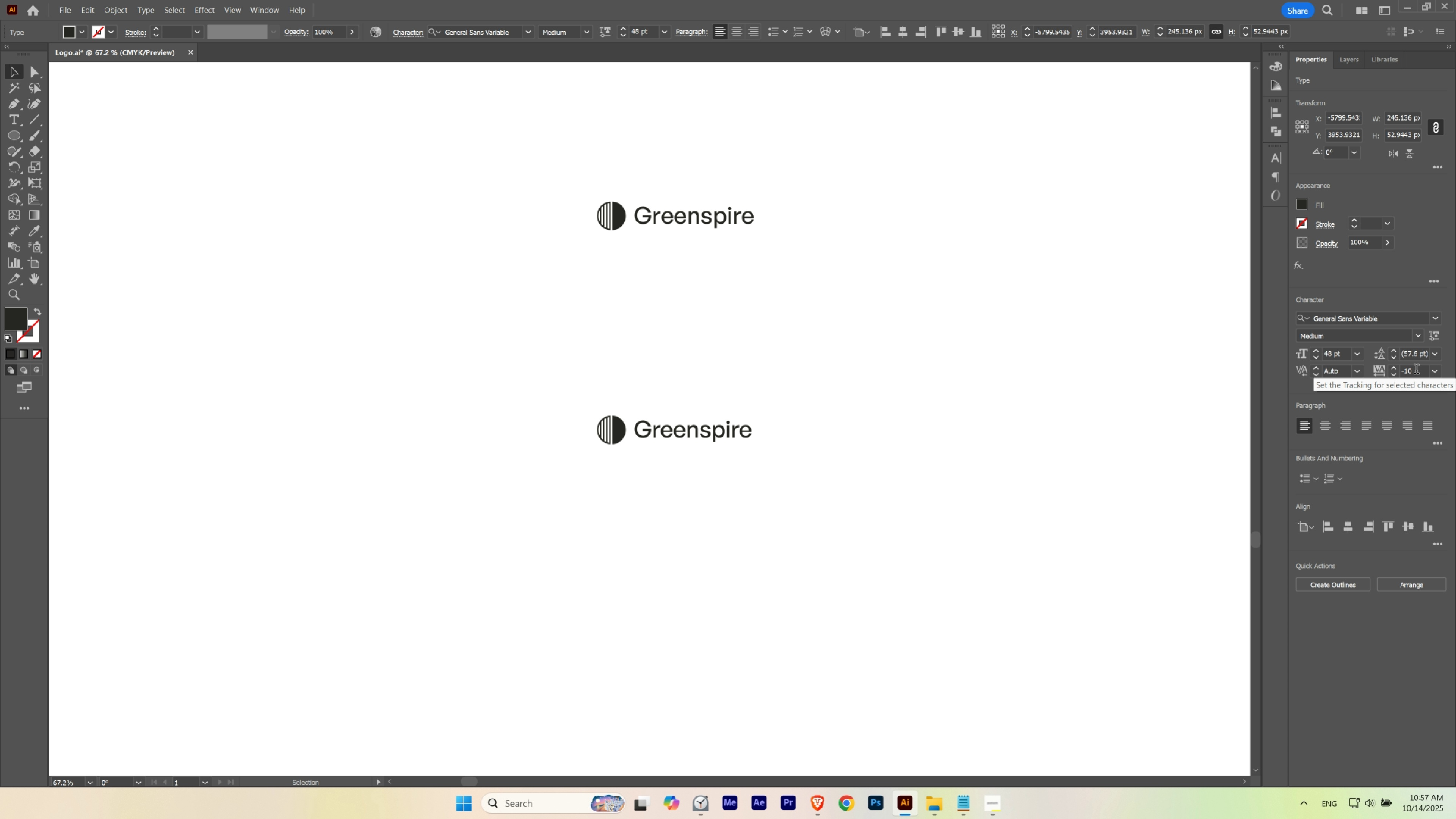 
hold_key(key=ShiftLeft, duration=1.52)
scroll: coordinate [1416, 370], scroll_direction: up, amount: 1.0
 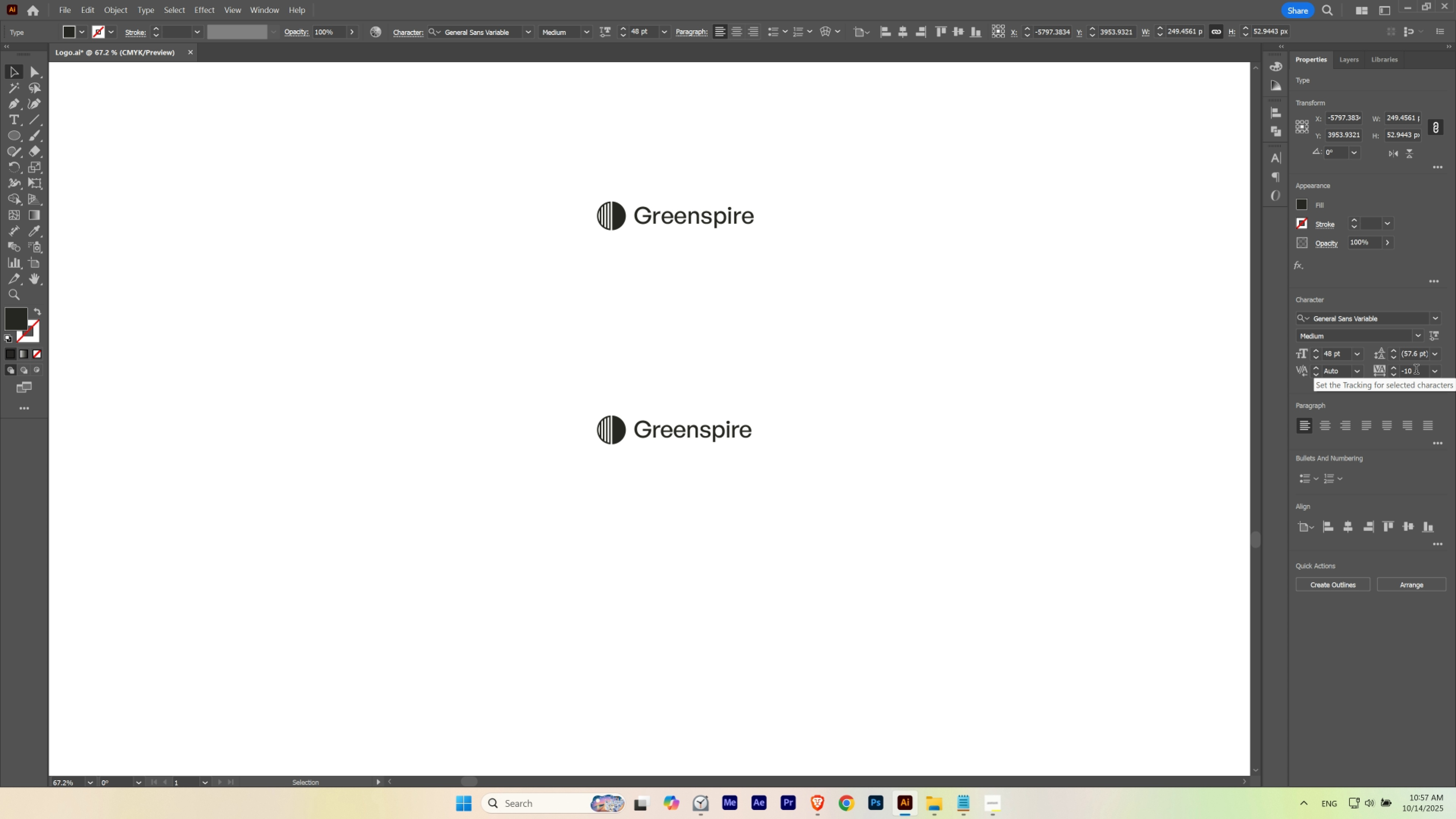 
scroll: coordinate [1416, 370], scroll_direction: down, amount: 1.0
 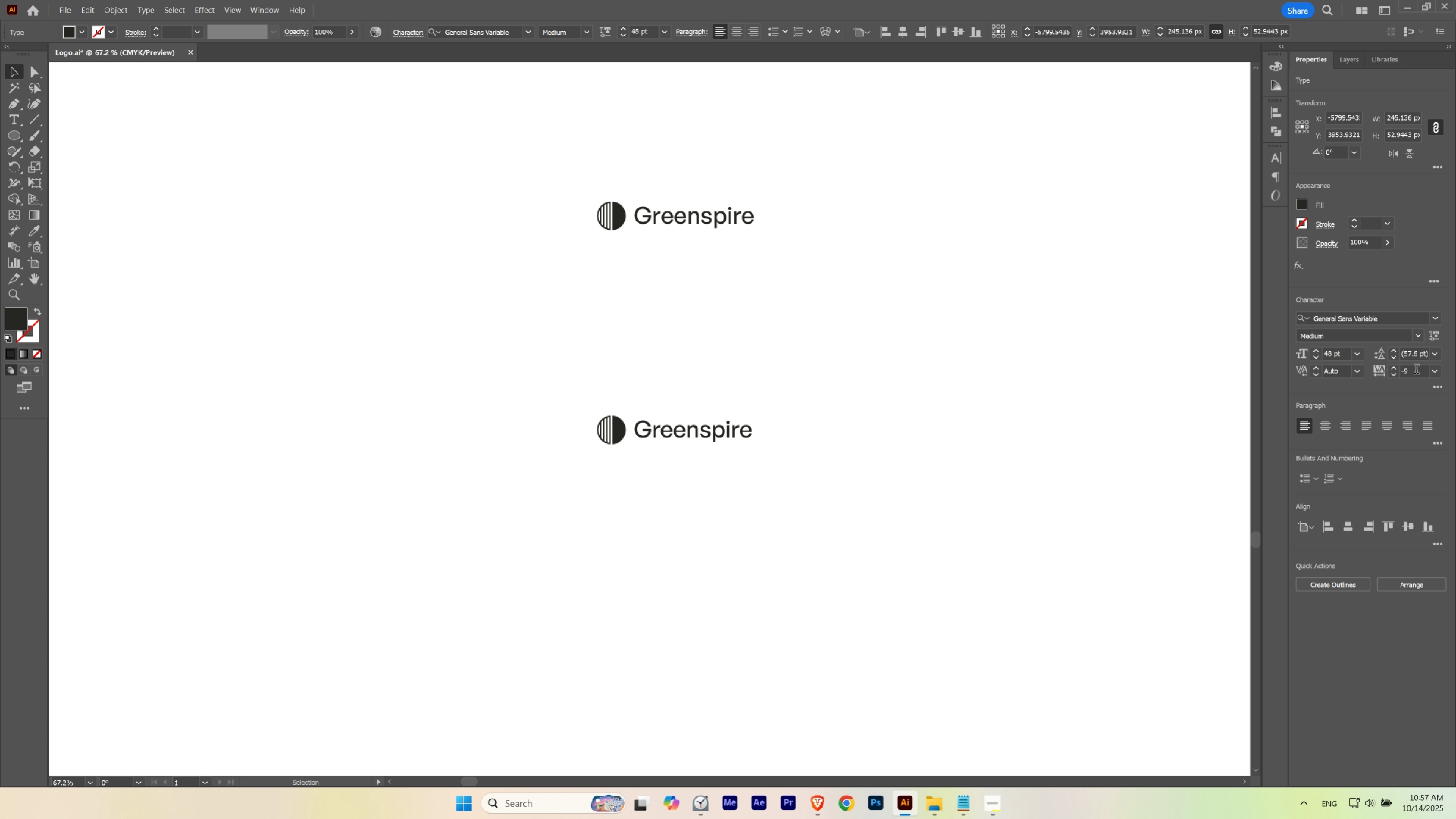 
scroll: coordinate [1416, 370], scroll_direction: up, amount: 3.0
 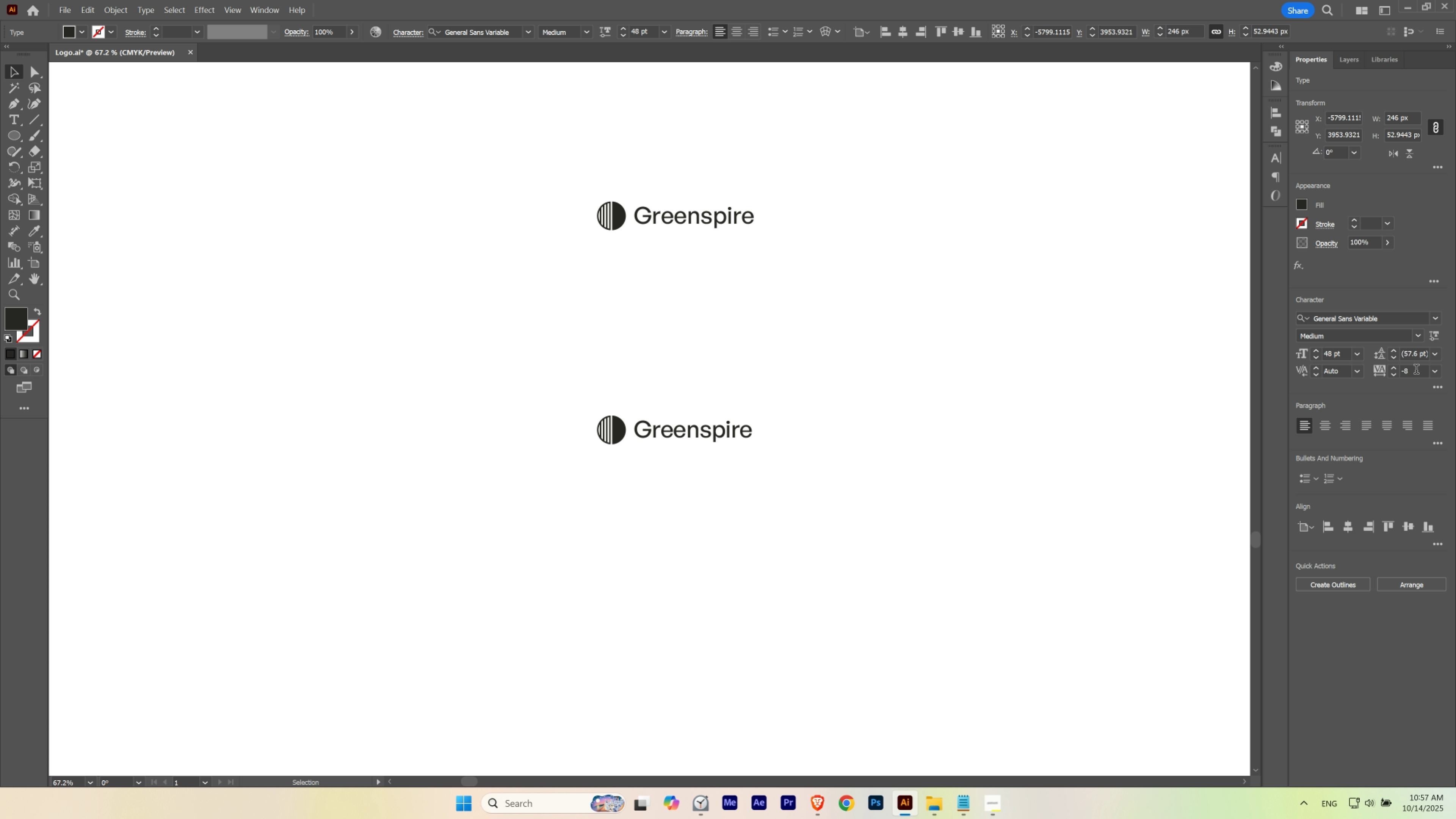 
scroll: coordinate [1416, 370], scroll_direction: down, amount: 1.0
 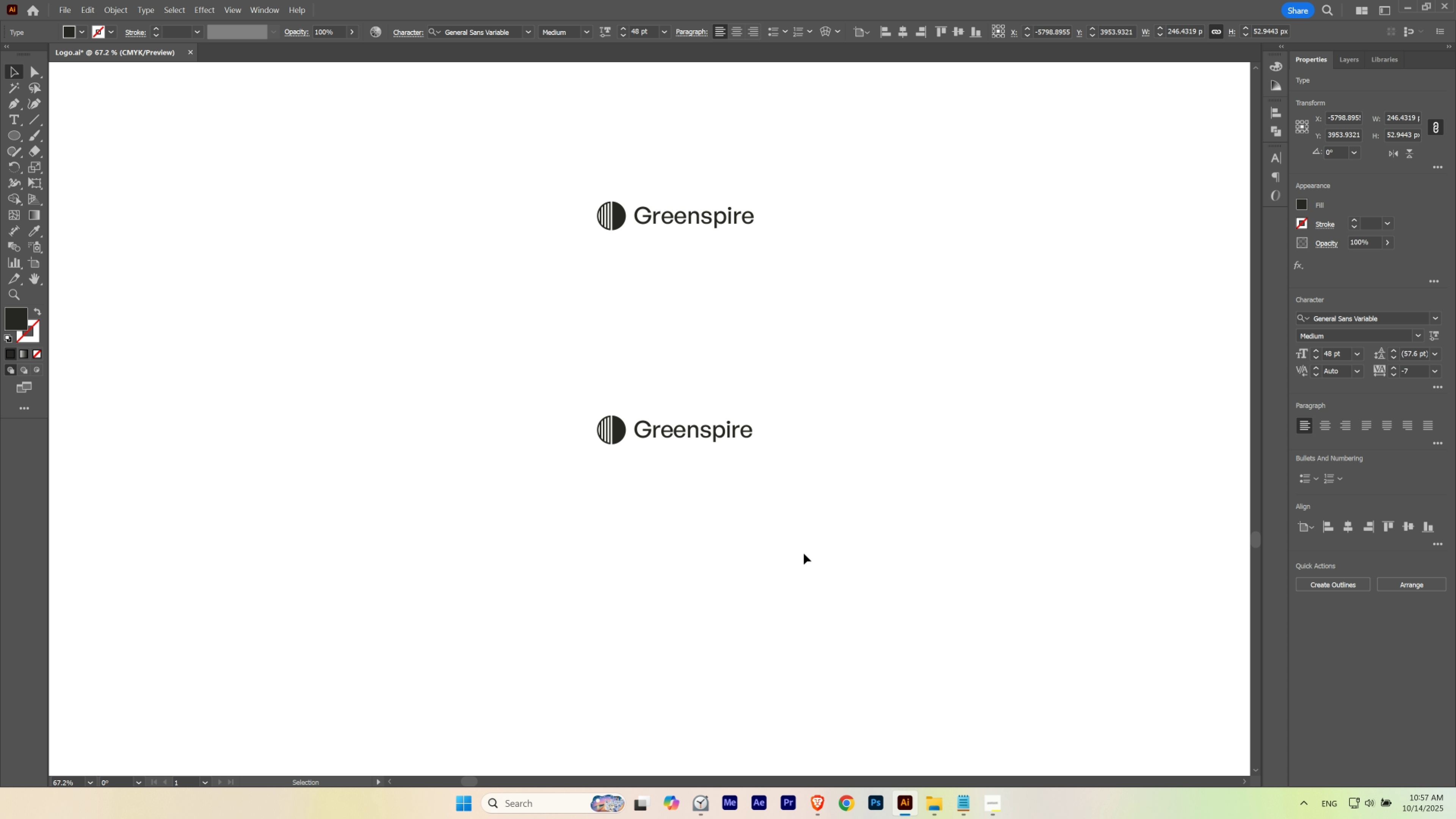 
hold_key(key=Space, duration=1.82)
 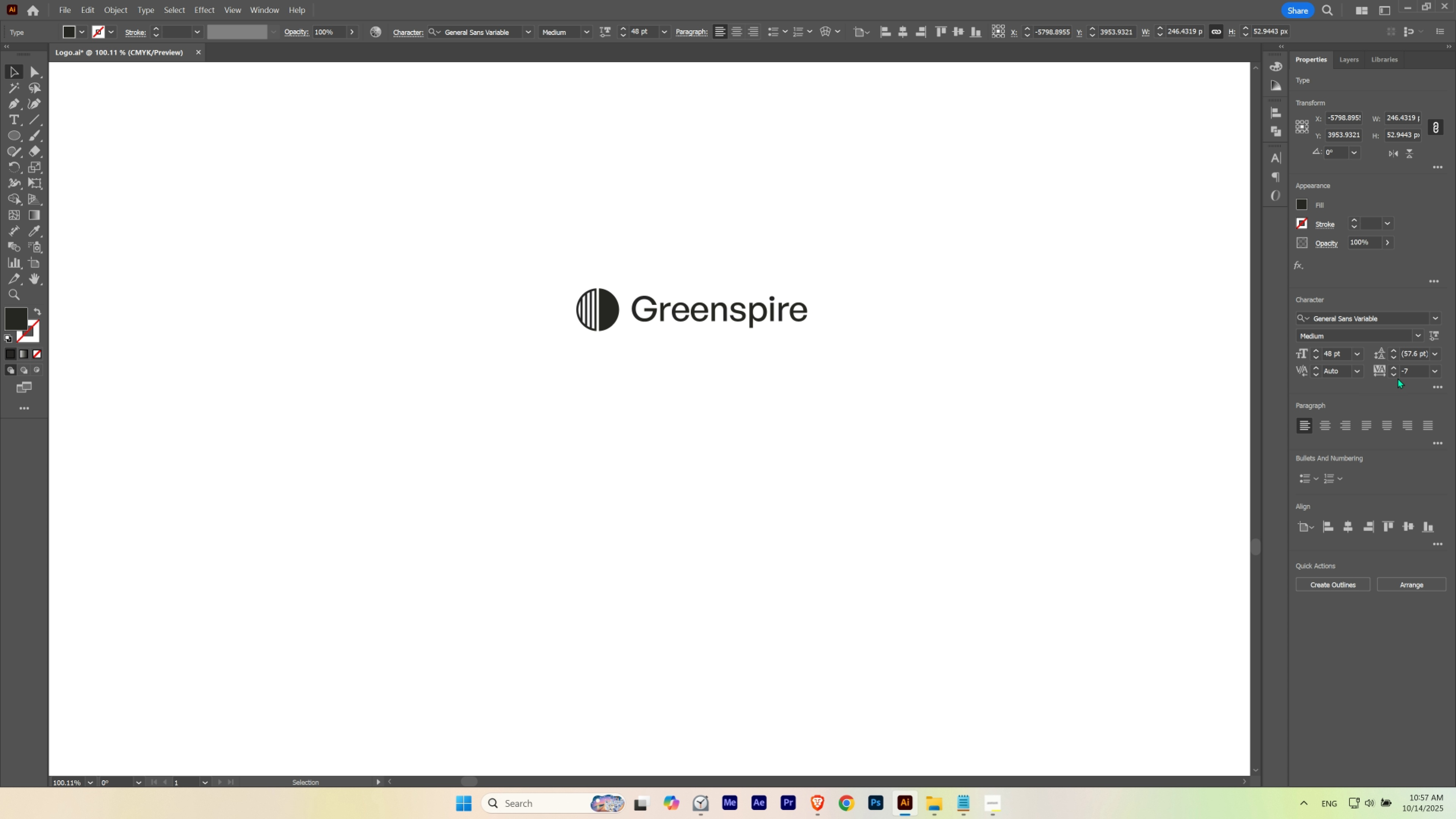 
hold_key(key=ControlLeft, duration=0.63)
left_click_drag(start_coordinate=[666, 507], to_coordinate=[709, 514])
 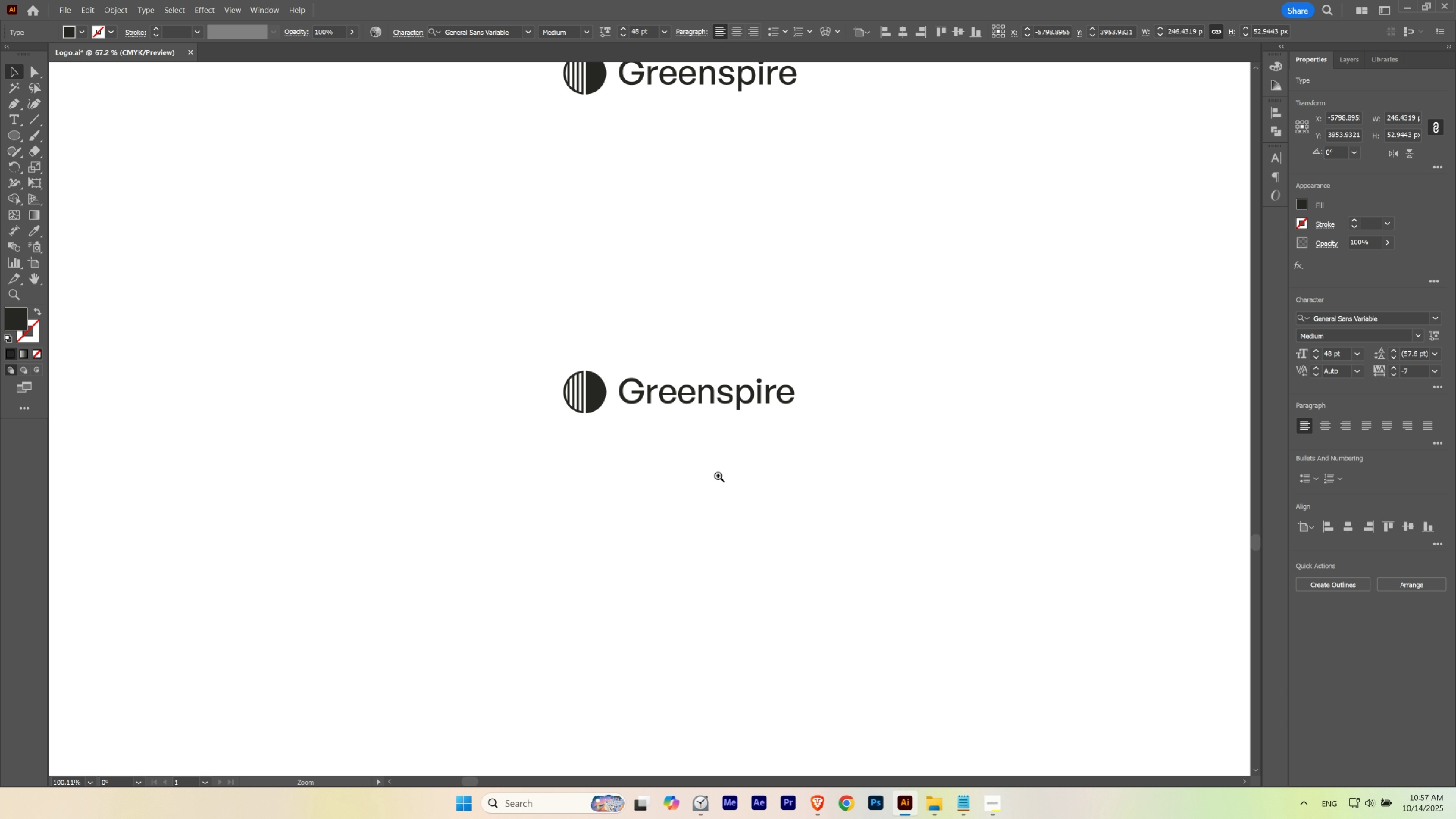 
left_click_drag(start_coordinate=[713, 495], to_coordinate=[726, 413])
 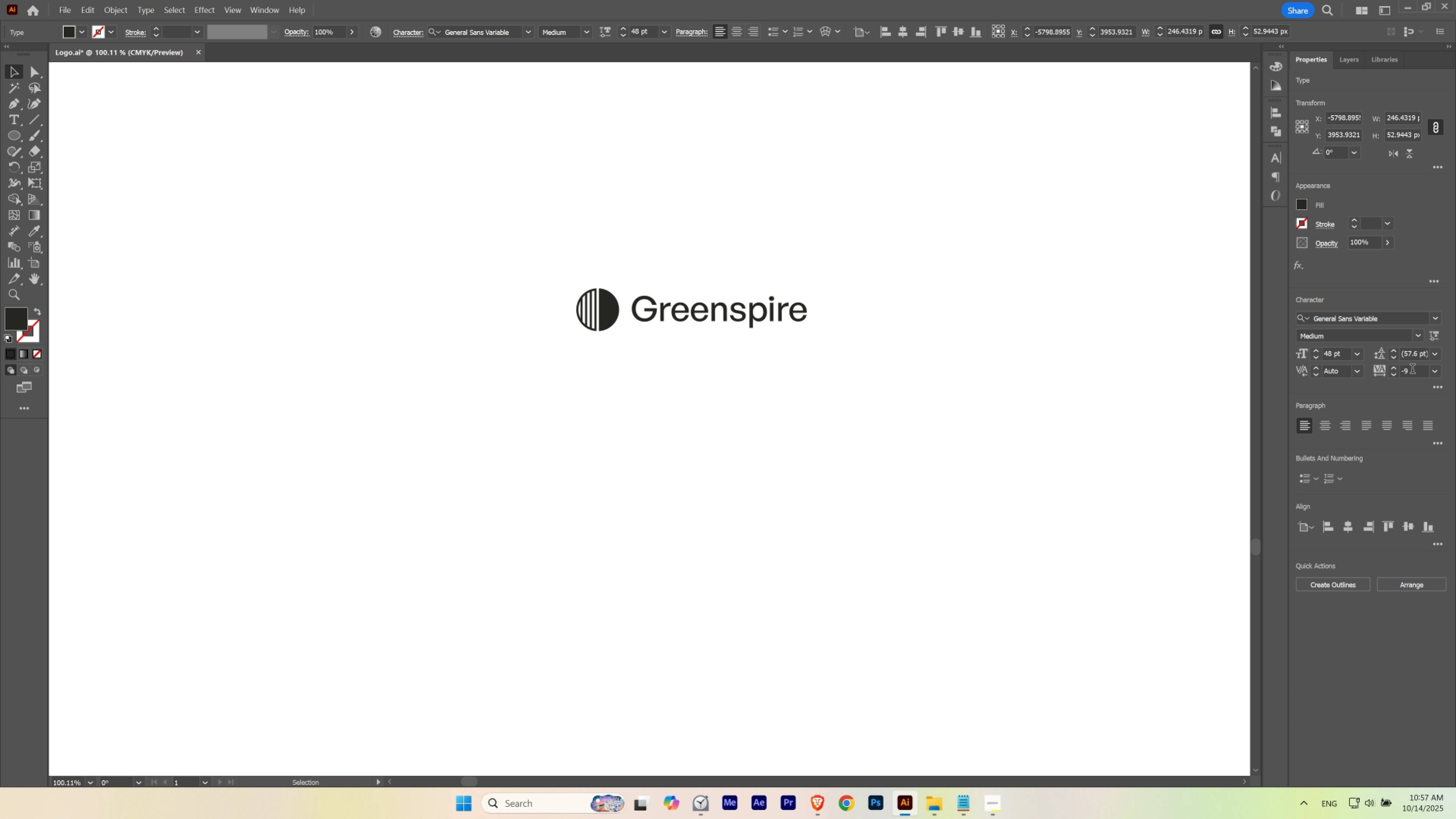 
scroll: coordinate [1412, 370], scroll_direction: up, amount: 2.0
 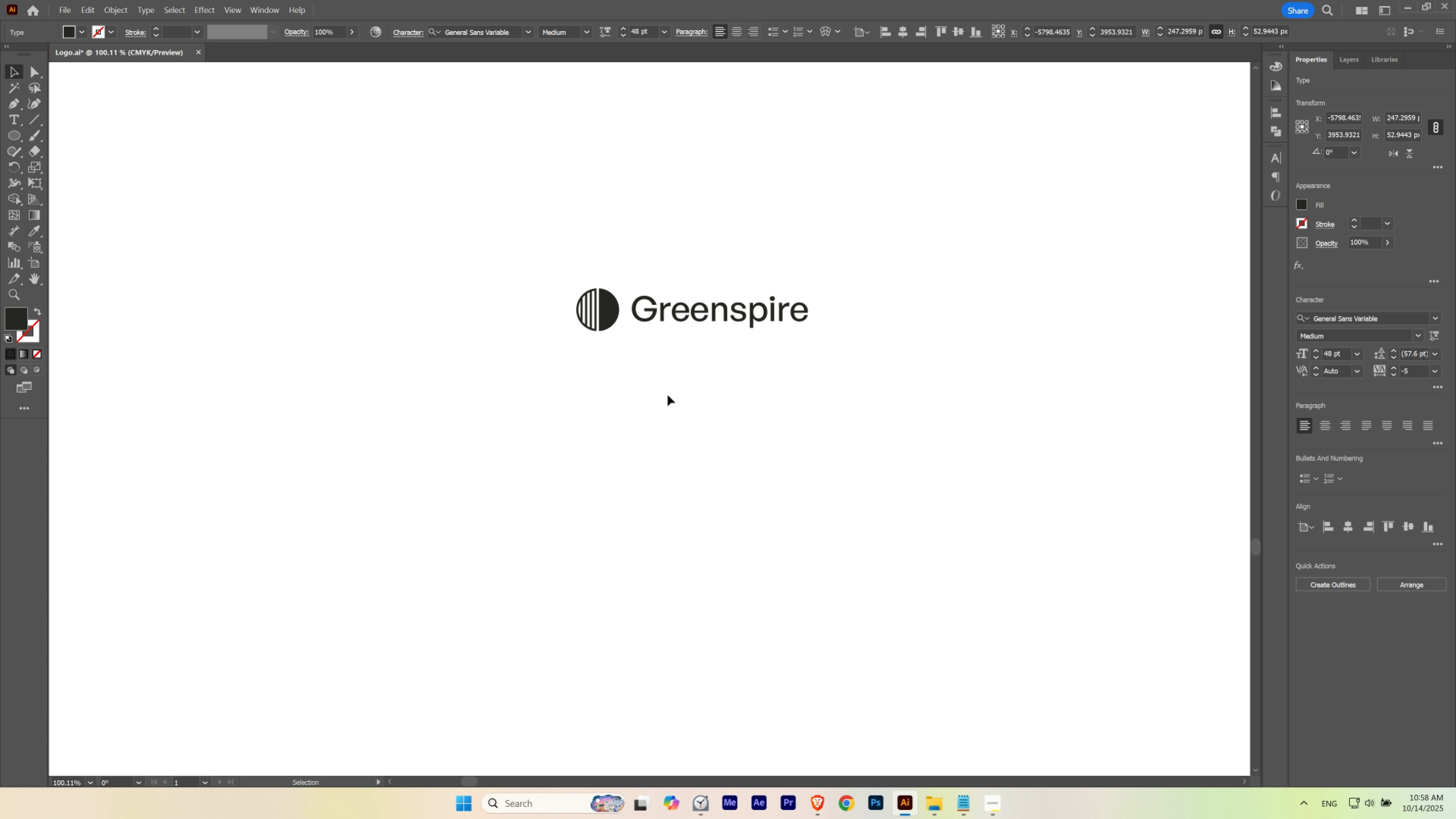 
hold_key(key=ControlLeft, duration=0.55)
 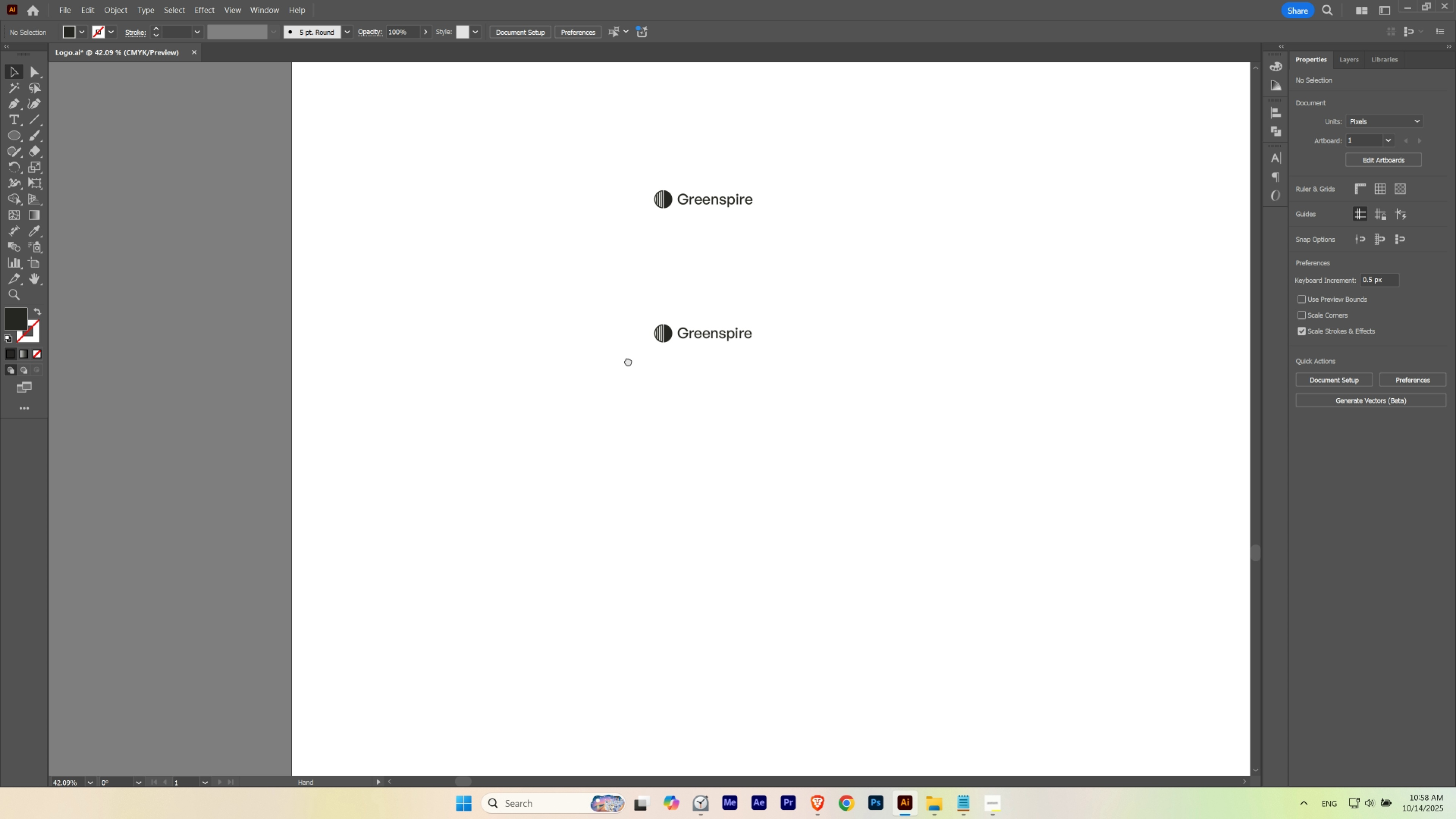 
hold_key(key=Space, duration=1.4)
 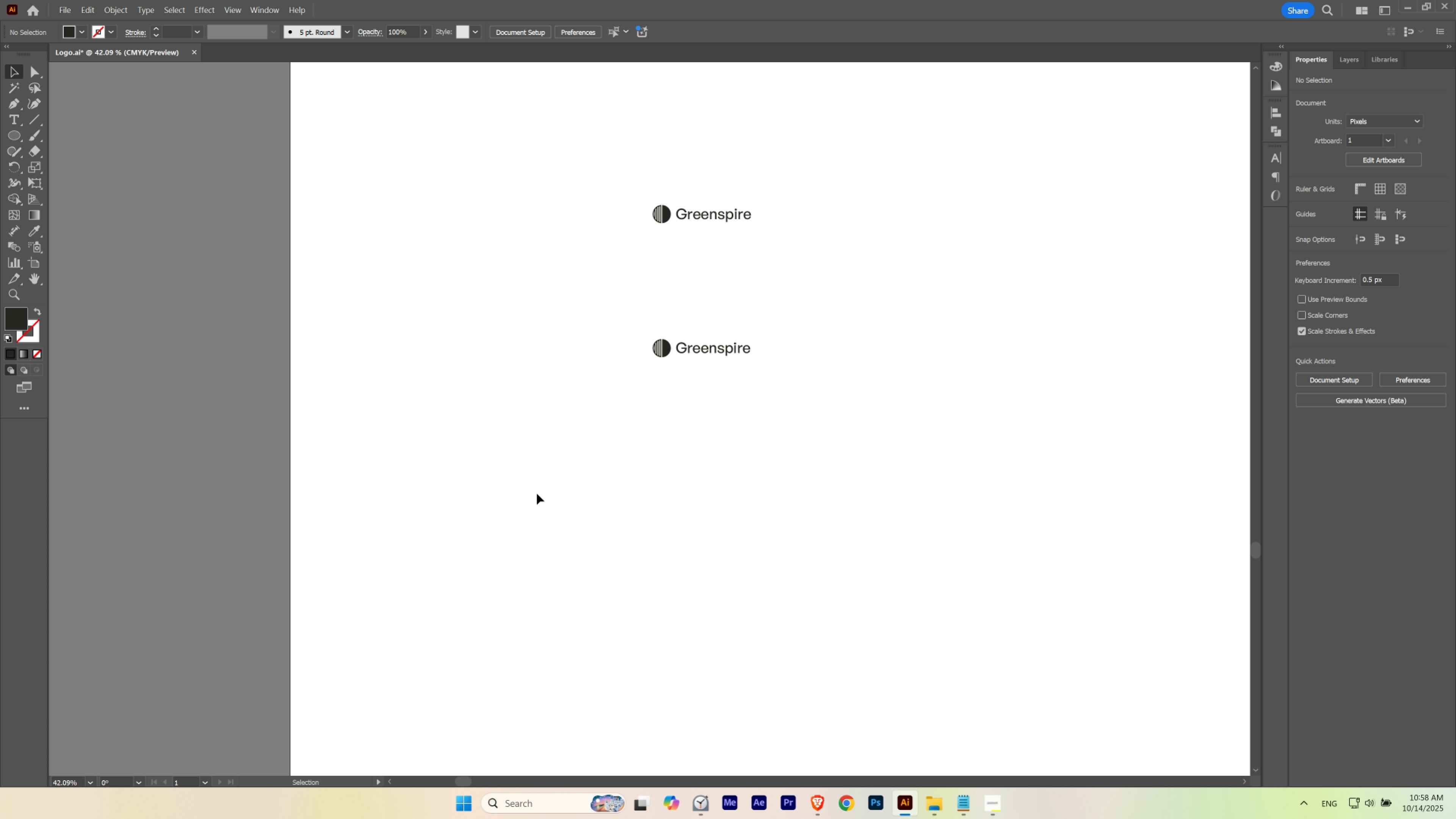 
left_click_drag(start_coordinate=[710, 330], to_coordinate=[615, 353])
 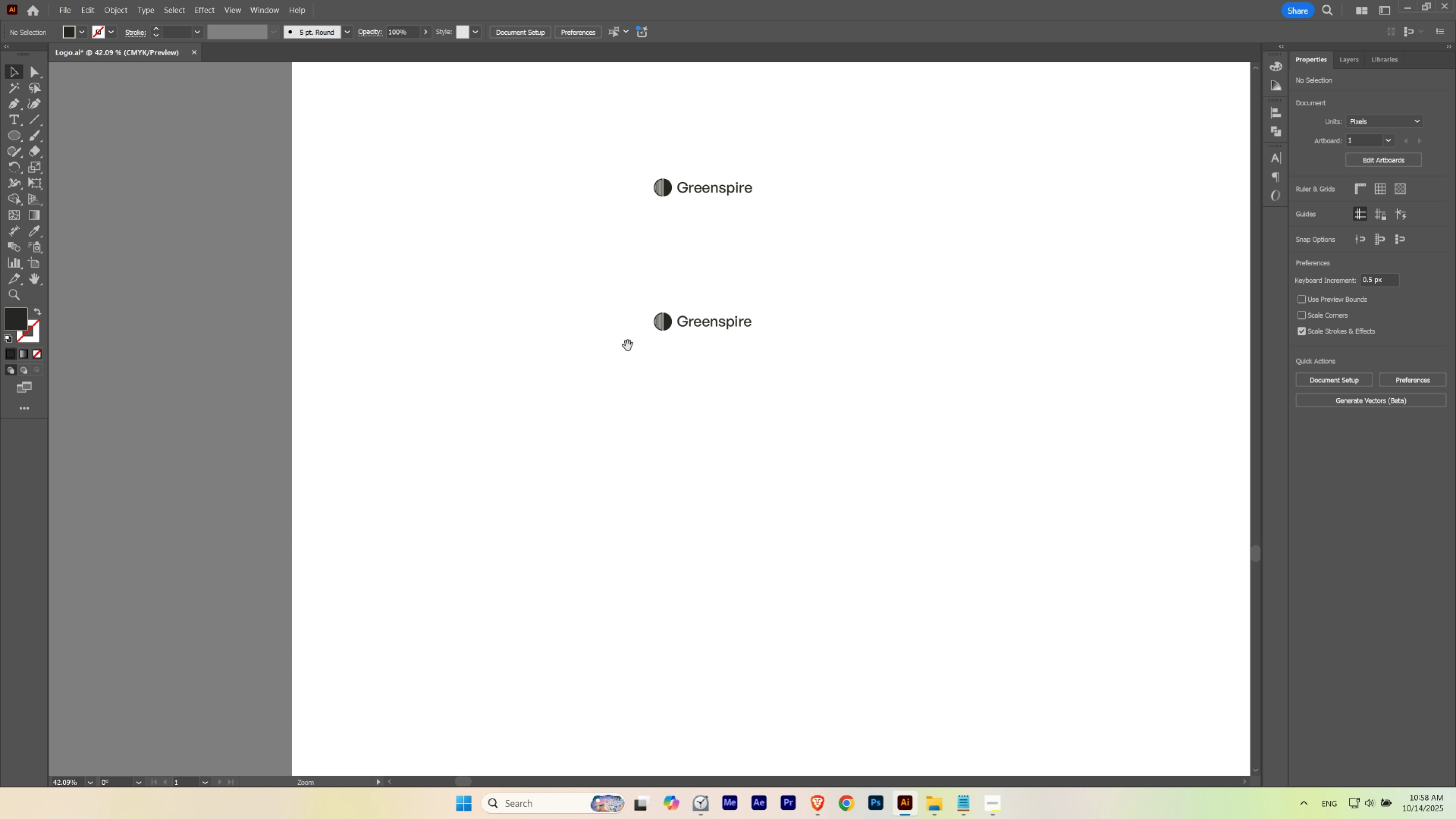 
left_click_drag(start_coordinate=[628, 346], to_coordinate=[627, 372])
 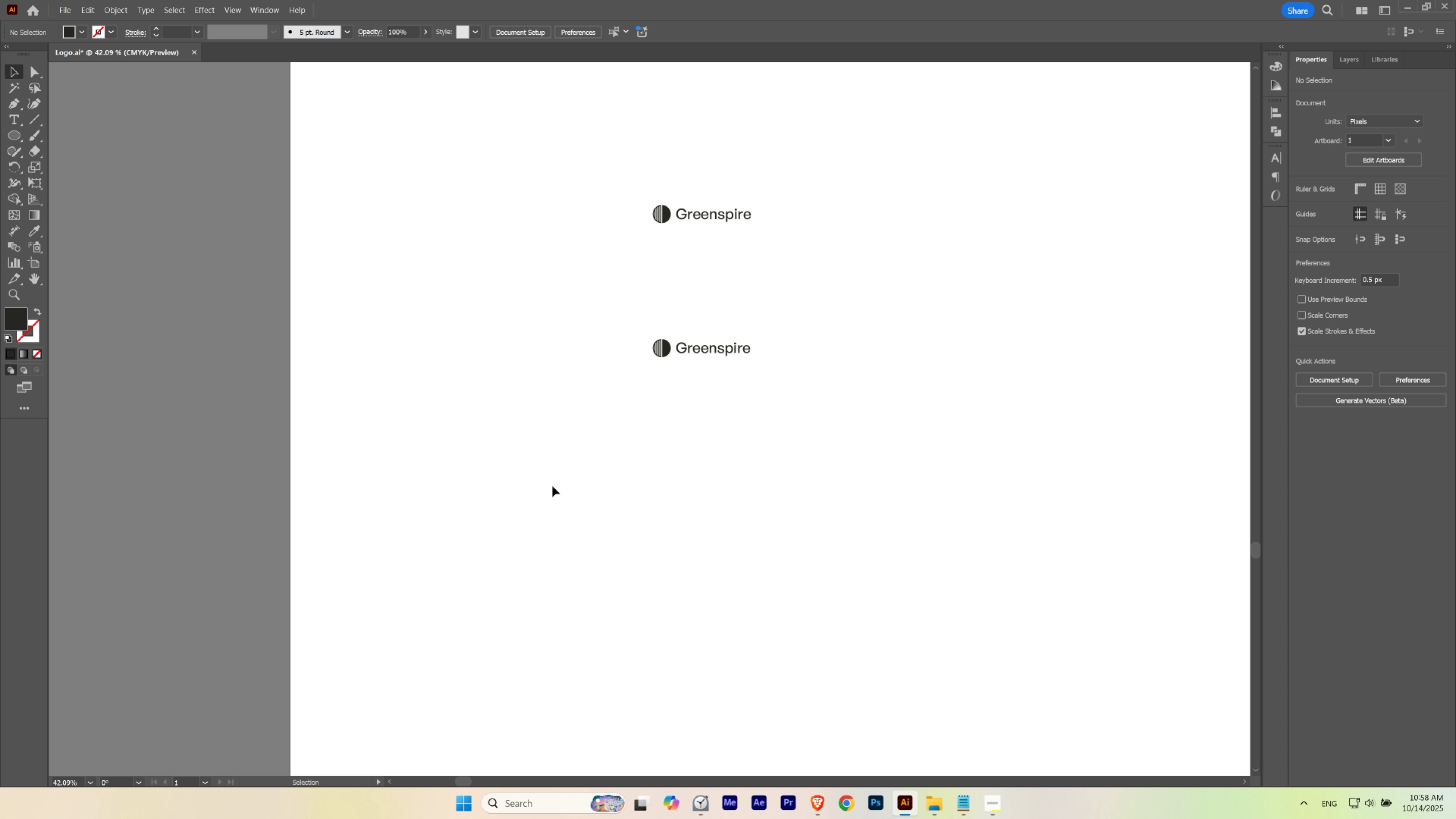 
hold_key(key=ControlLeft, duration=0.83)
 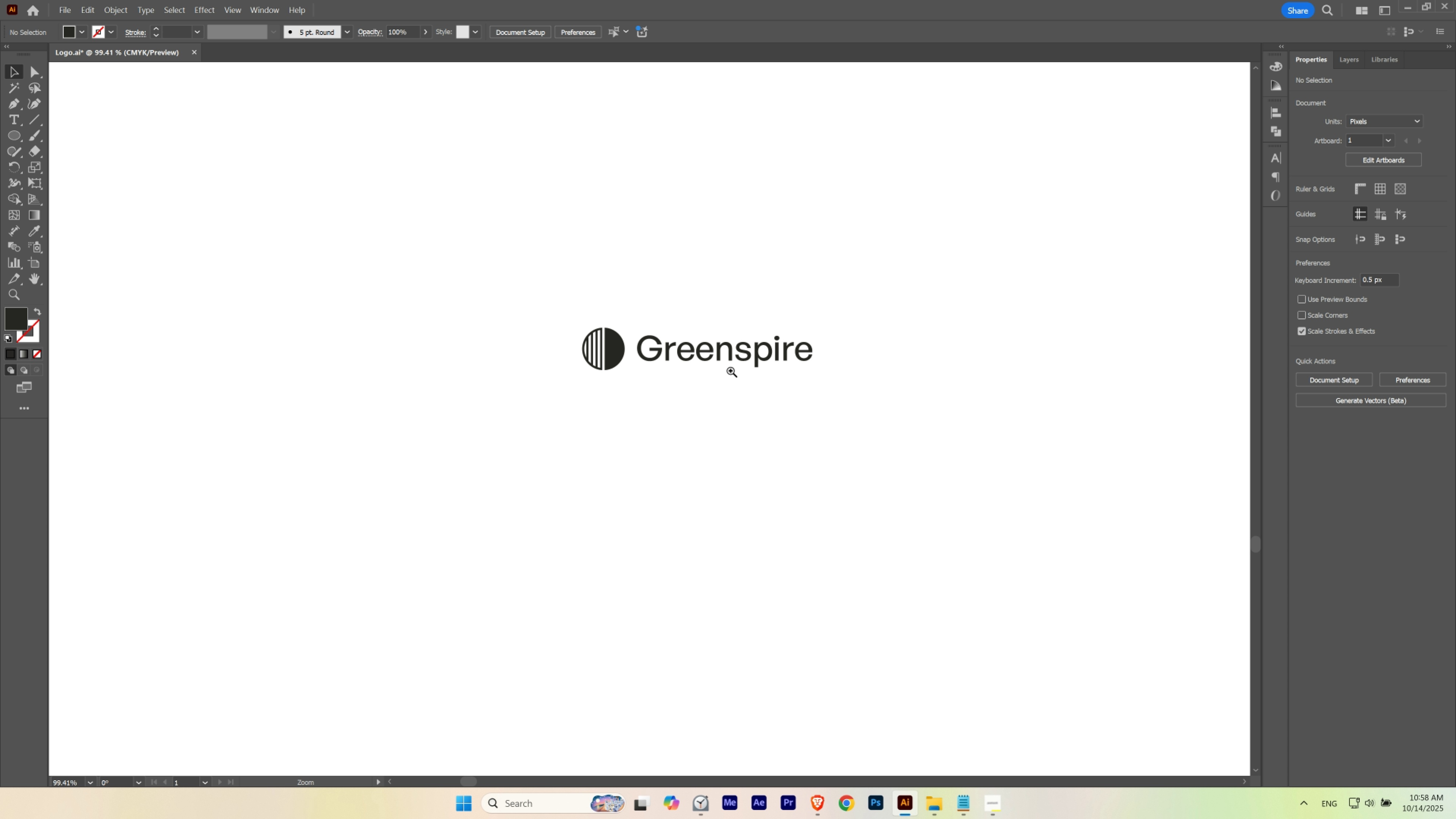 
hold_key(key=Space, duration=2.01)
 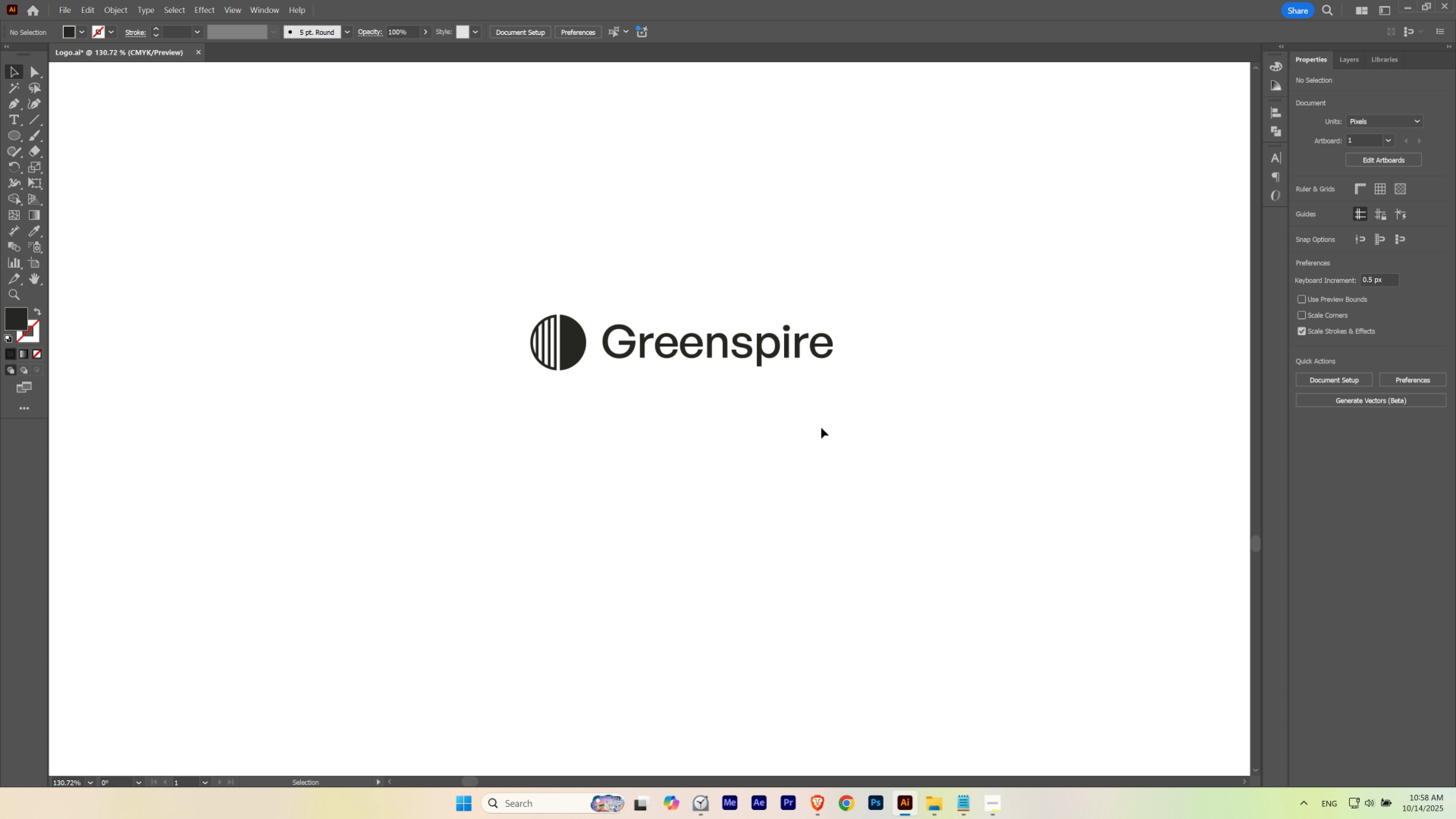 
left_click_drag(start_coordinate=[704, 348], to_coordinate=[800, 372])
 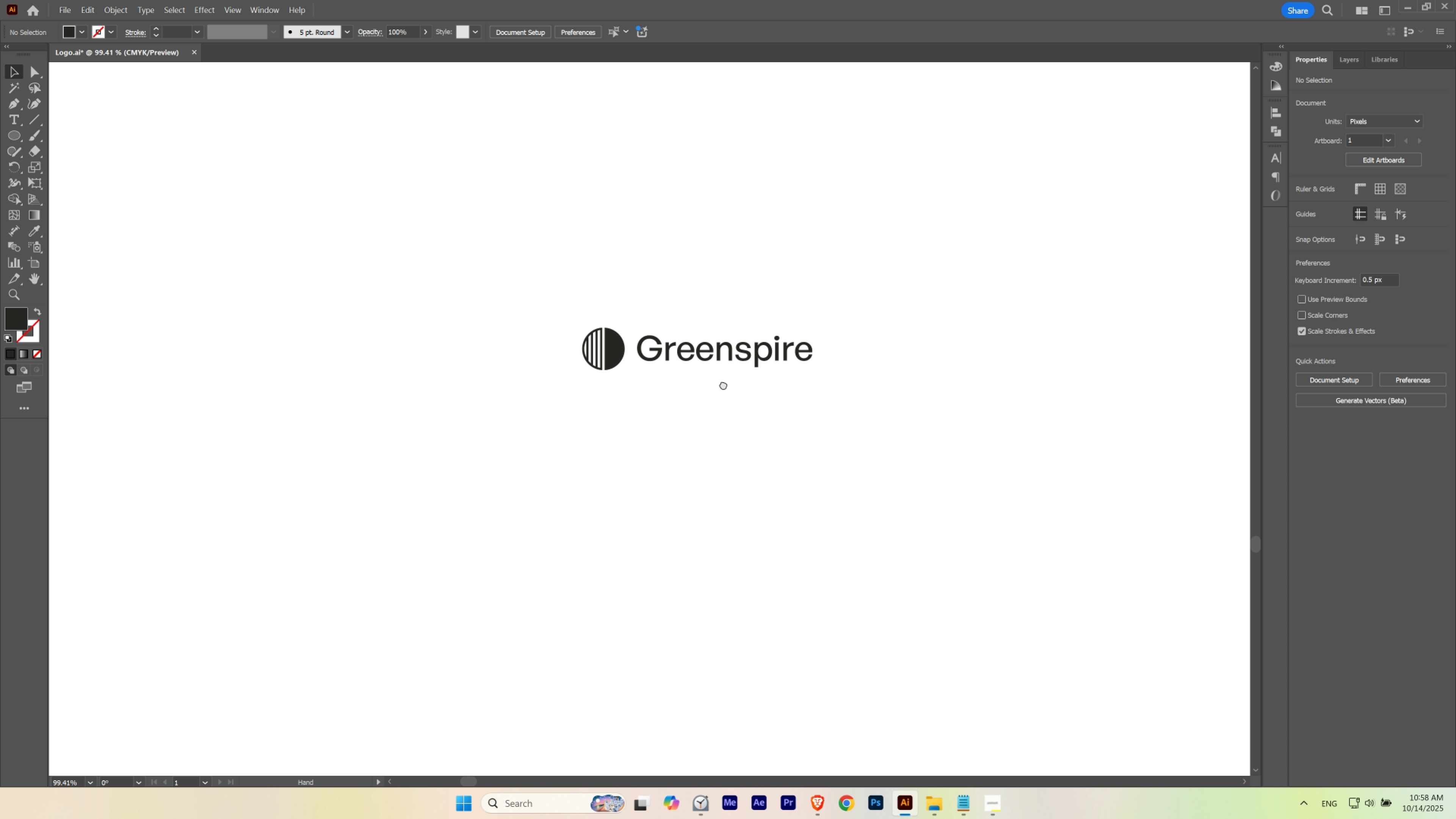 
hold_key(key=ControlLeft, duration=0.58)
left_click_drag(start_coordinate=[747, 369], to_coordinate=[777, 382])
 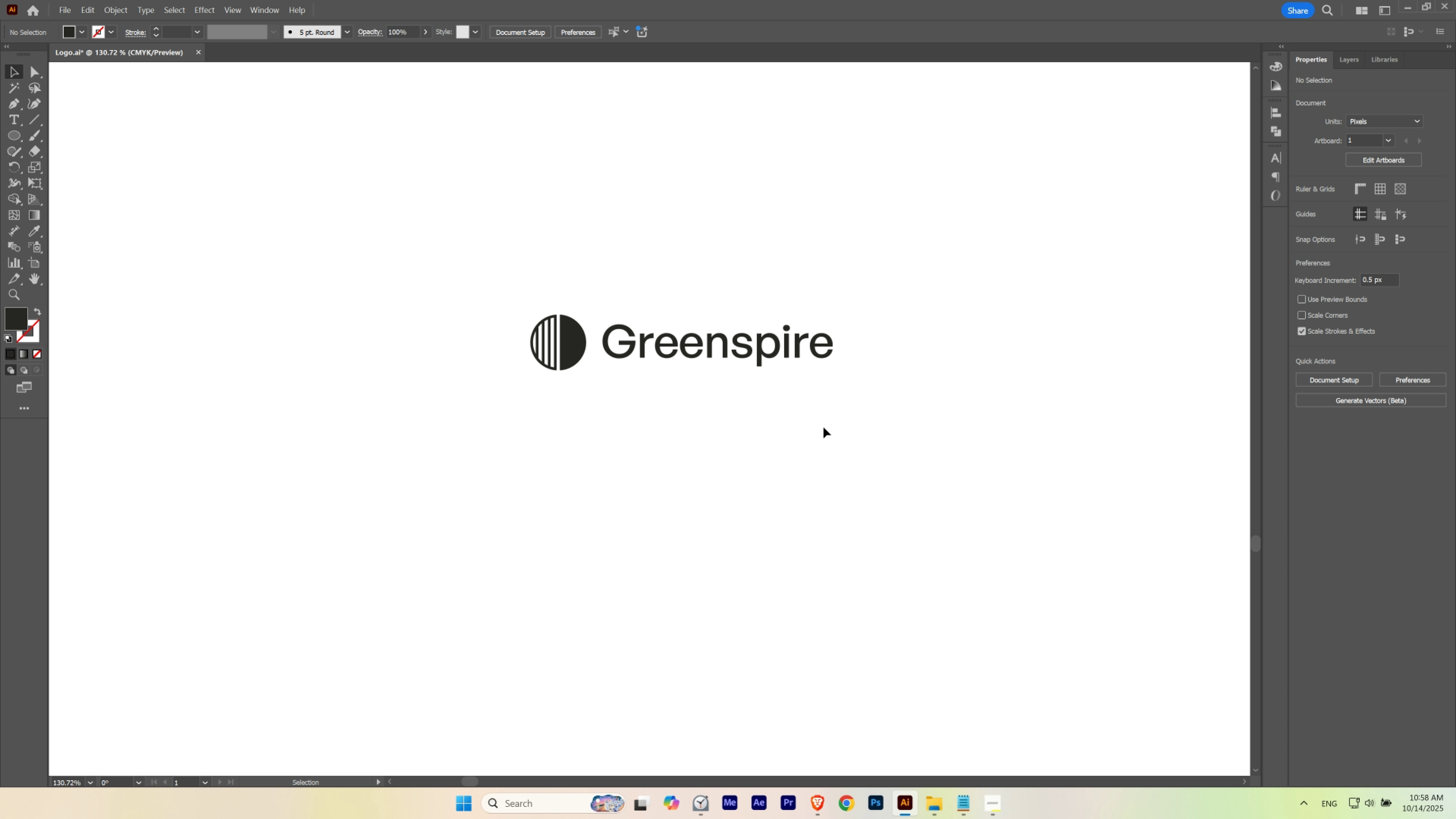 
key(T)
 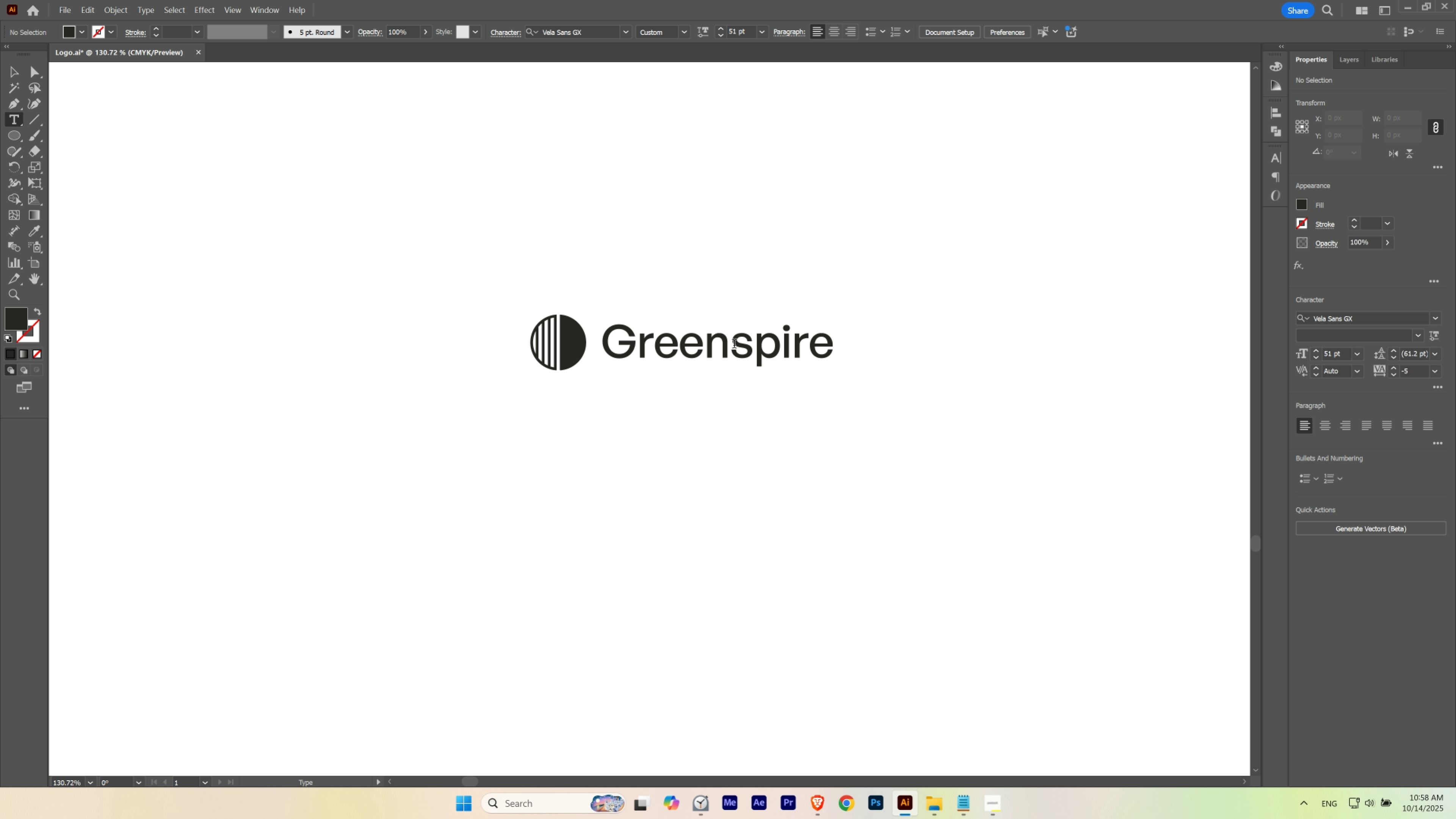 
left_click([734, 345])
 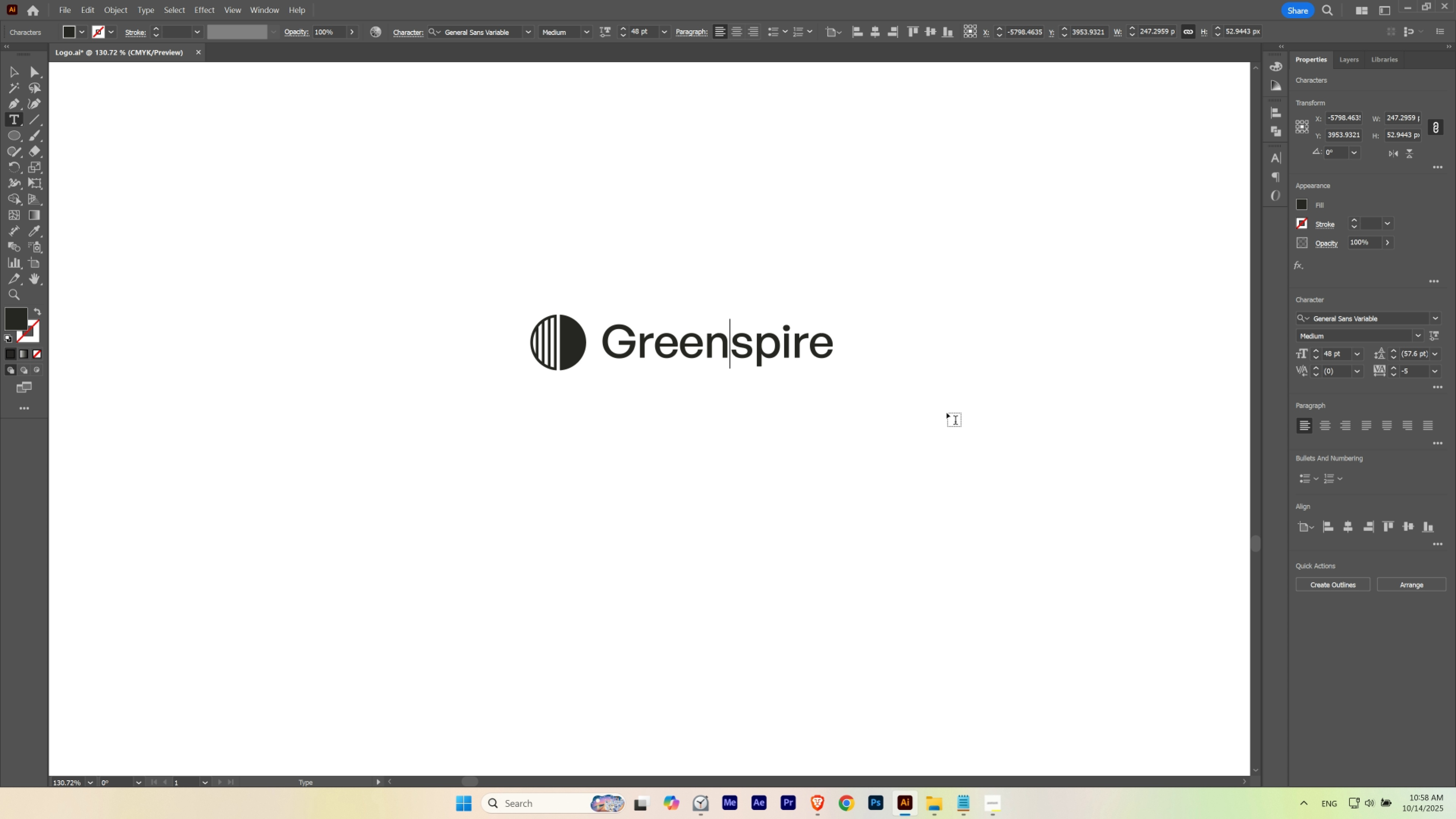 
key(Escape)
type(cv)
 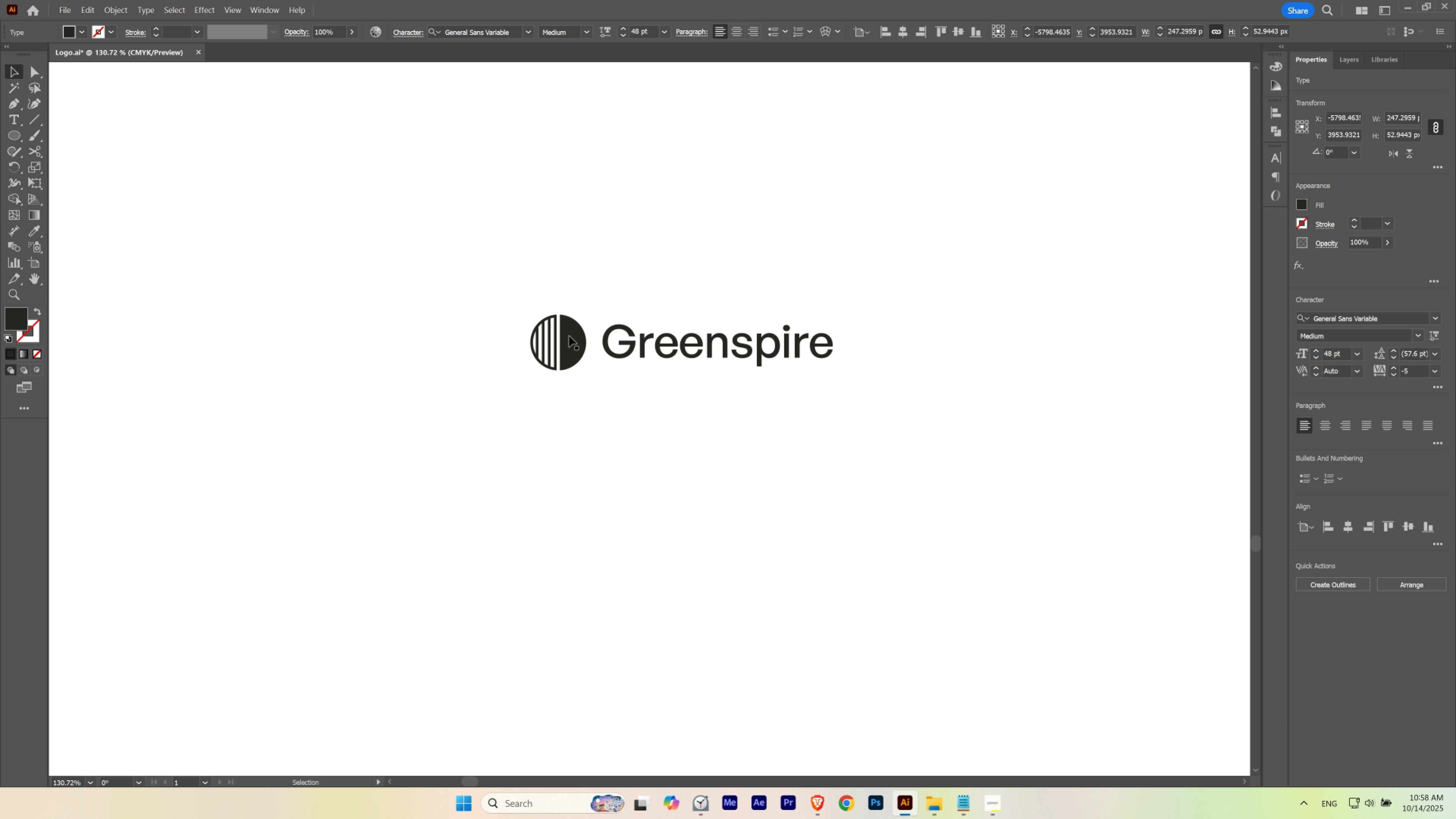 
left_click([569, 336])
 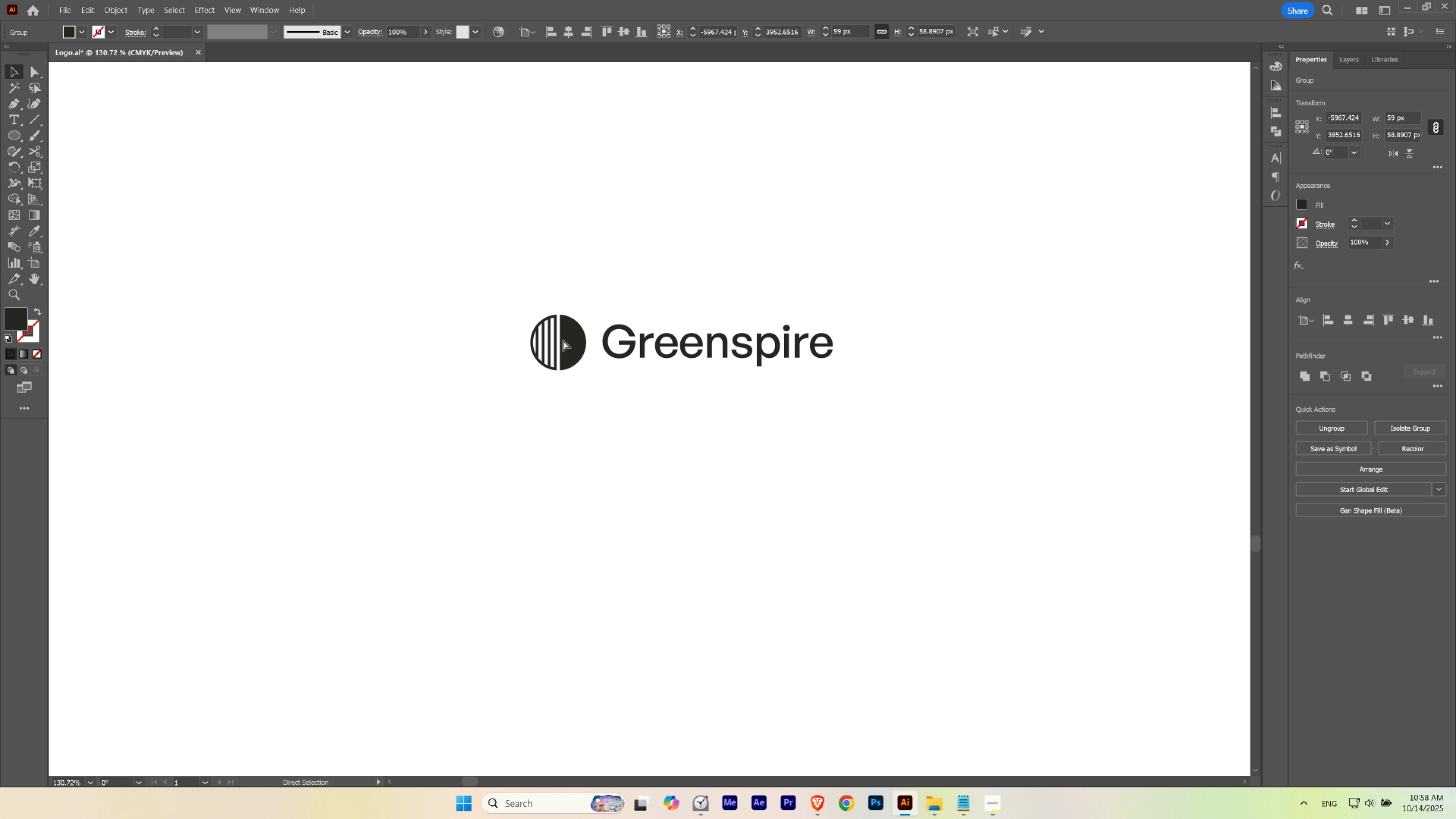 
key(Control+ControlLeft)
 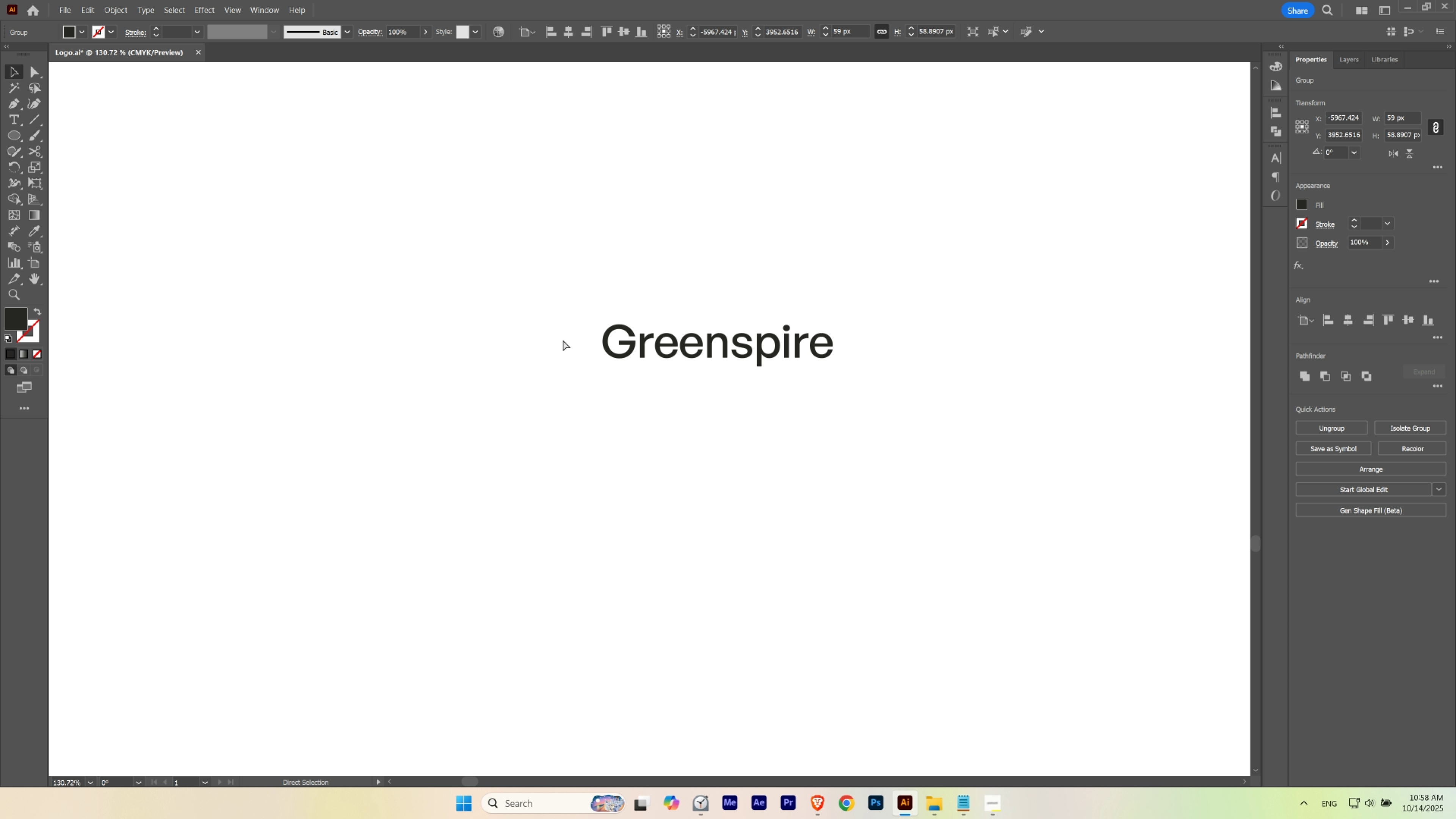 
key(Control+3)
 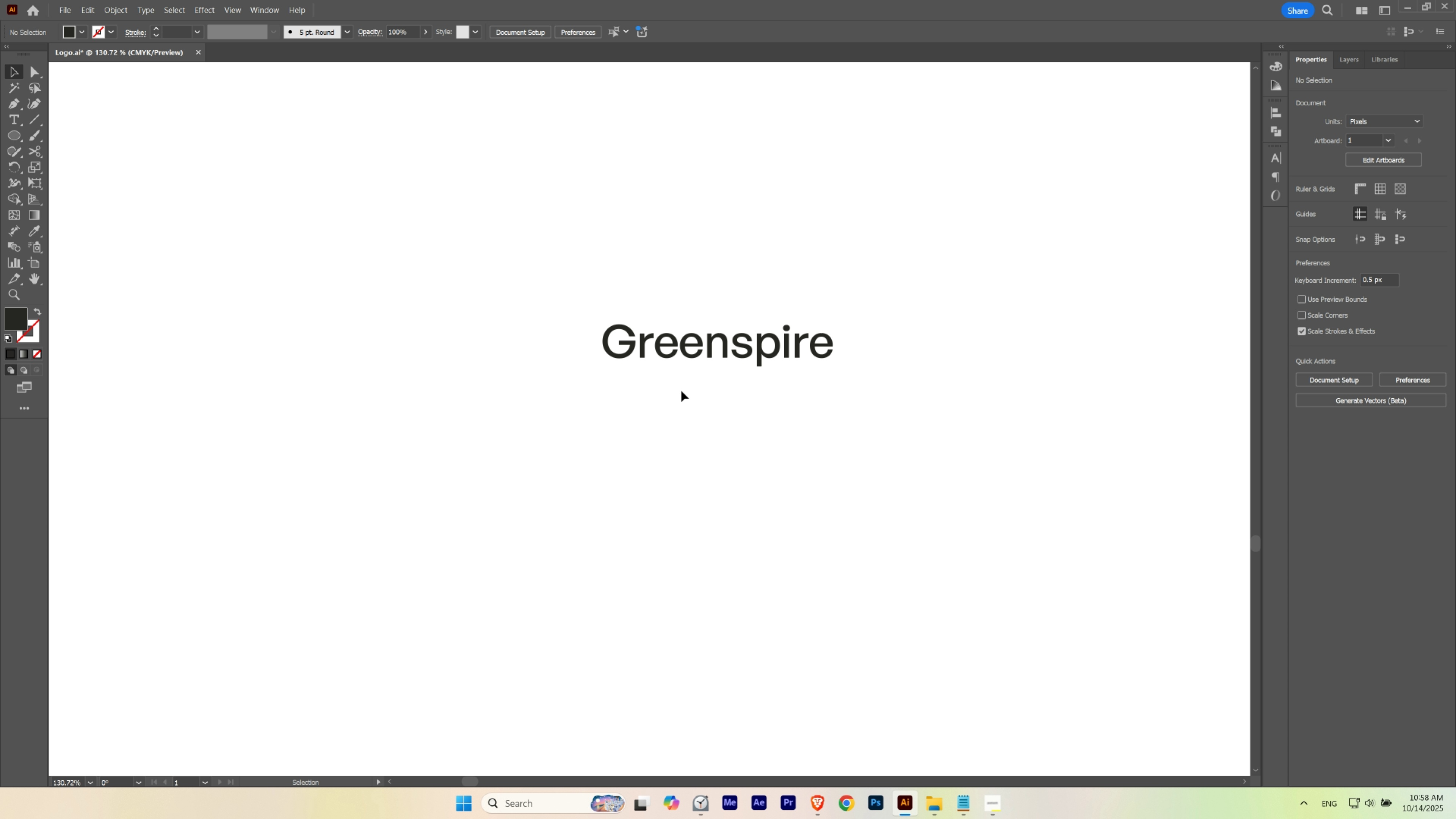 
left_click([681, 391])
 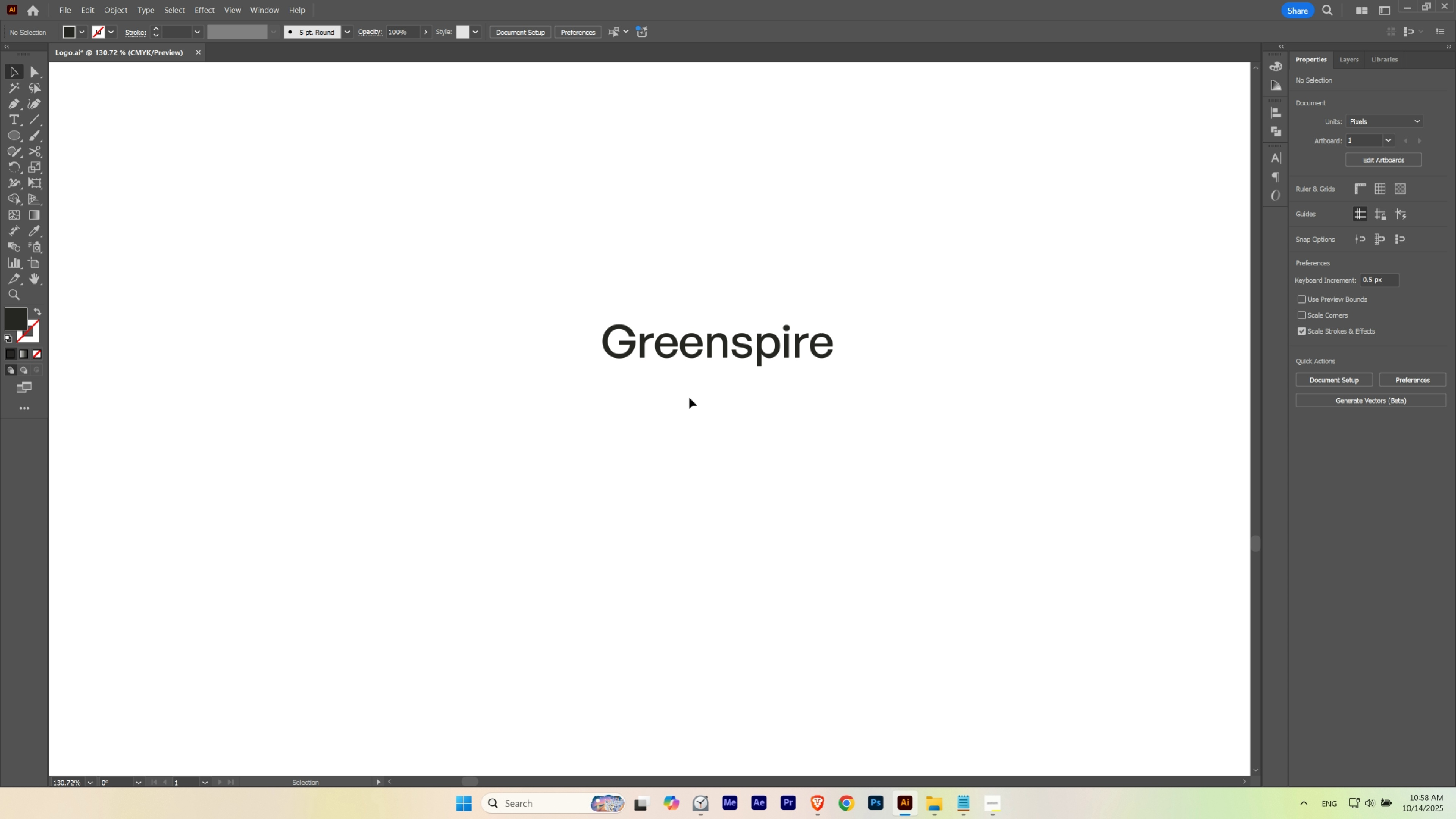 
key(T)
 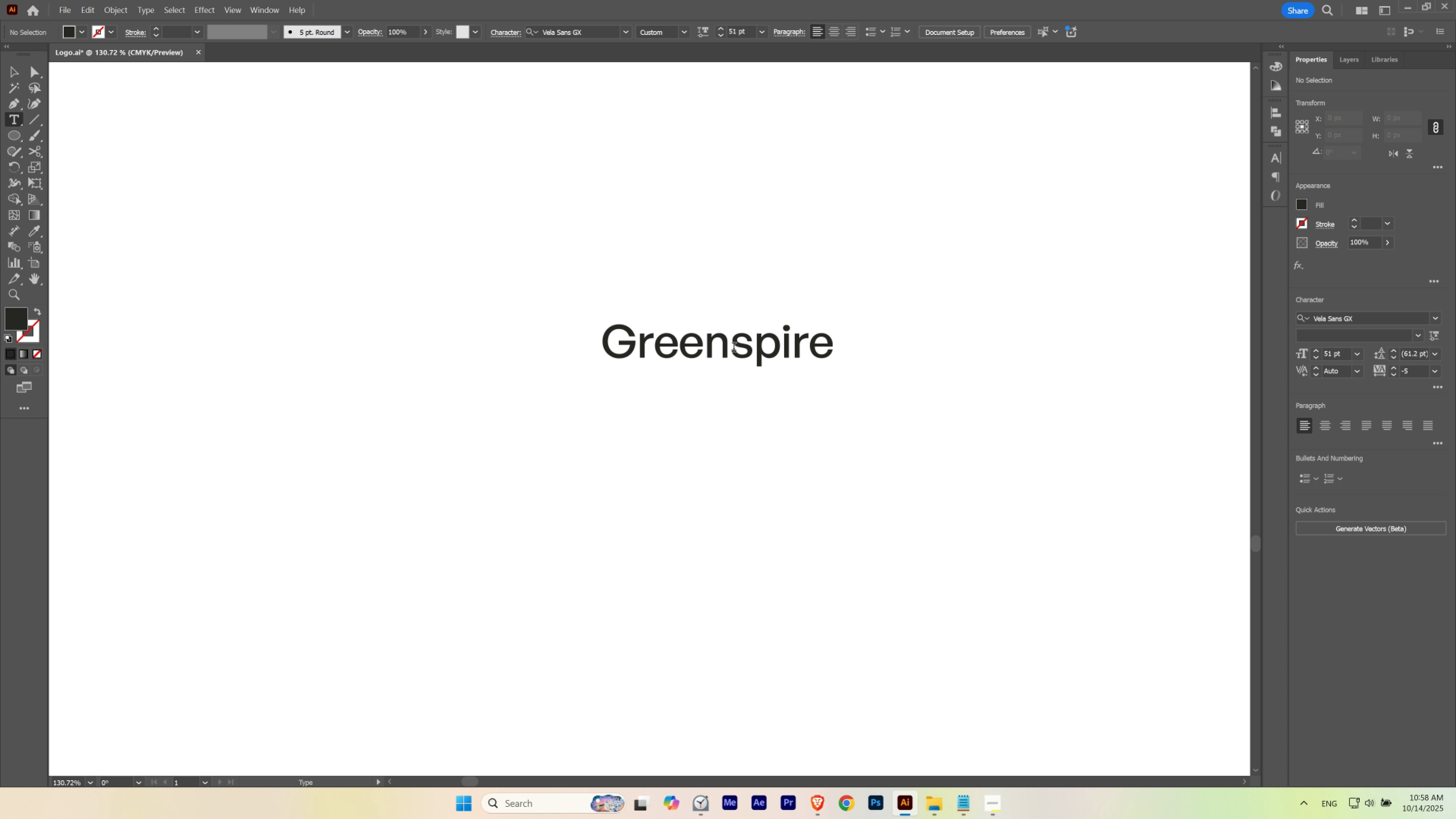 
left_click([733, 348])
 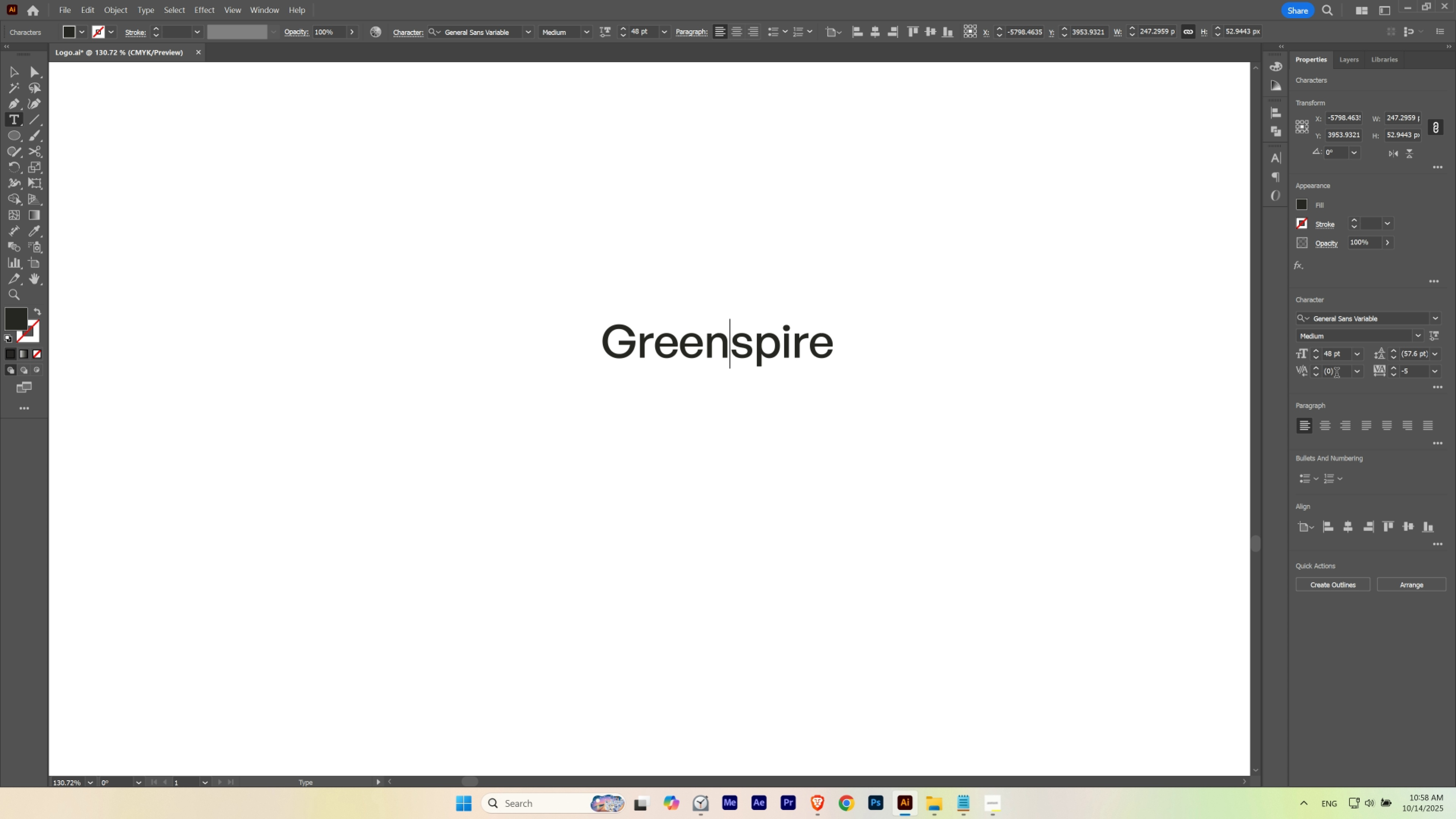 
hold_key(key=ShiftLeft, duration=0.52)
 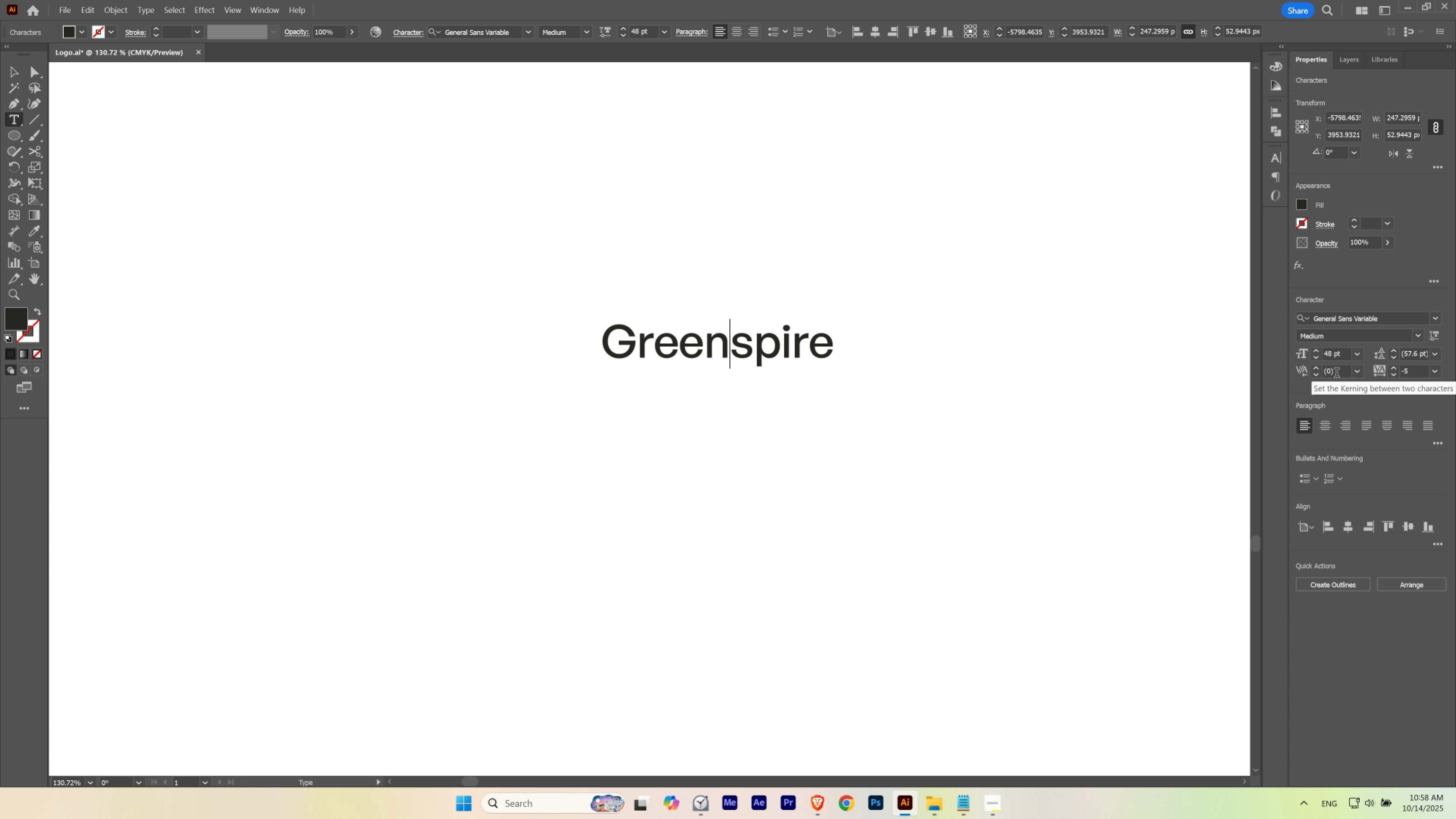 
scroll: coordinate [1336, 374], scroll_direction: down, amount: 10.0
 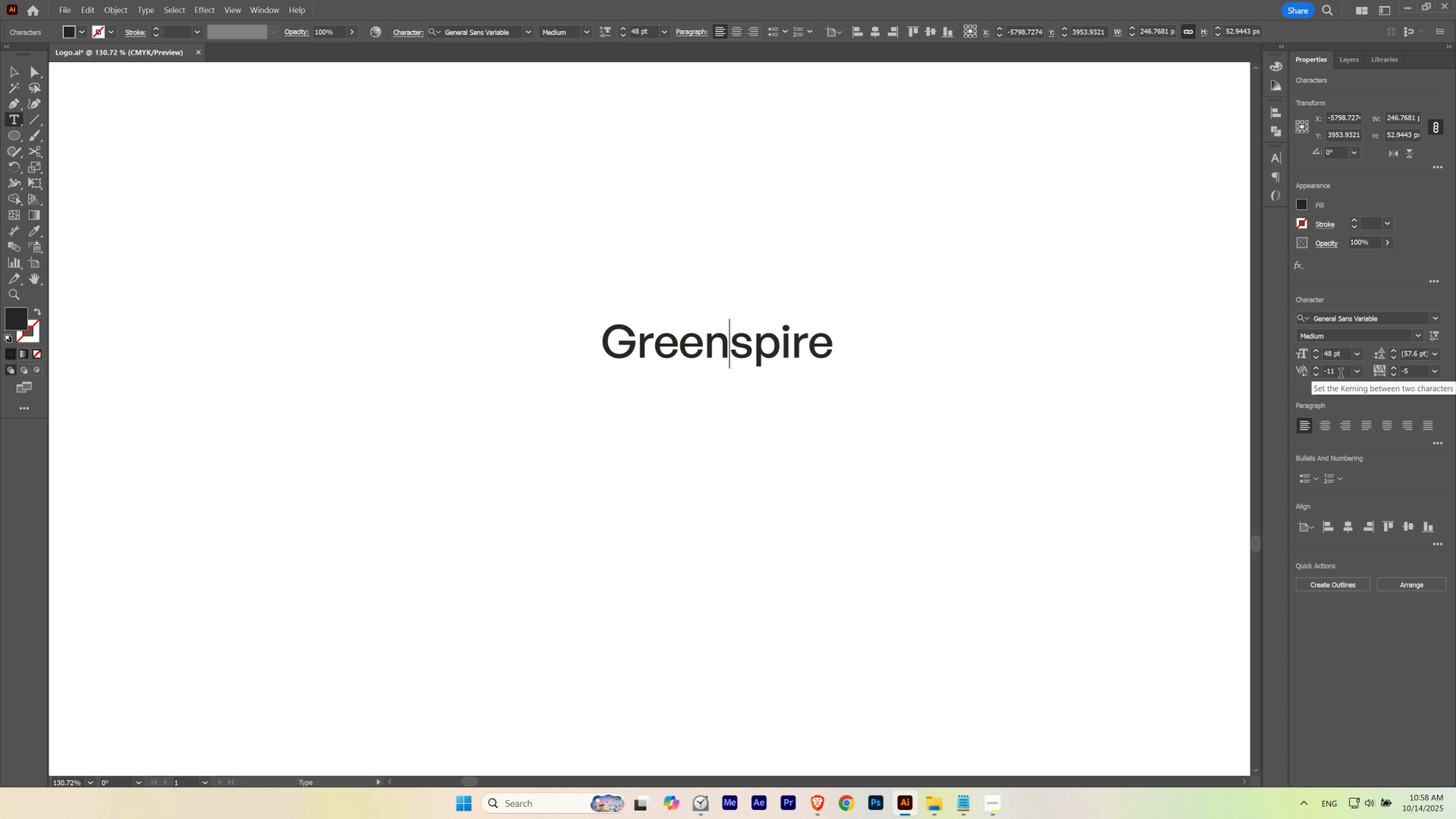 
scroll: coordinate [1340, 374], scroll_direction: up, amount: 2.0
 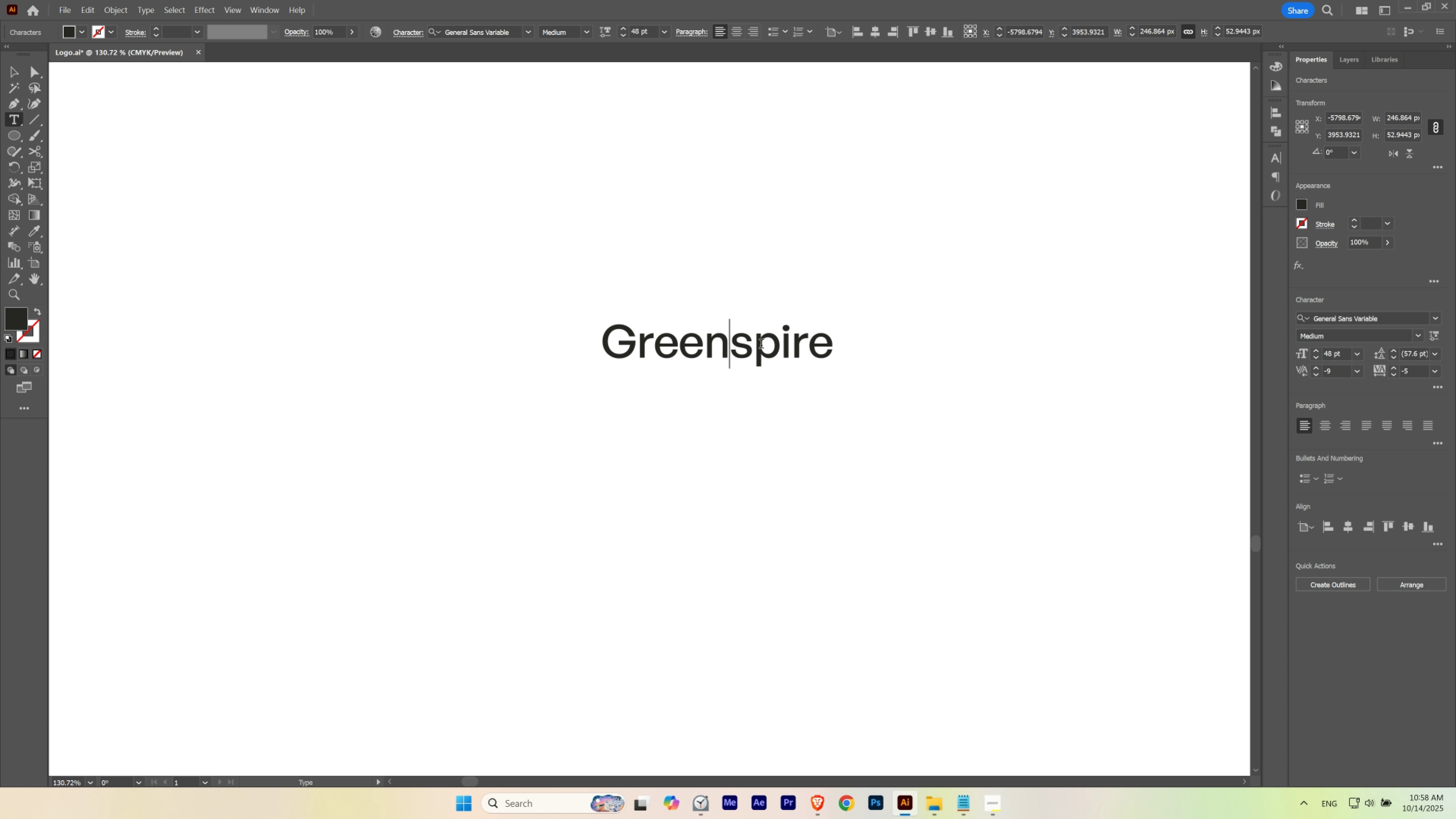 
left_click([755, 348])
 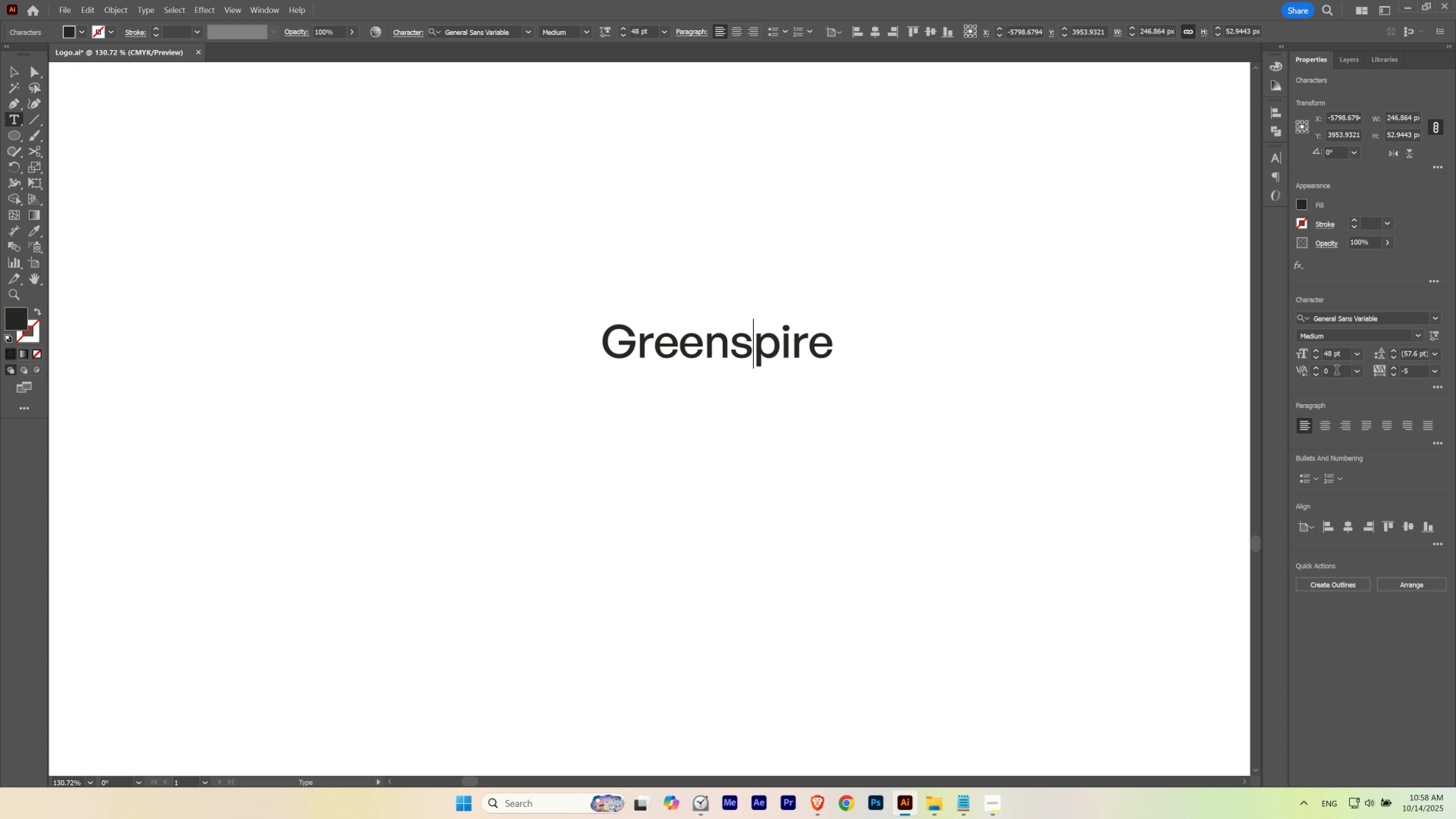 
scroll: coordinate [1336, 371], scroll_direction: down, amount: 8.0
 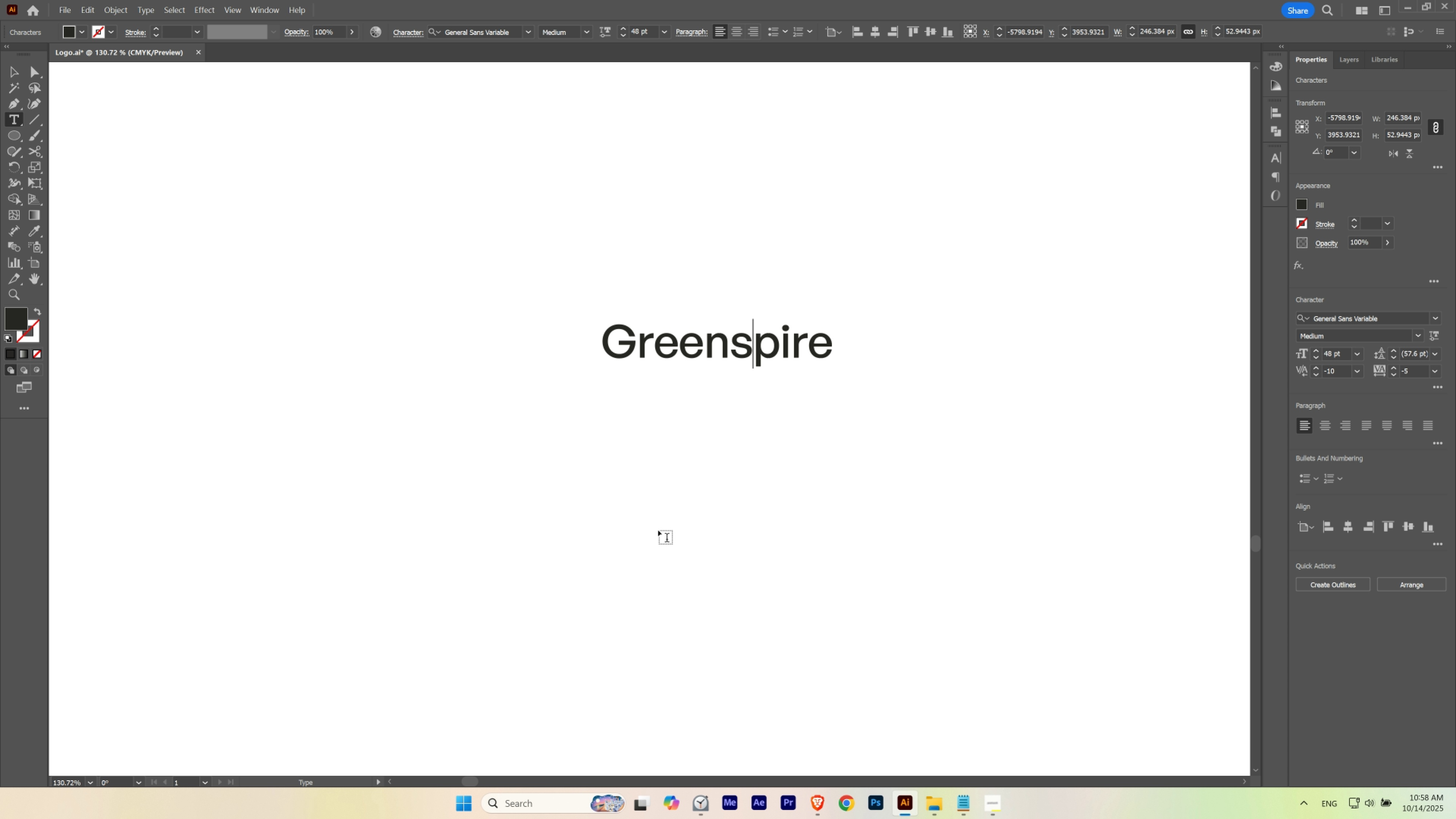 
key(Escape)
 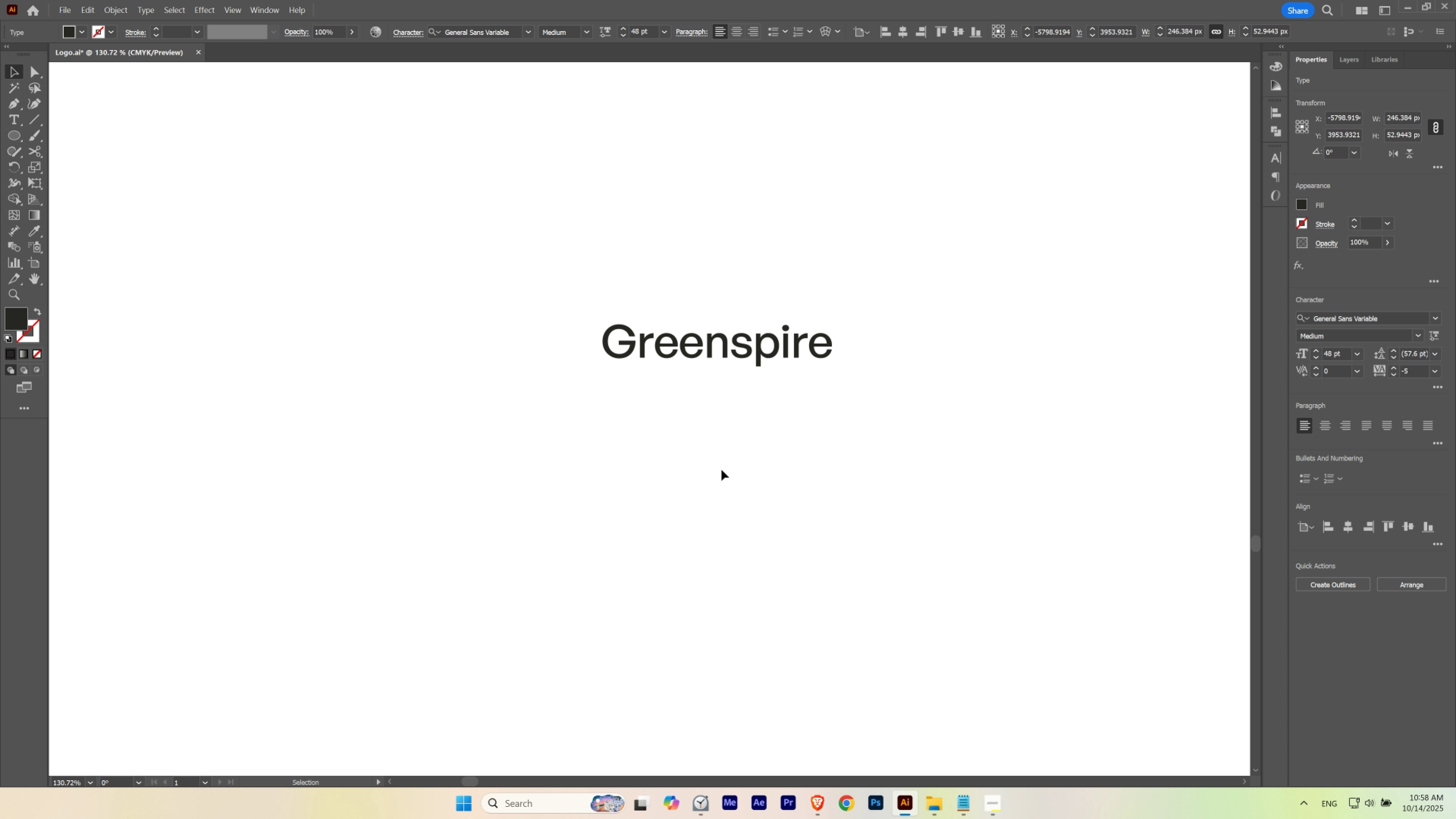 
left_click([721, 470])
 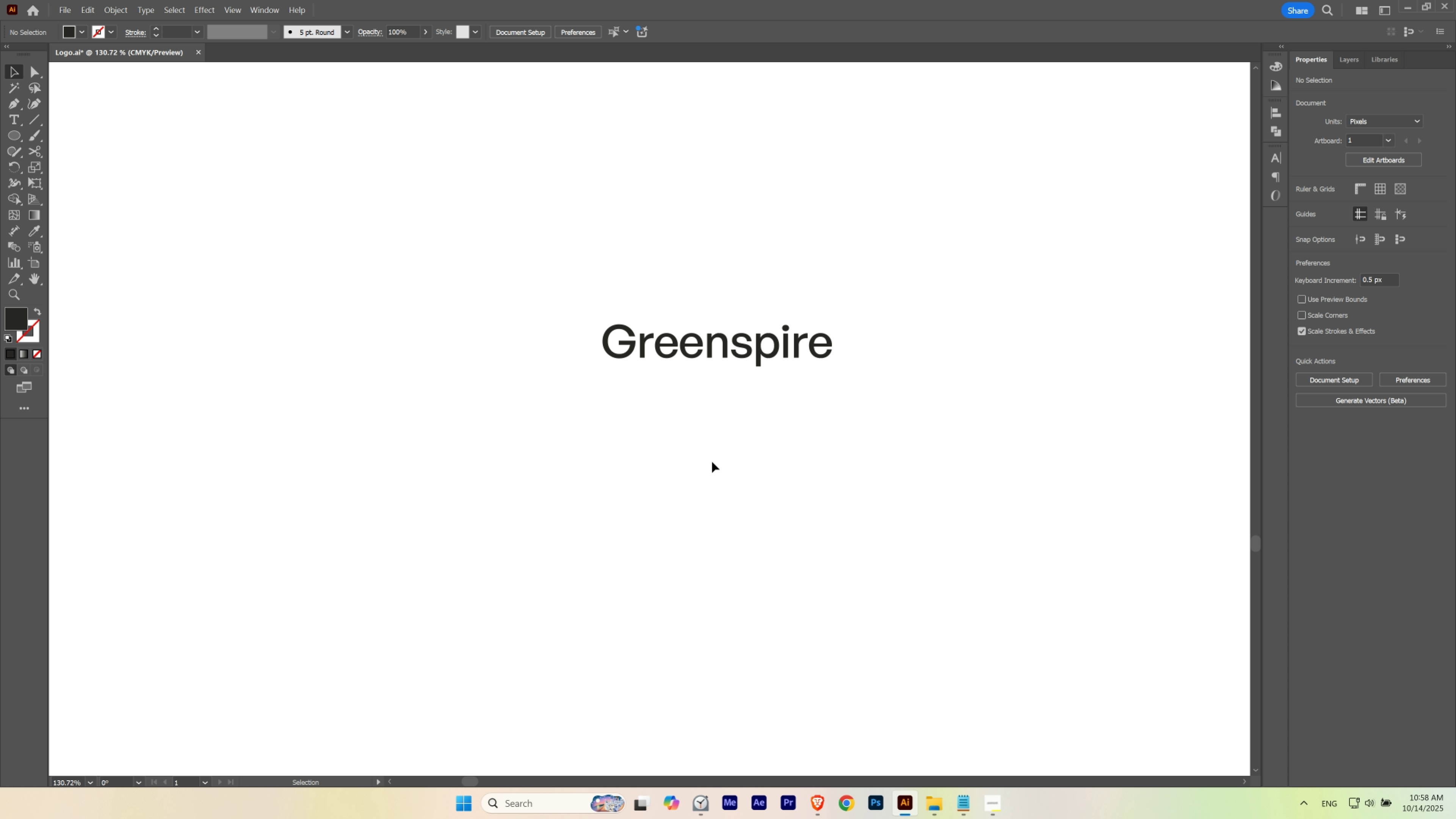 
hold_key(key=Space, duration=1.13)
 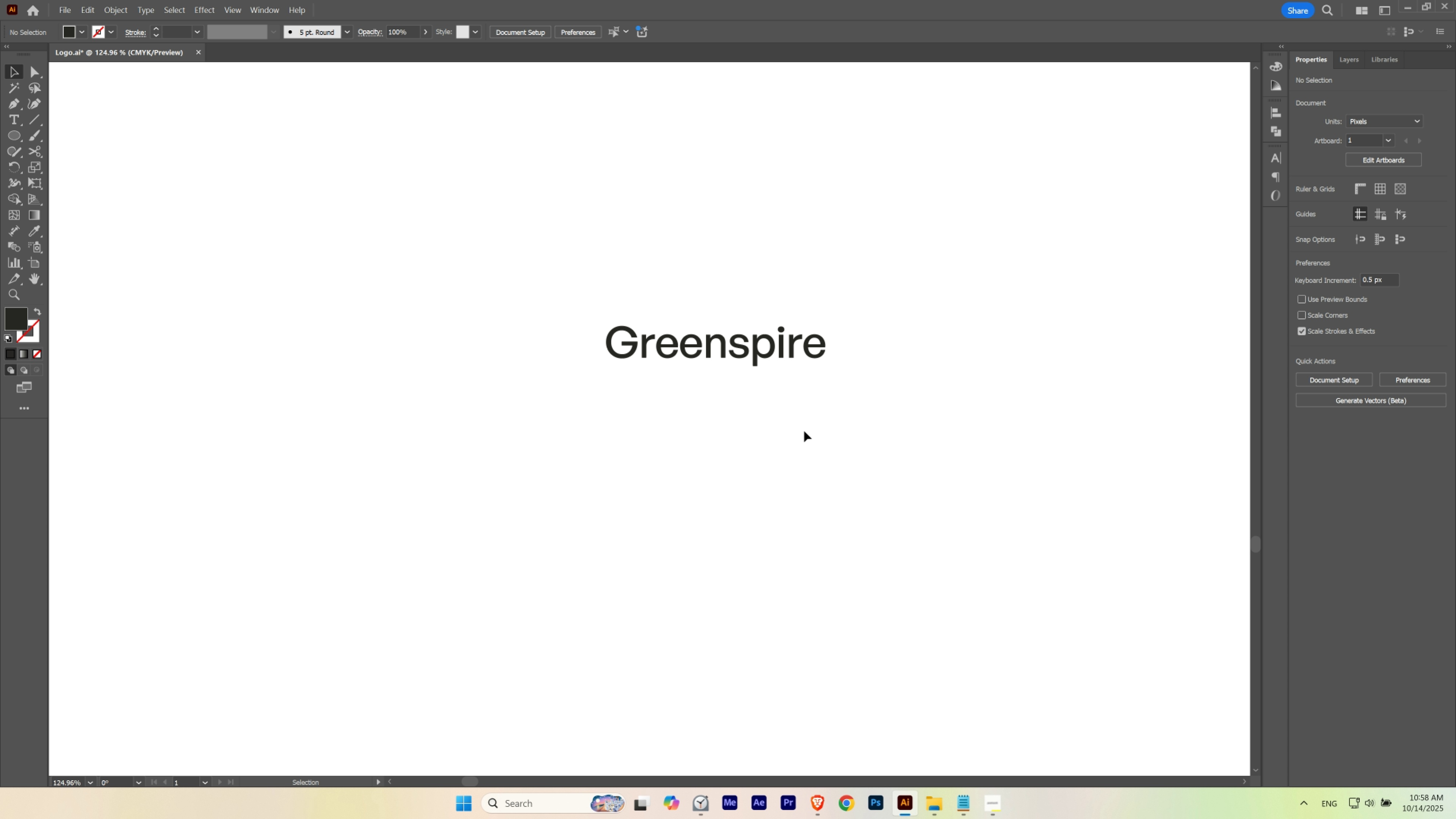 
hold_key(key=ControlLeft, duration=1.09)
left_click_drag(start_coordinate=[683, 360], to_coordinate=[678, 377])
 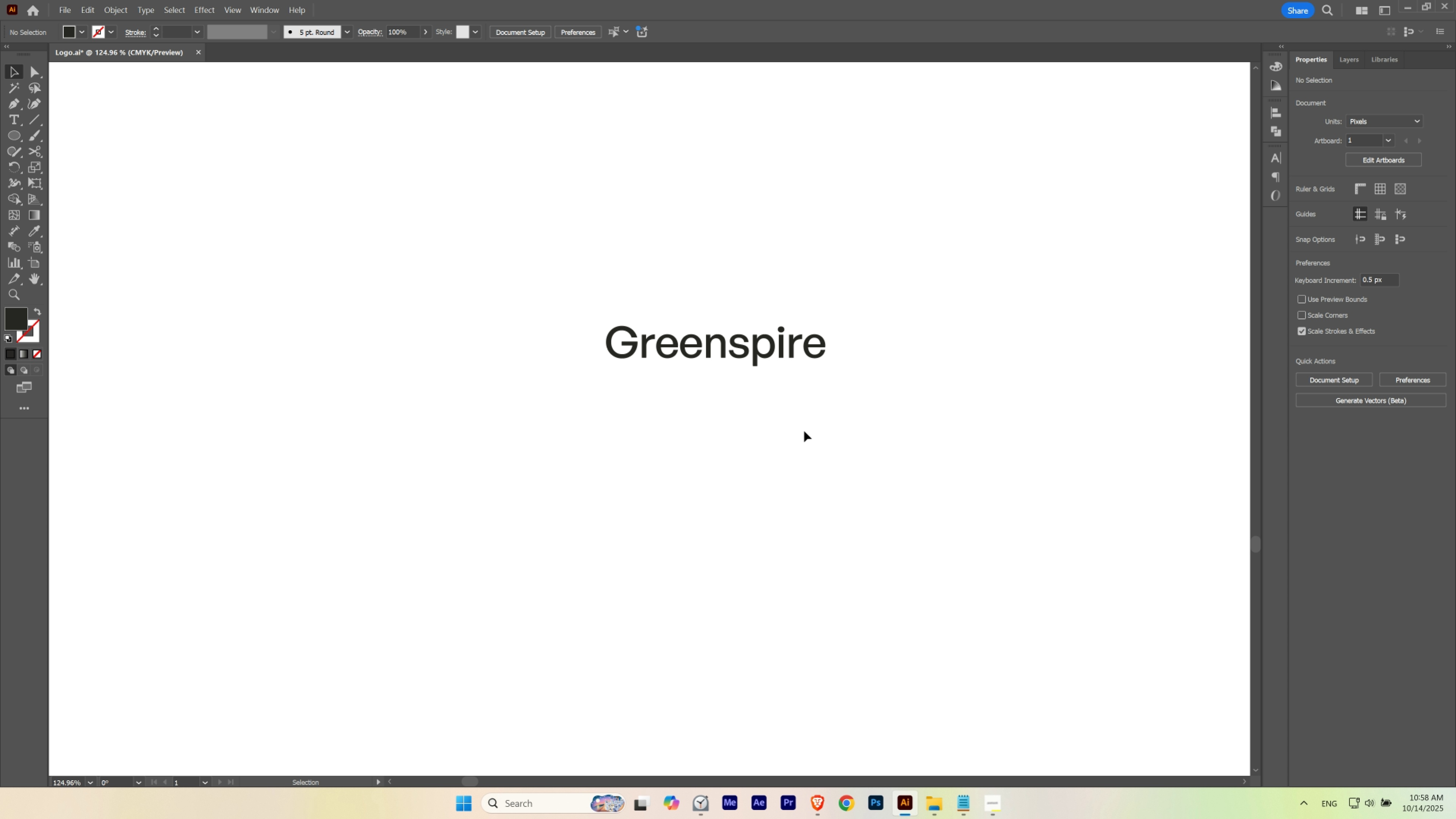 
key(T)
 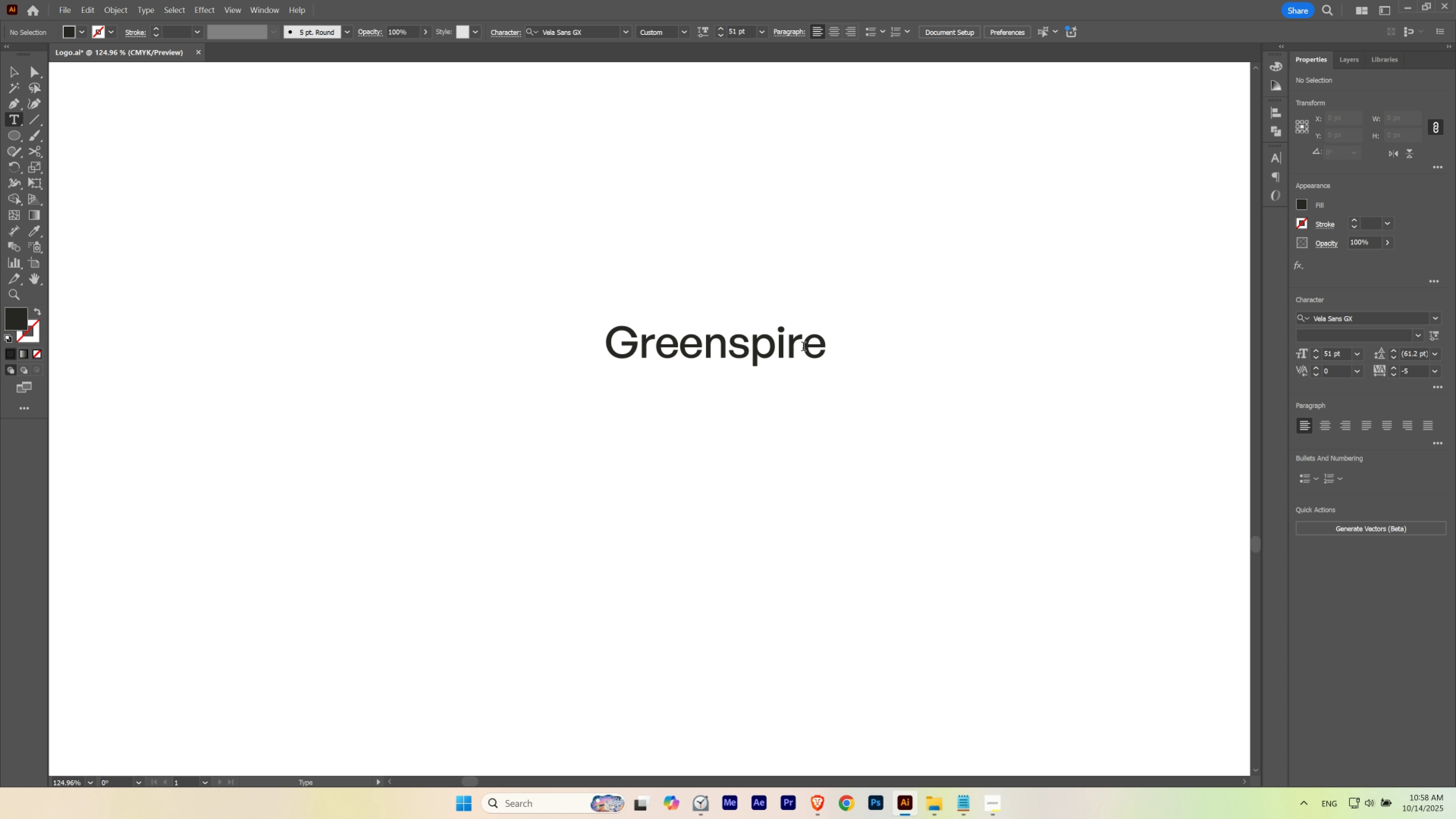 
left_click([803, 348])
 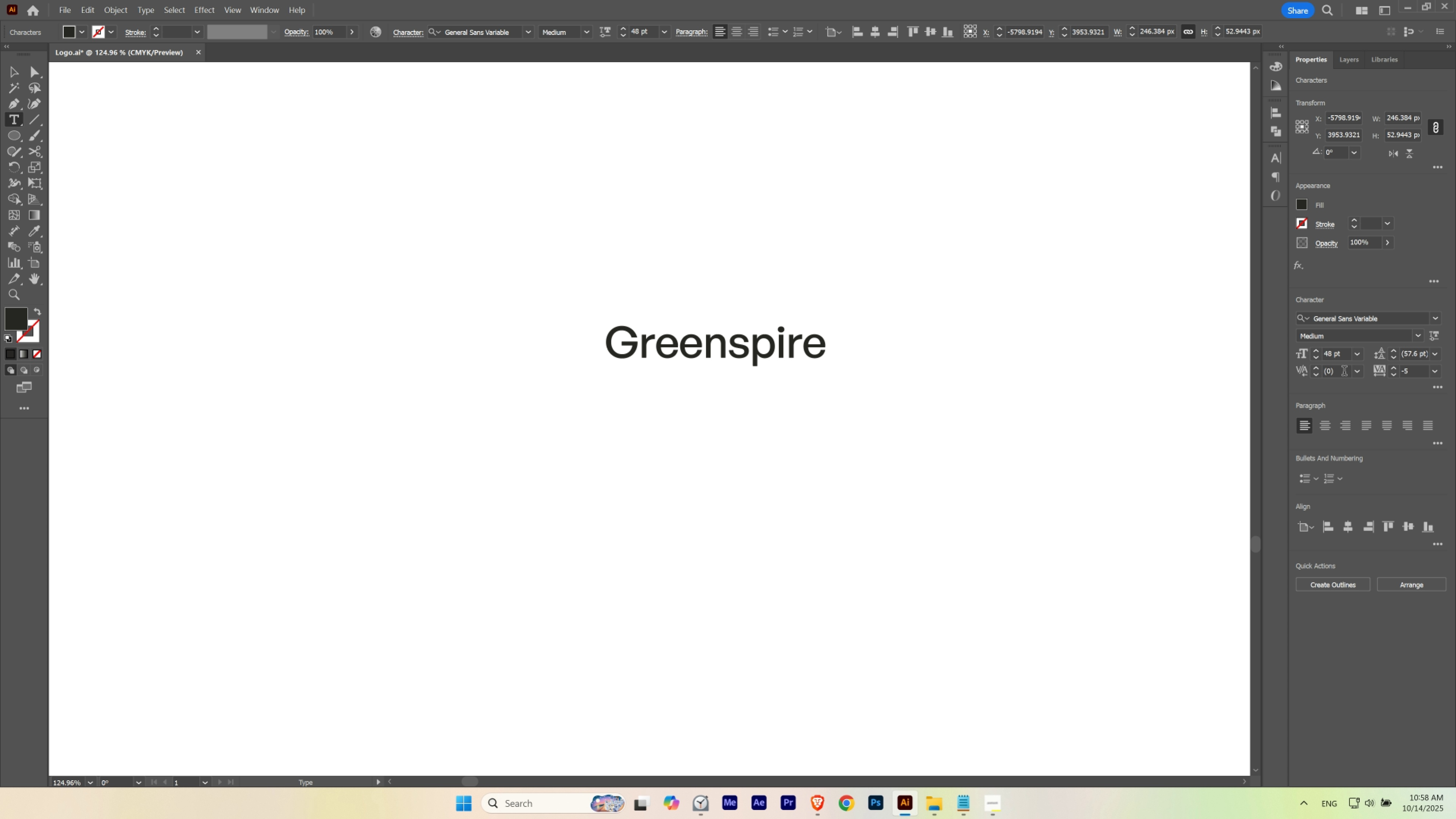 
scroll: coordinate [1344, 372], scroll_direction: down, amount: 7.0
 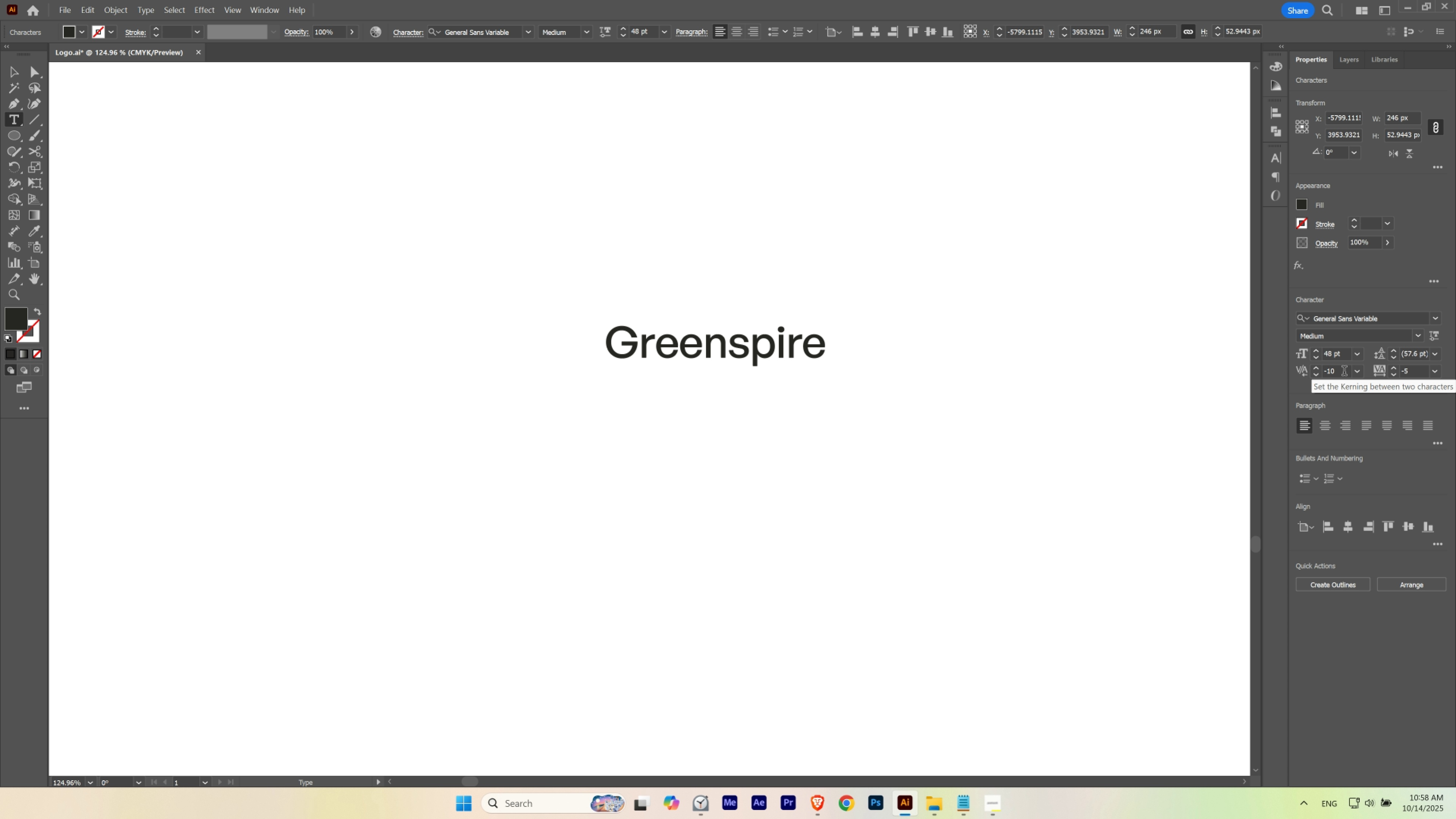 
hold_key(key=ShiftLeft, duration=1.52)
 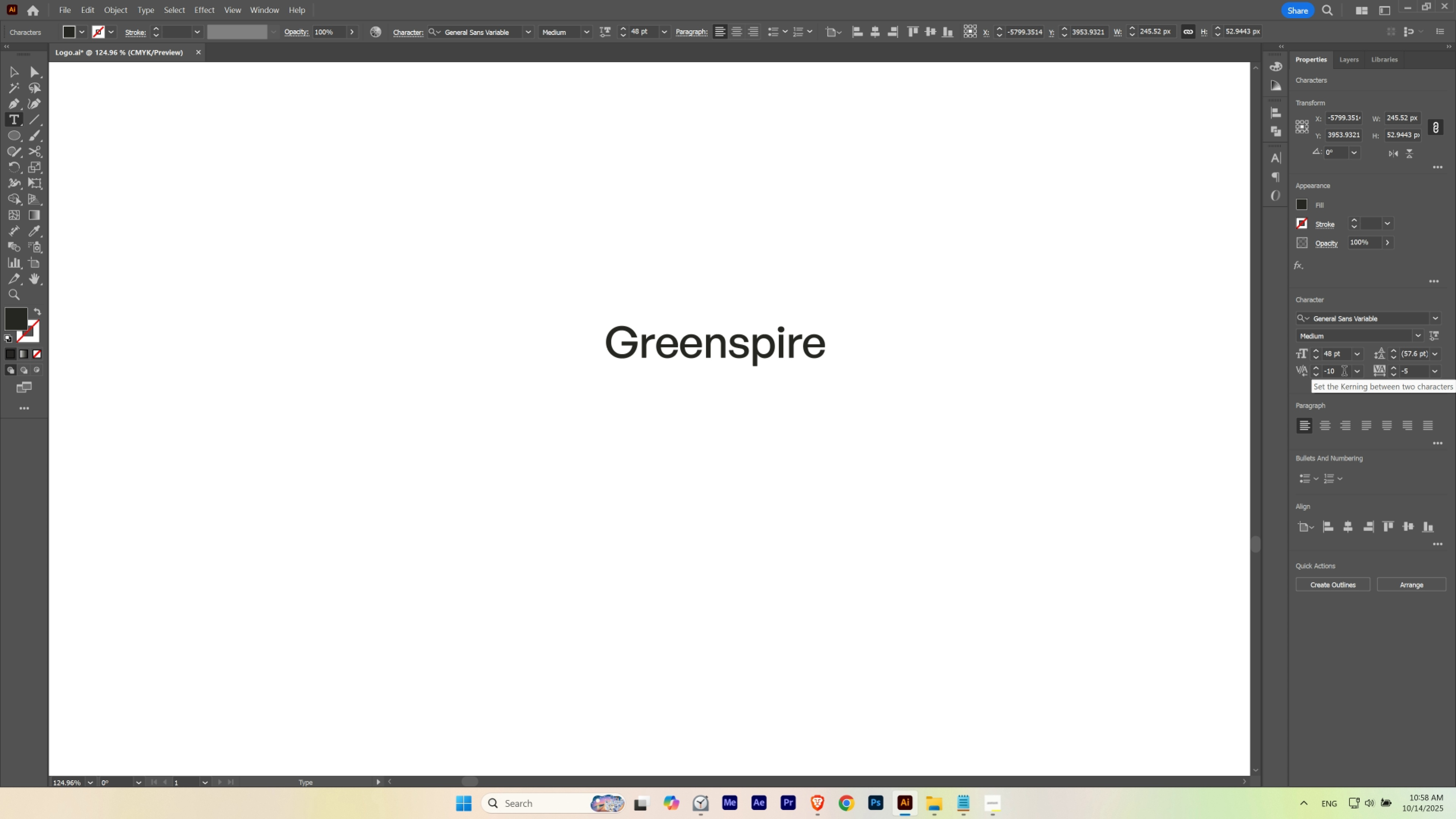 
hold_key(key=ShiftLeft, duration=1.52)
 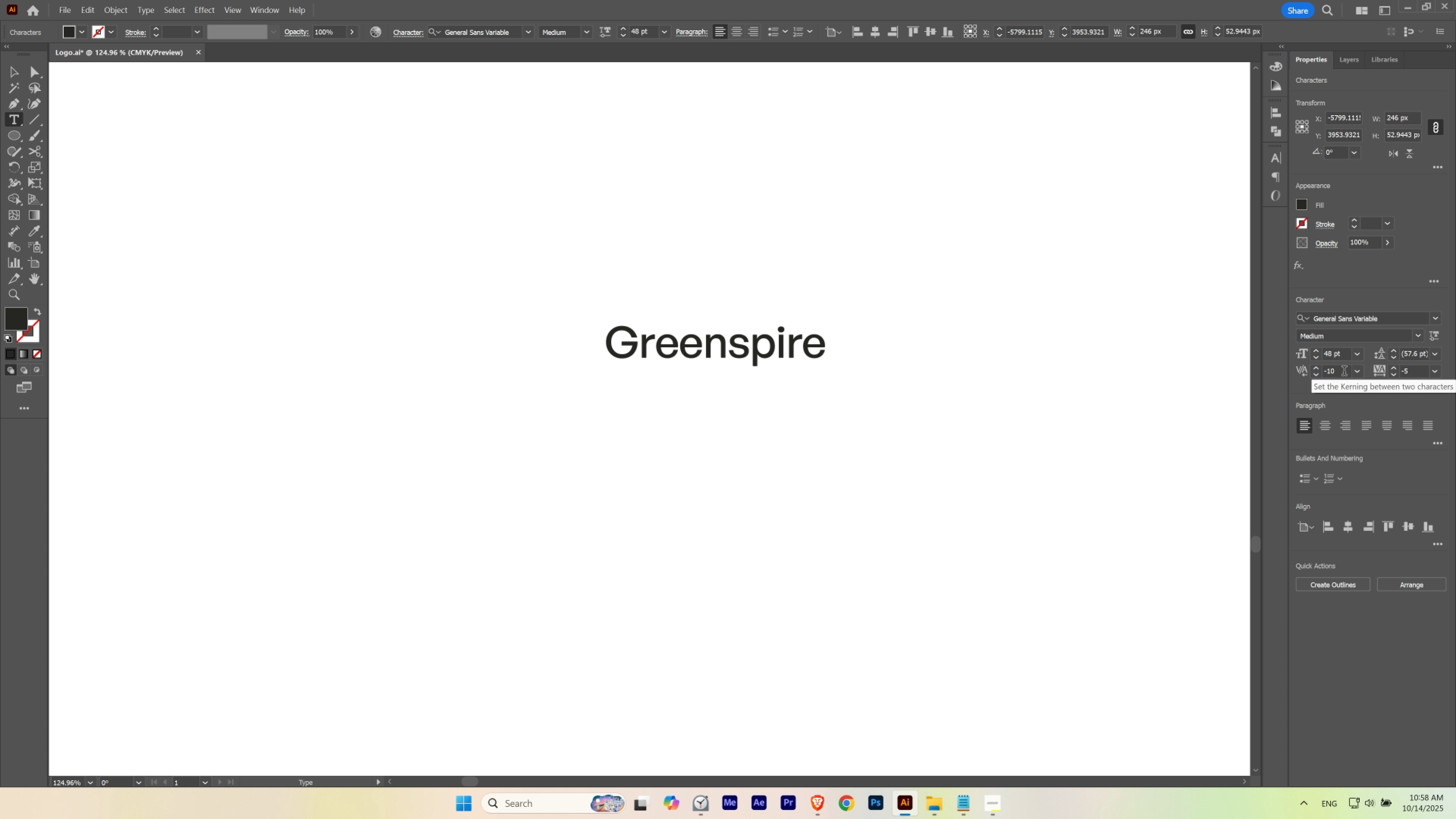 
key(Shift+ShiftLeft)
 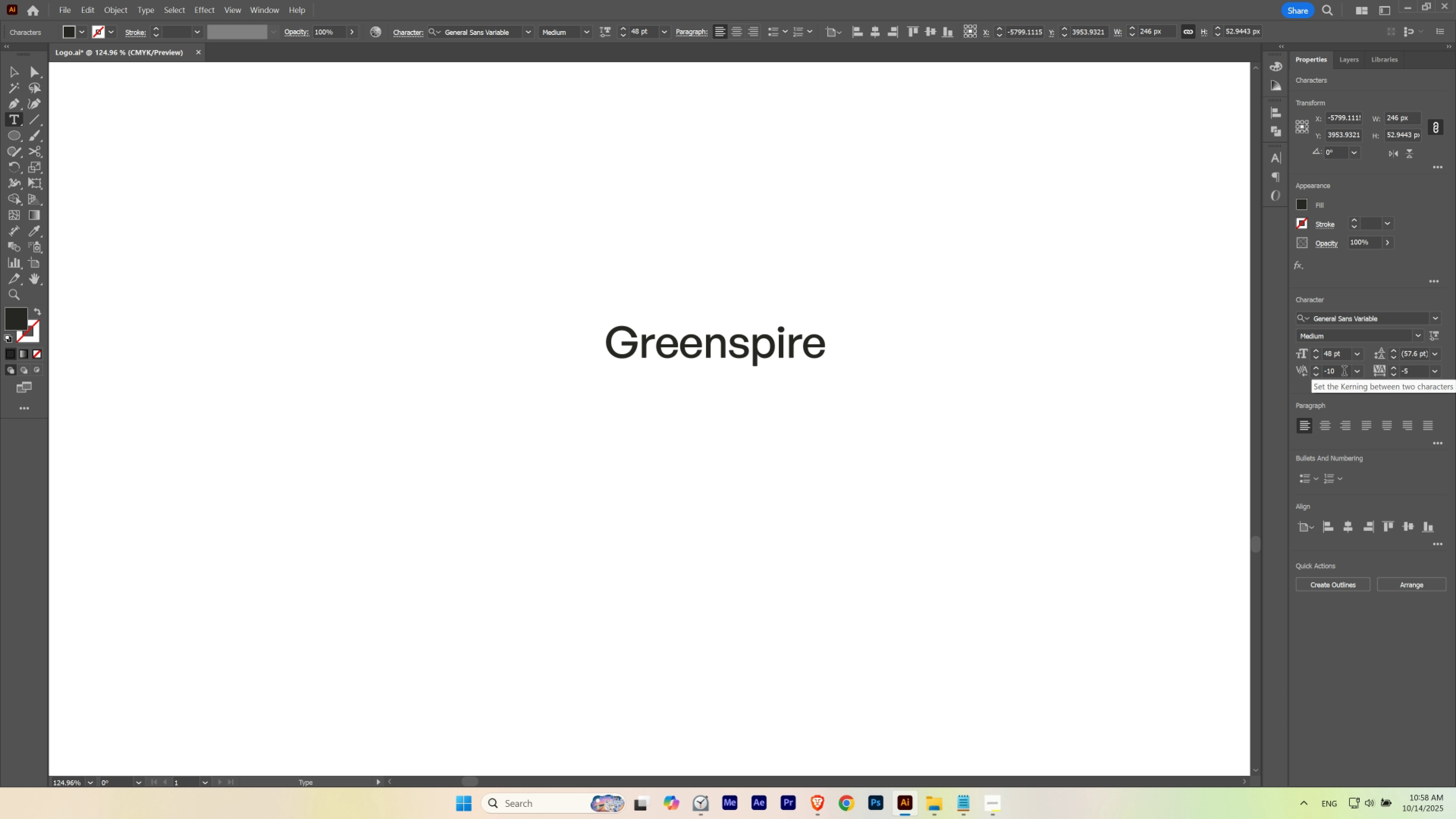 
key(Shift+ShiftLeft)
 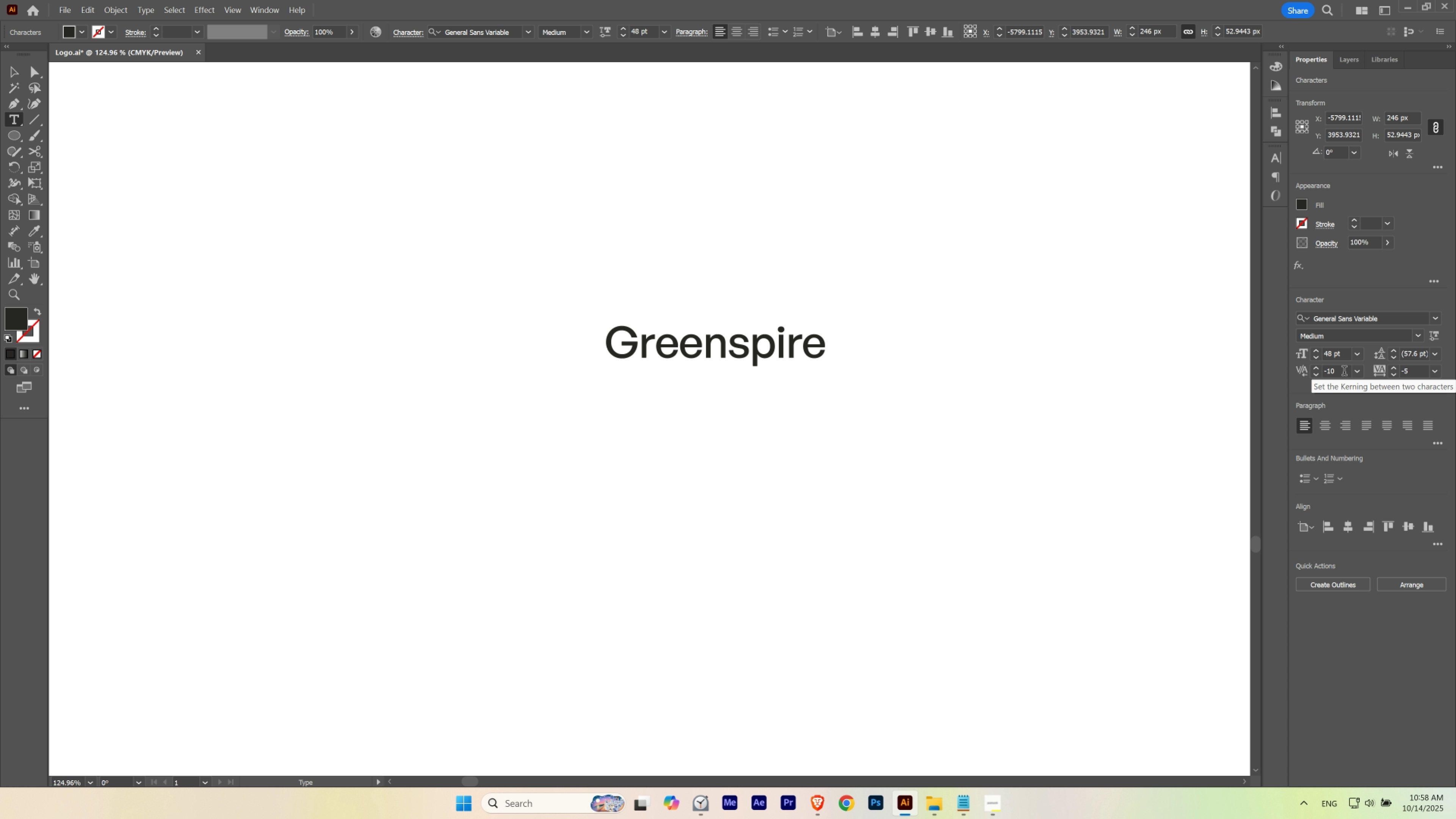 
key(Shift+ShiftLeft)
 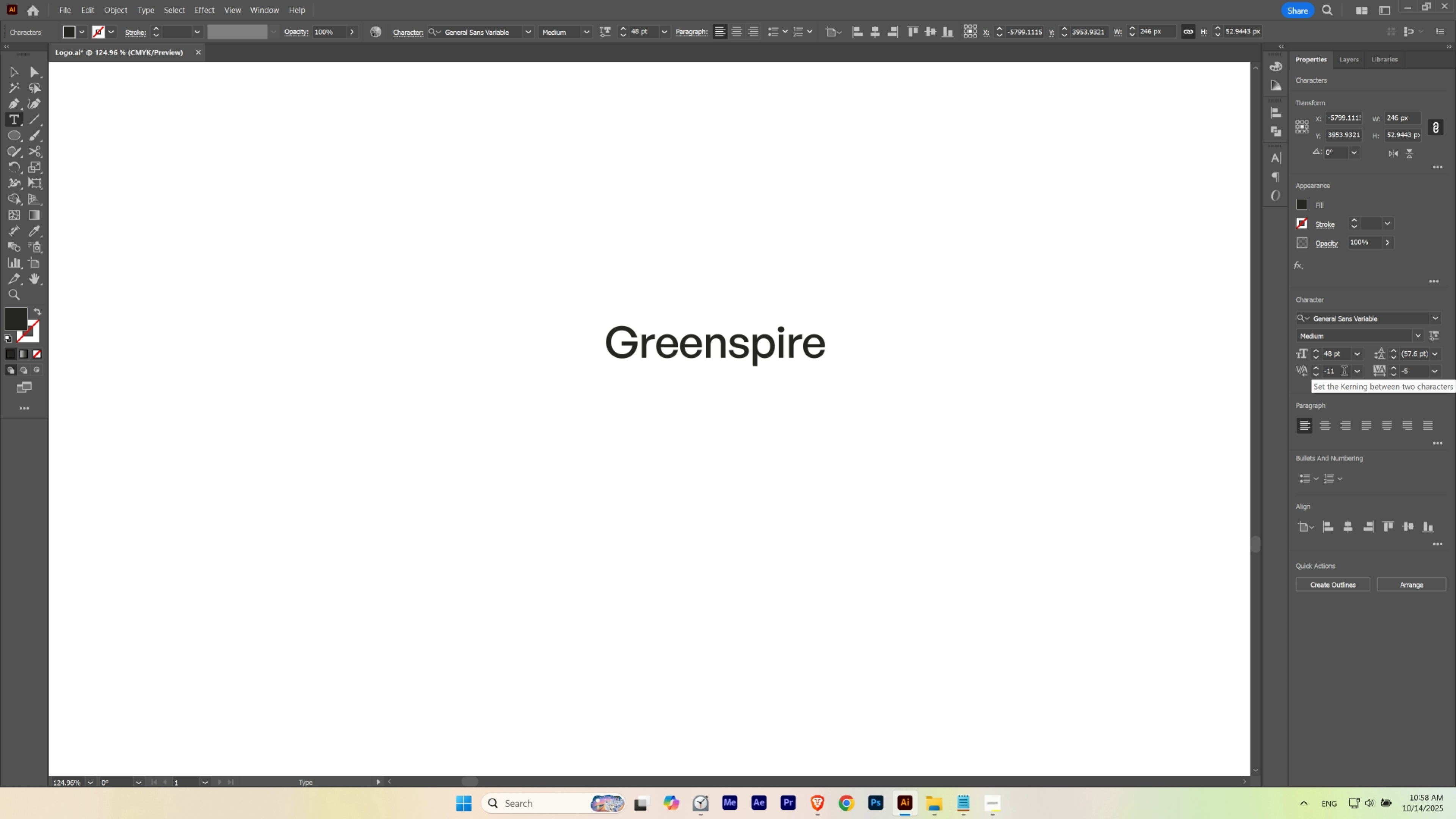 
scroll: coordinate [1344, 372], scroll_direction: up, amount: 1.0
 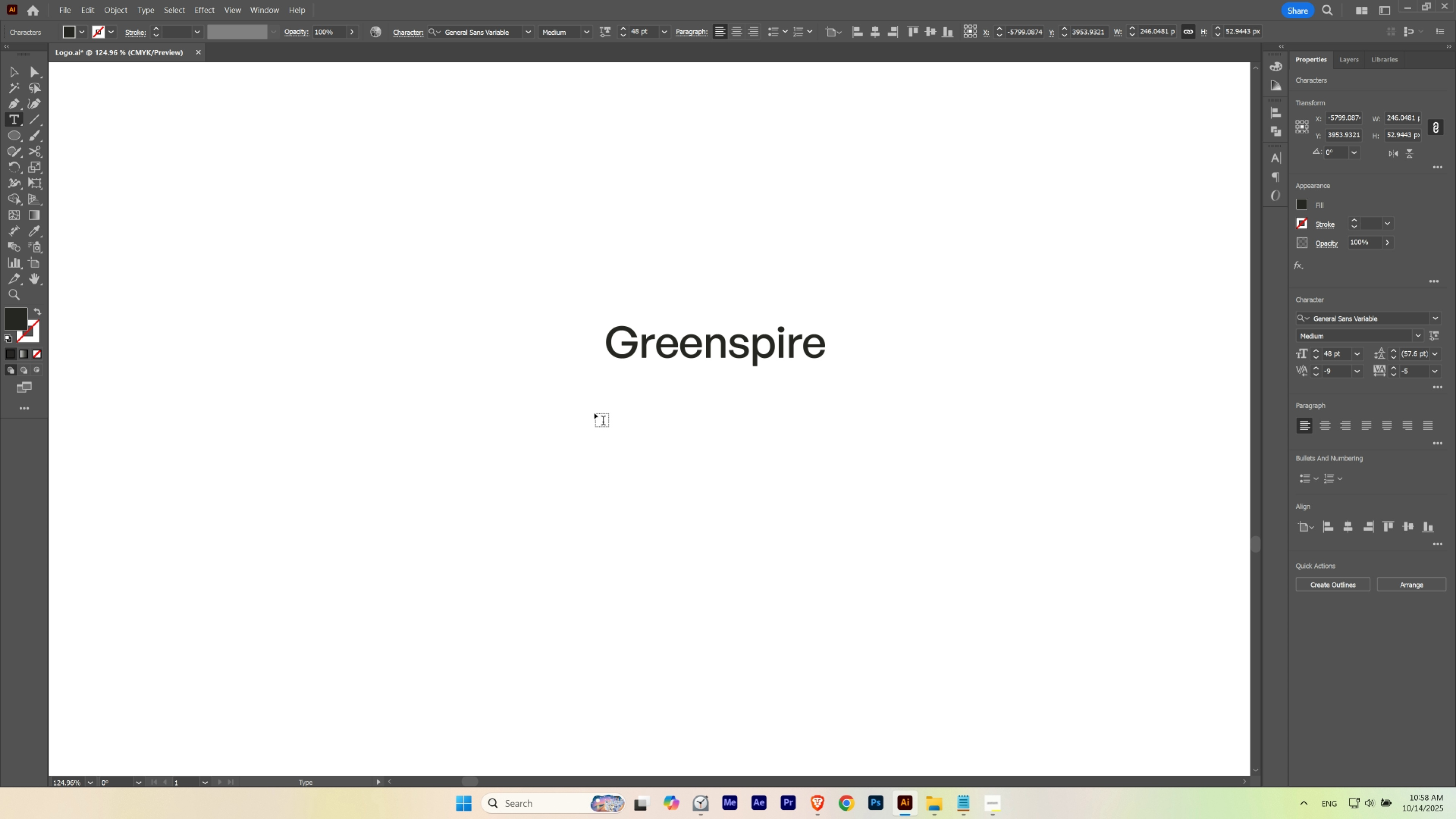 
wait(7.01)
 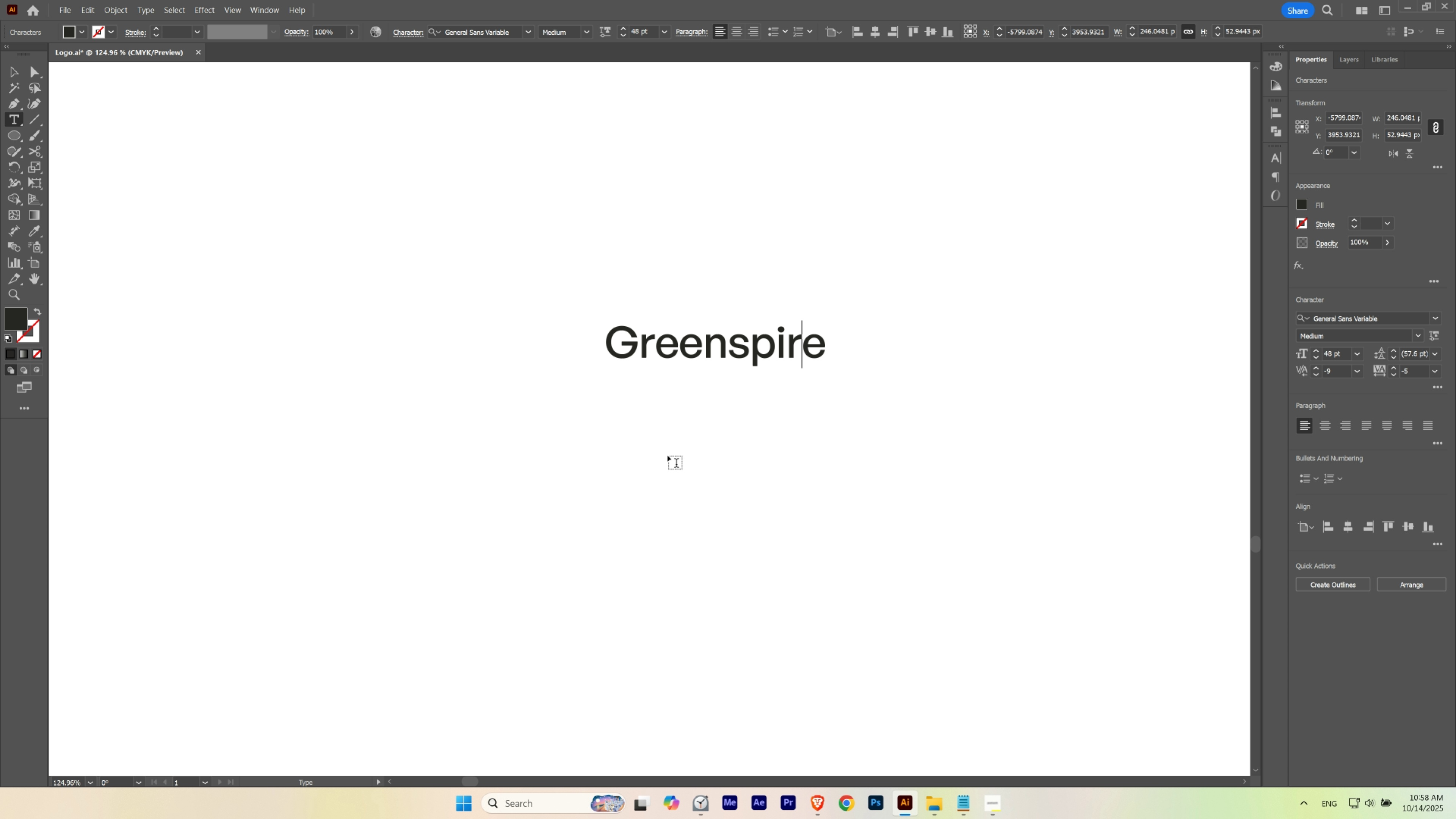 
key(Escape)
 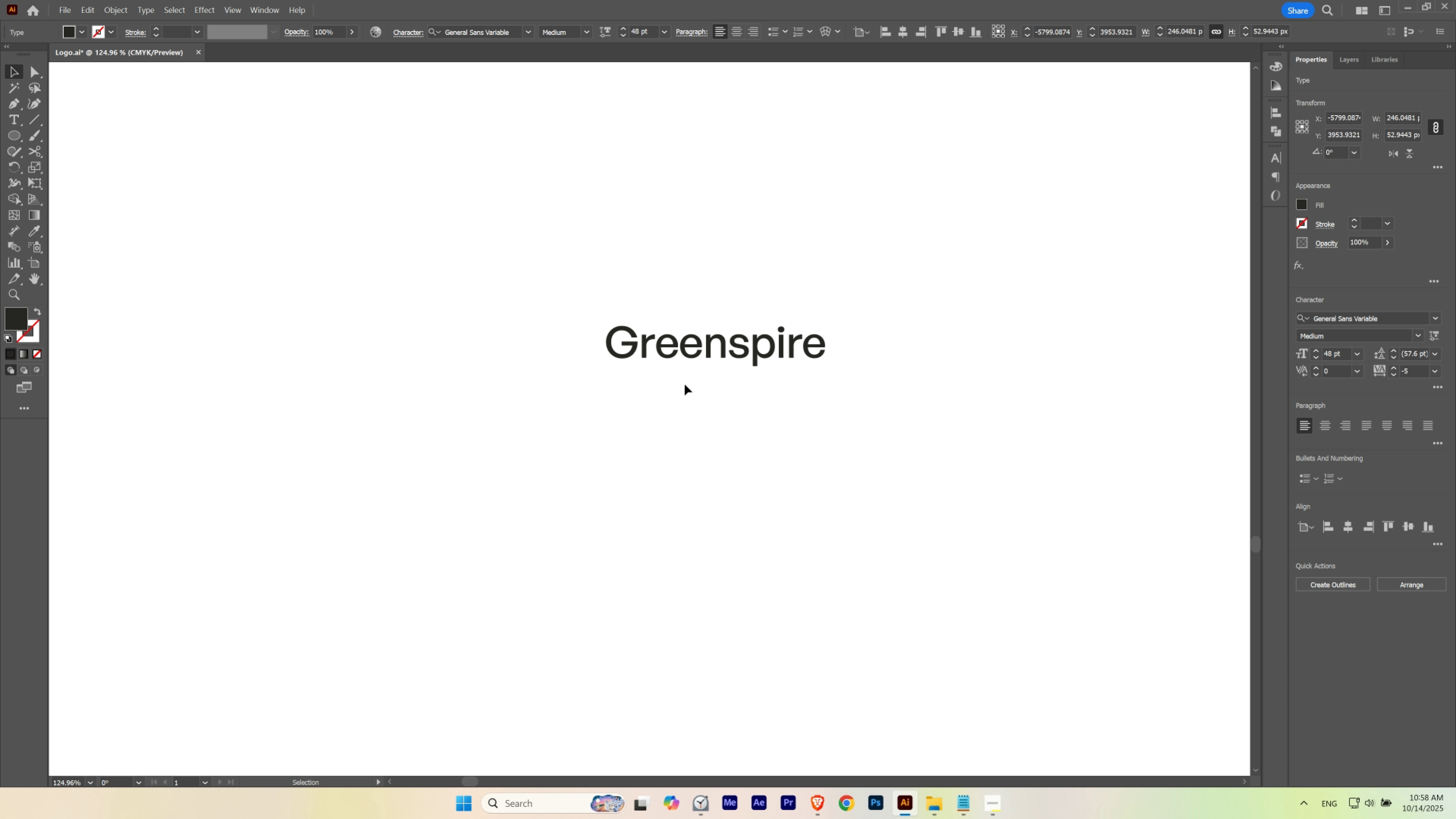 
hold_key(key=Space, duration=1.38)
 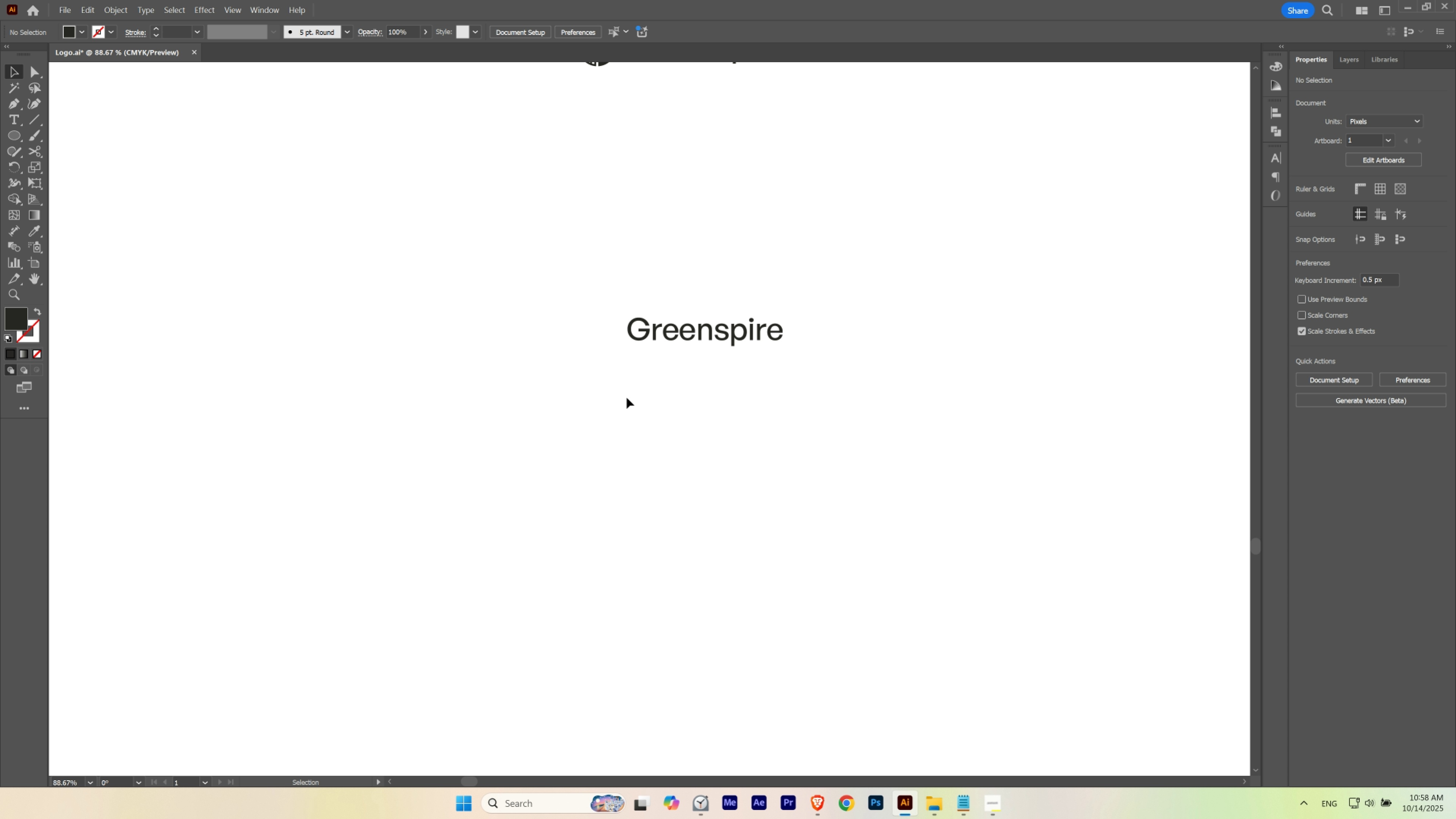 
hold_key(key=ControlLeft, duration=0.66)
left_click_drag(start_coordinate=[679, 351], to_coordinate=[641, 384])
 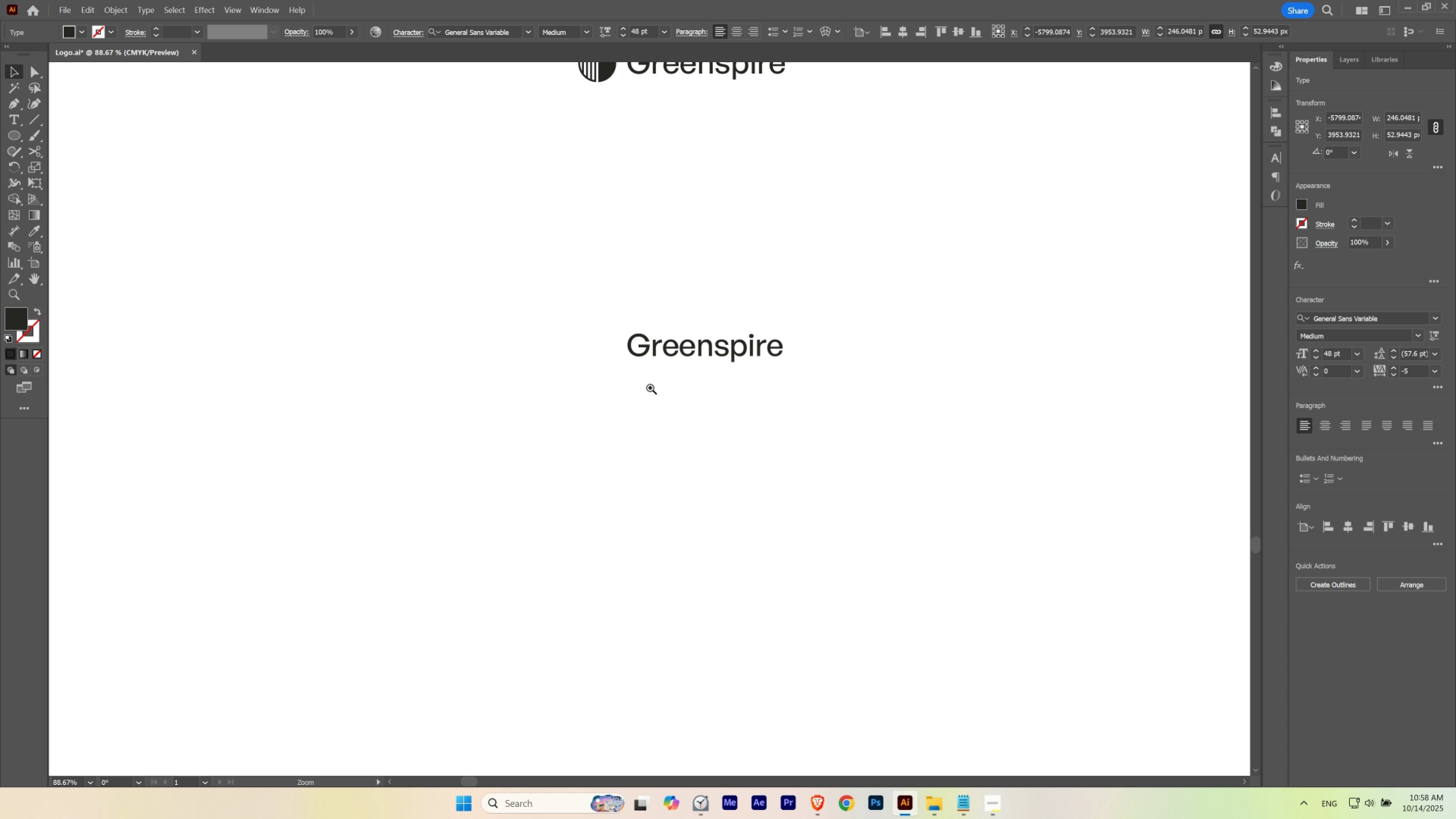 
left_click_drag(start_coordinate=[650, 388], to_coordinate=[650, 372])
 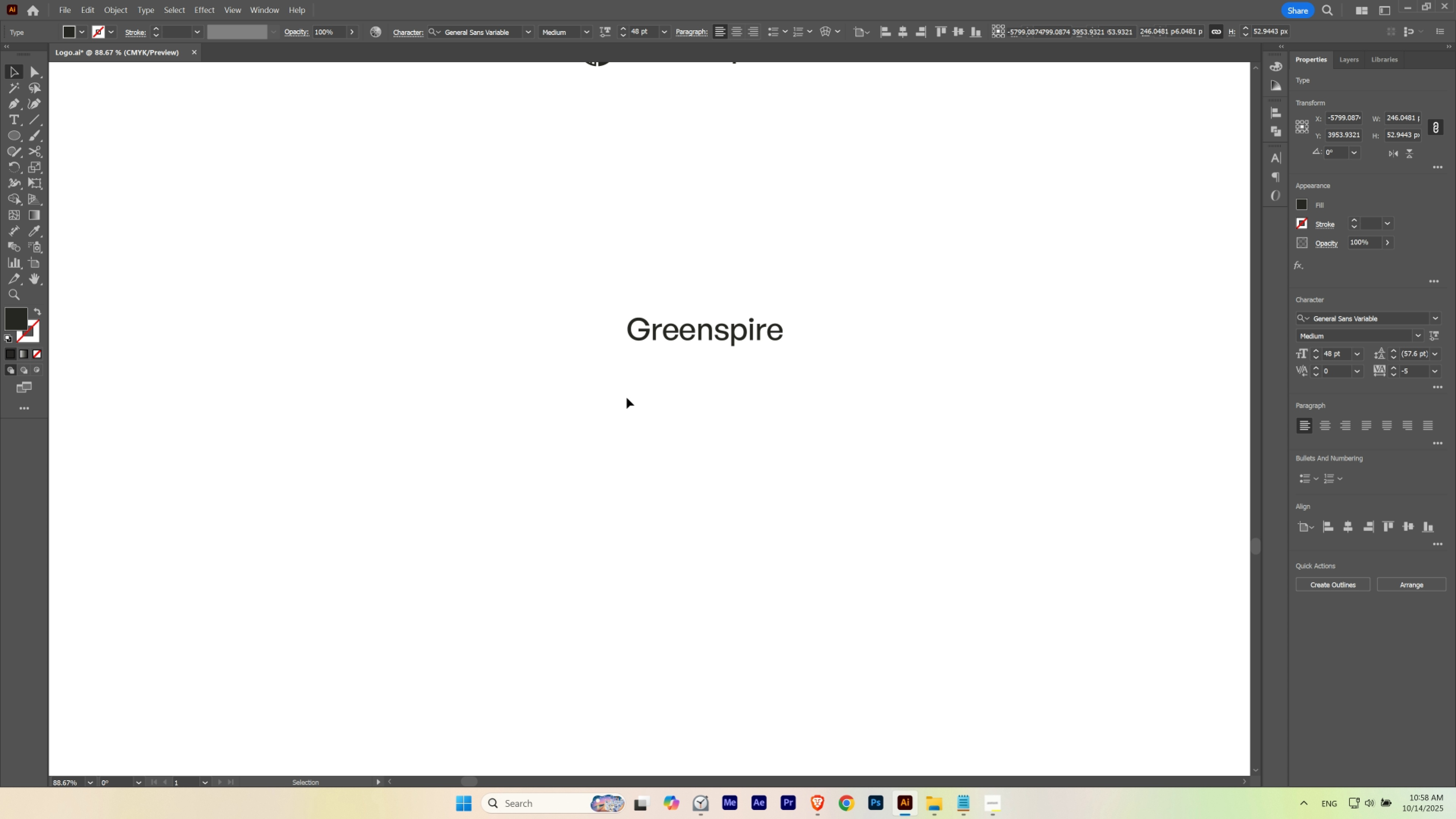 
left_click([627, 398])
 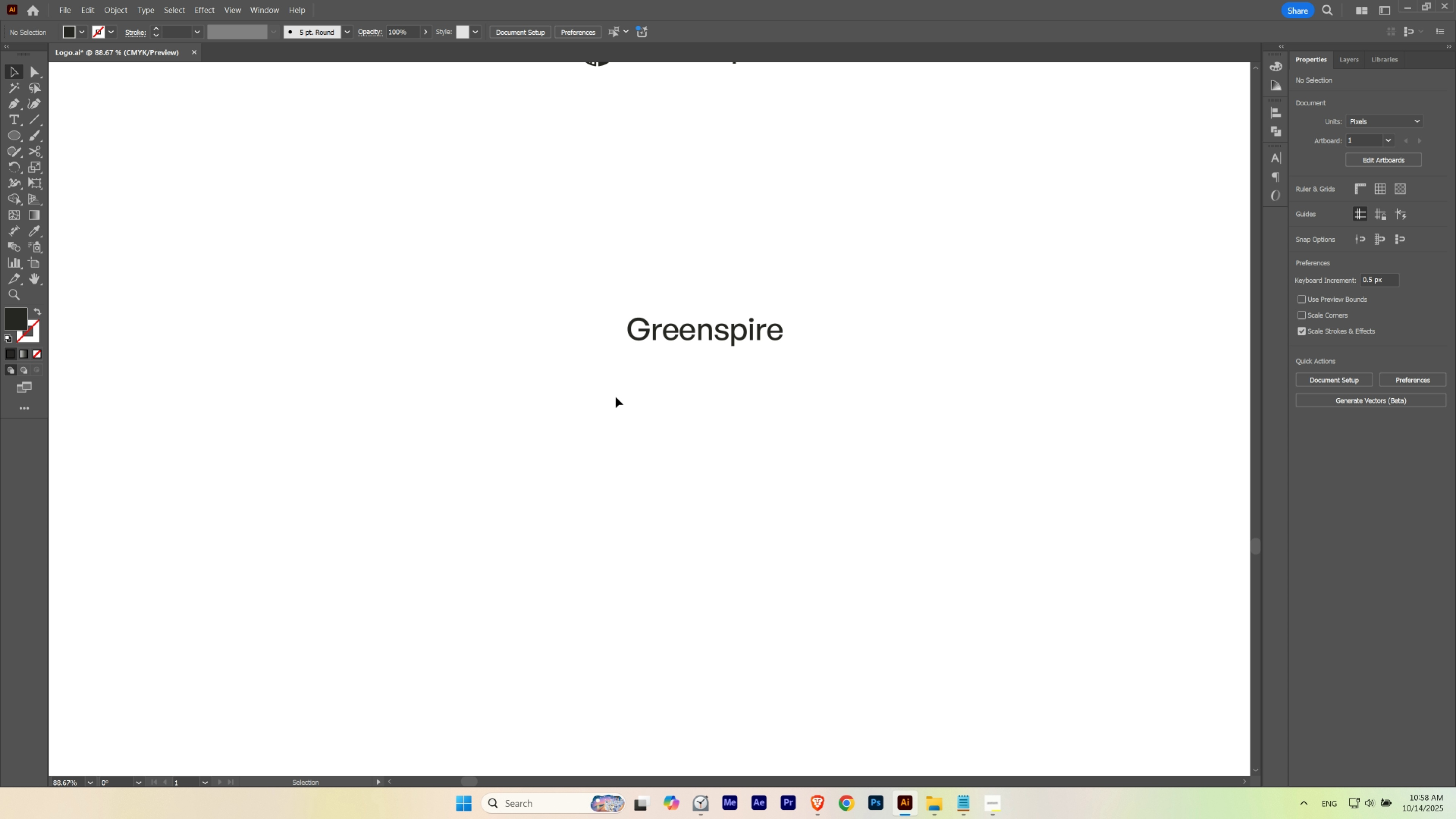 
left_click_drag(start_coordinate=[601, 395], to_coordinate=[867, 278])
 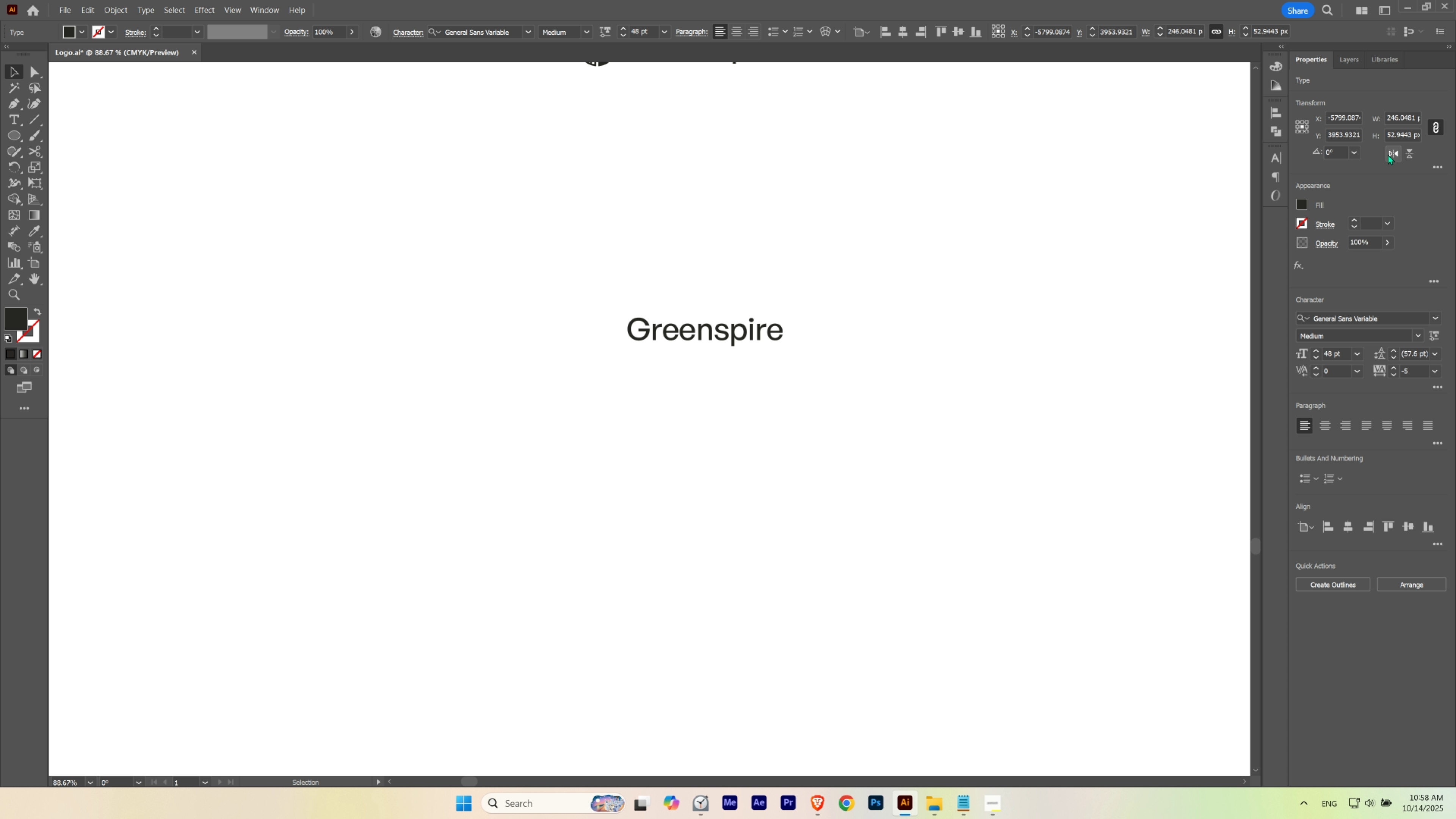 
left_click([1387, 154])
 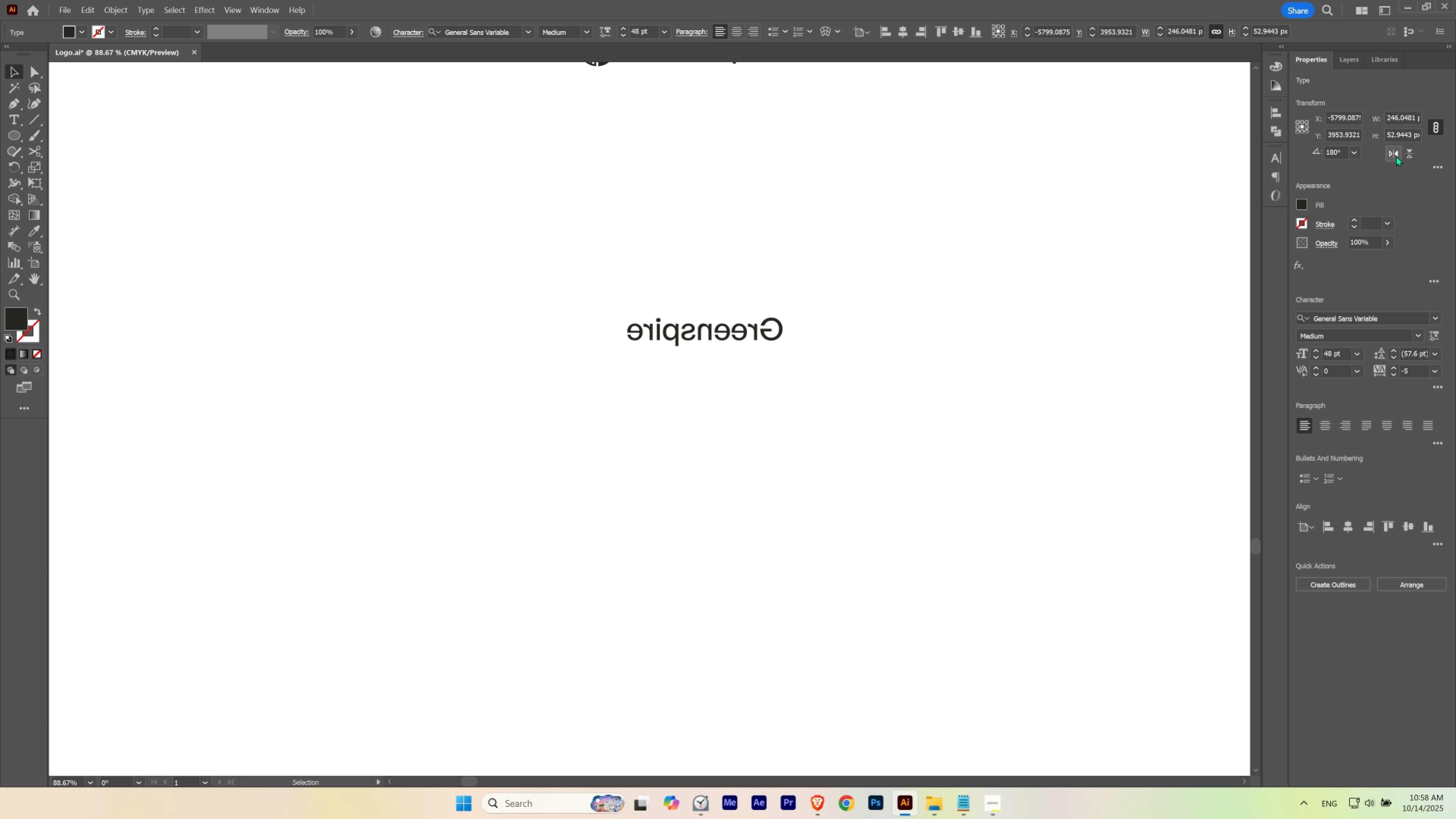 
left_click([1396, 156])
 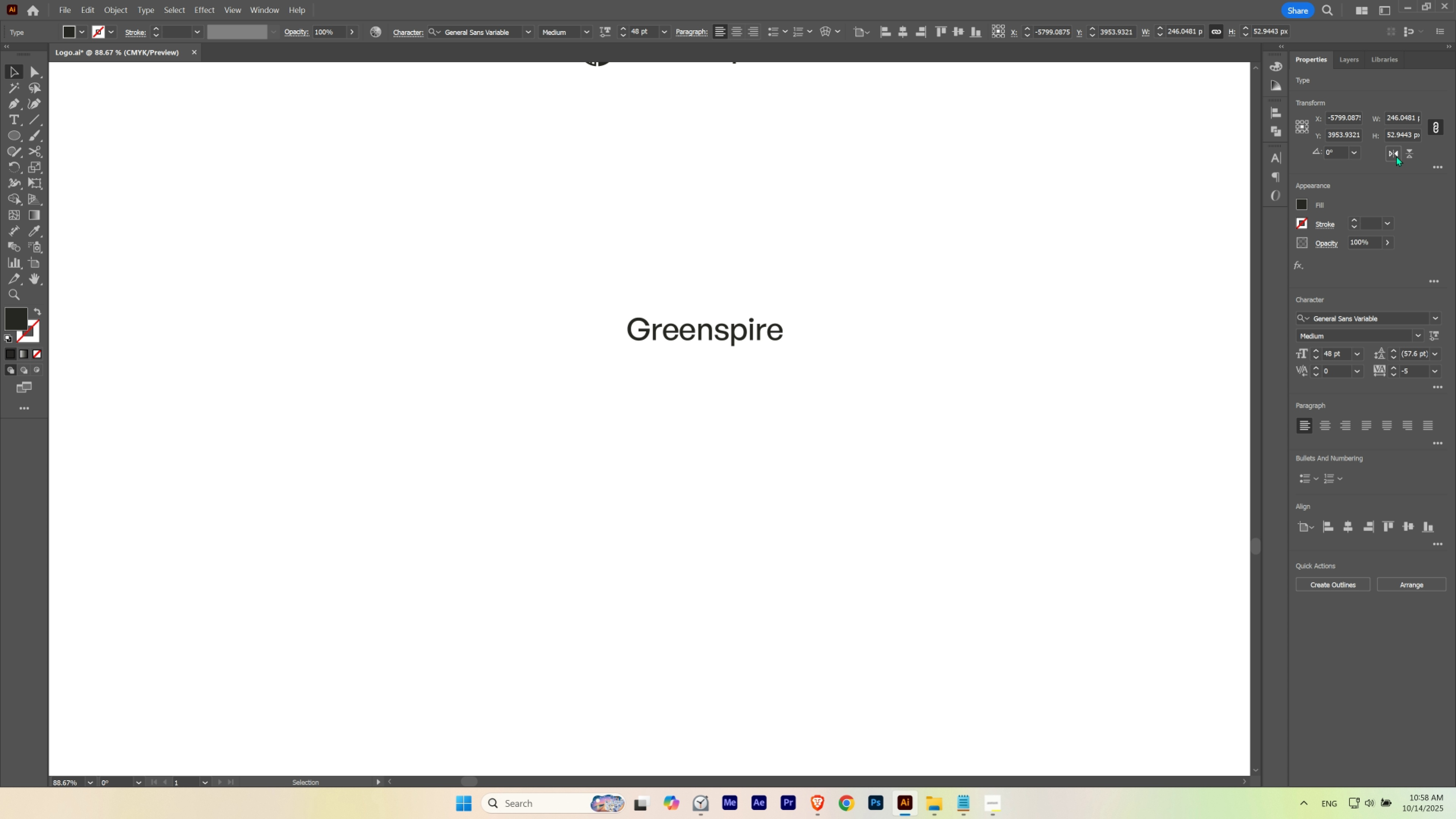 
left_click([1396, 156])
 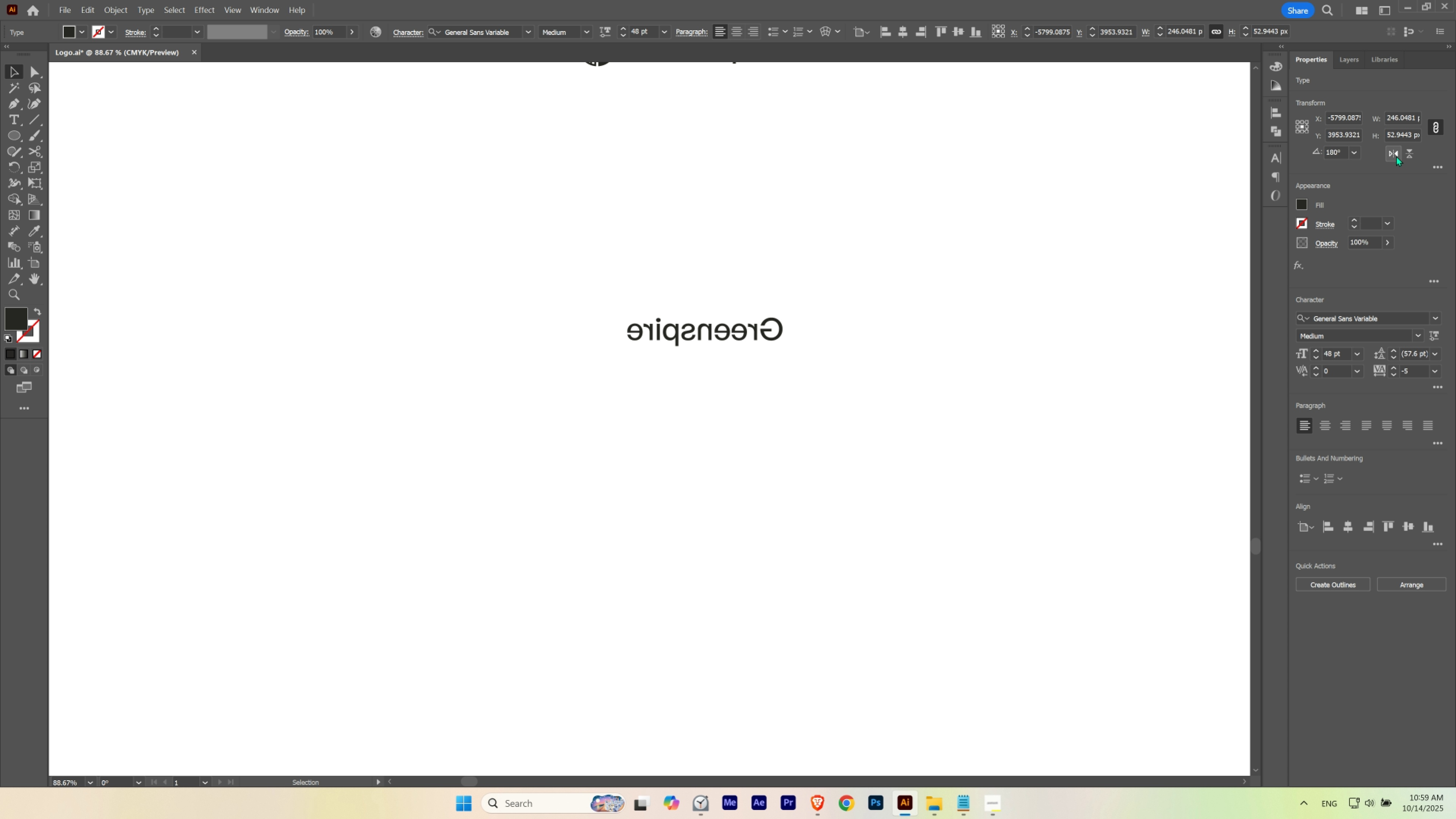 
wait(5.83)
 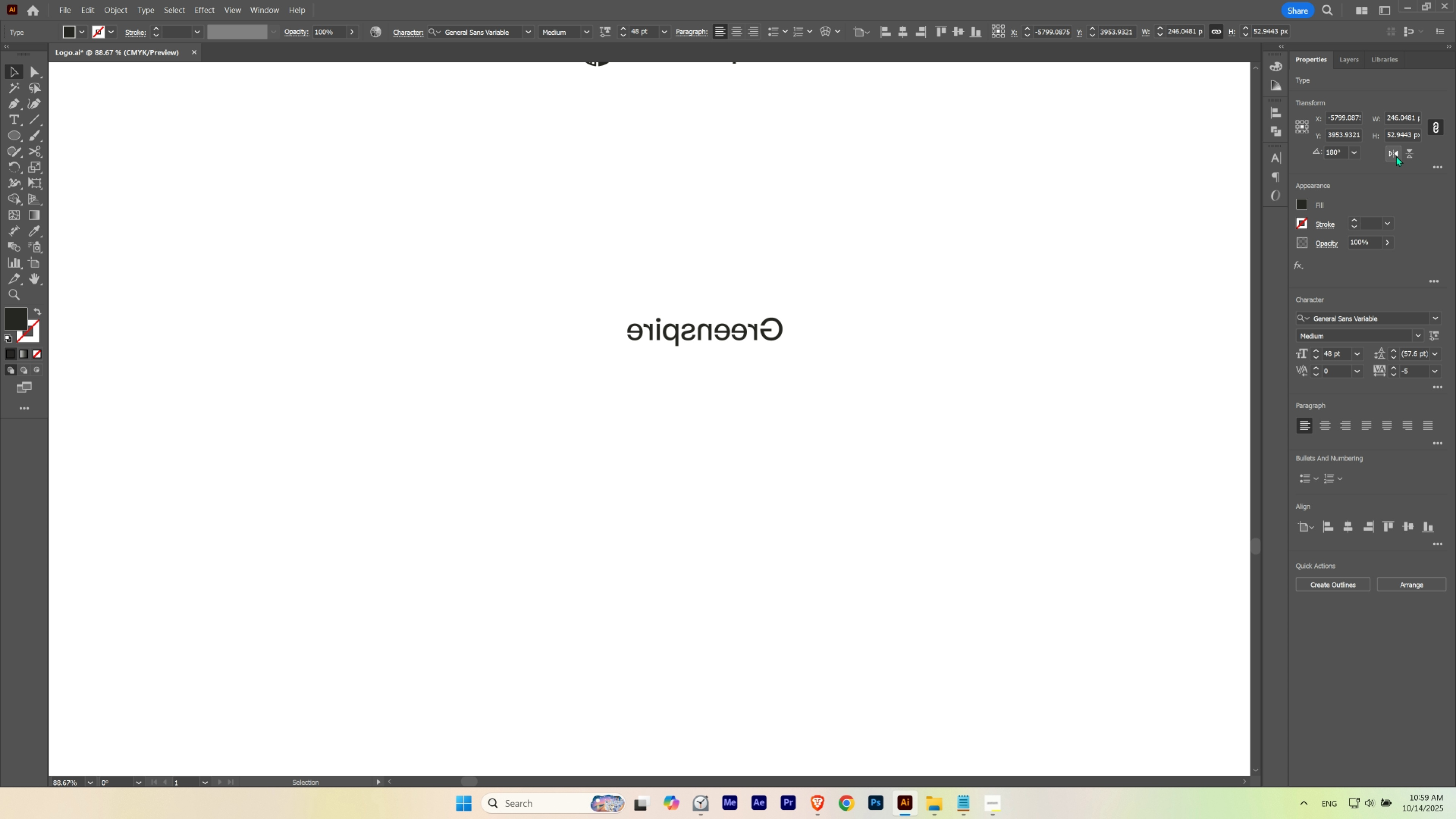 
left_click([1396, 156])
 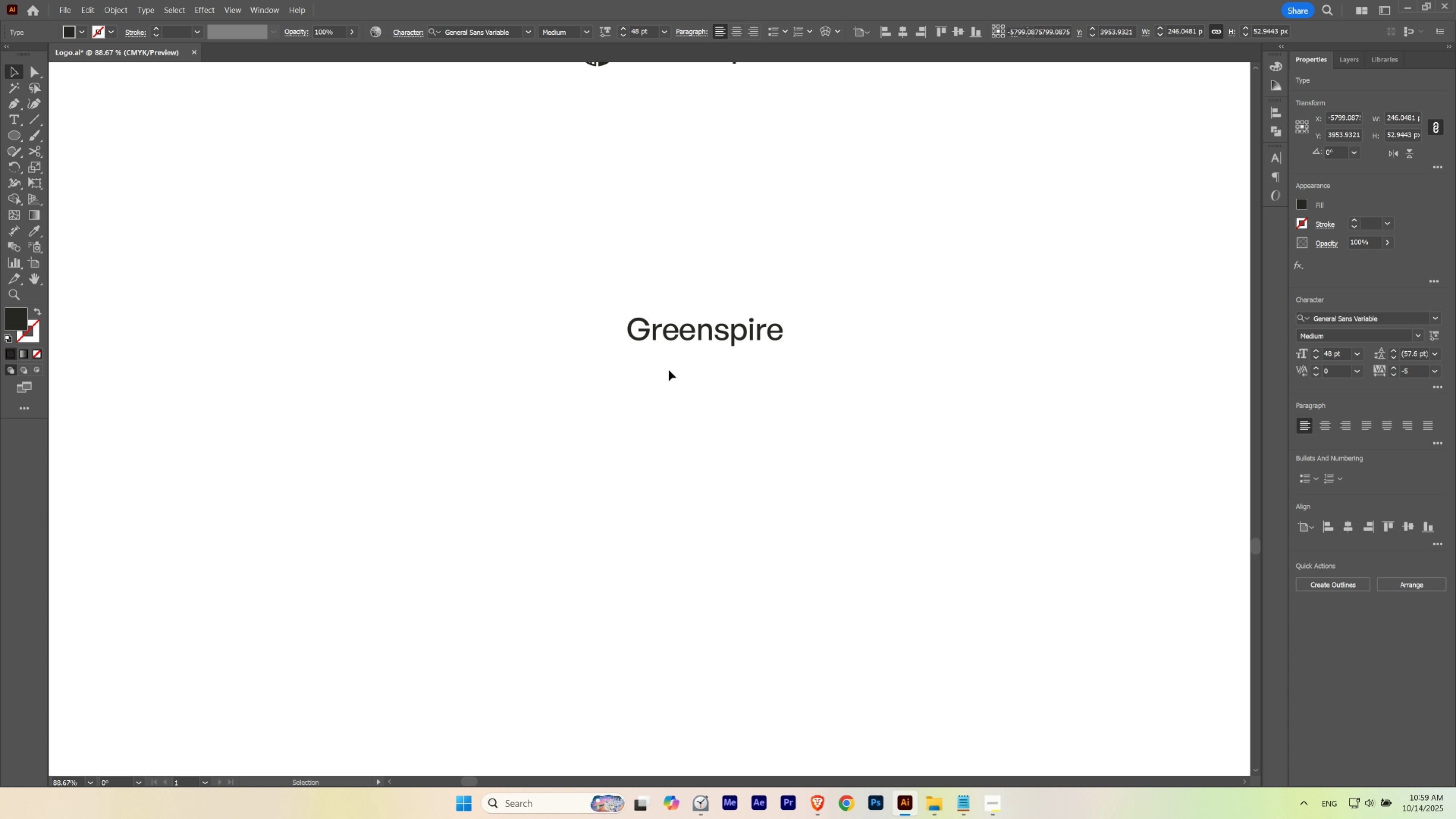 
left_click([669, 370])
 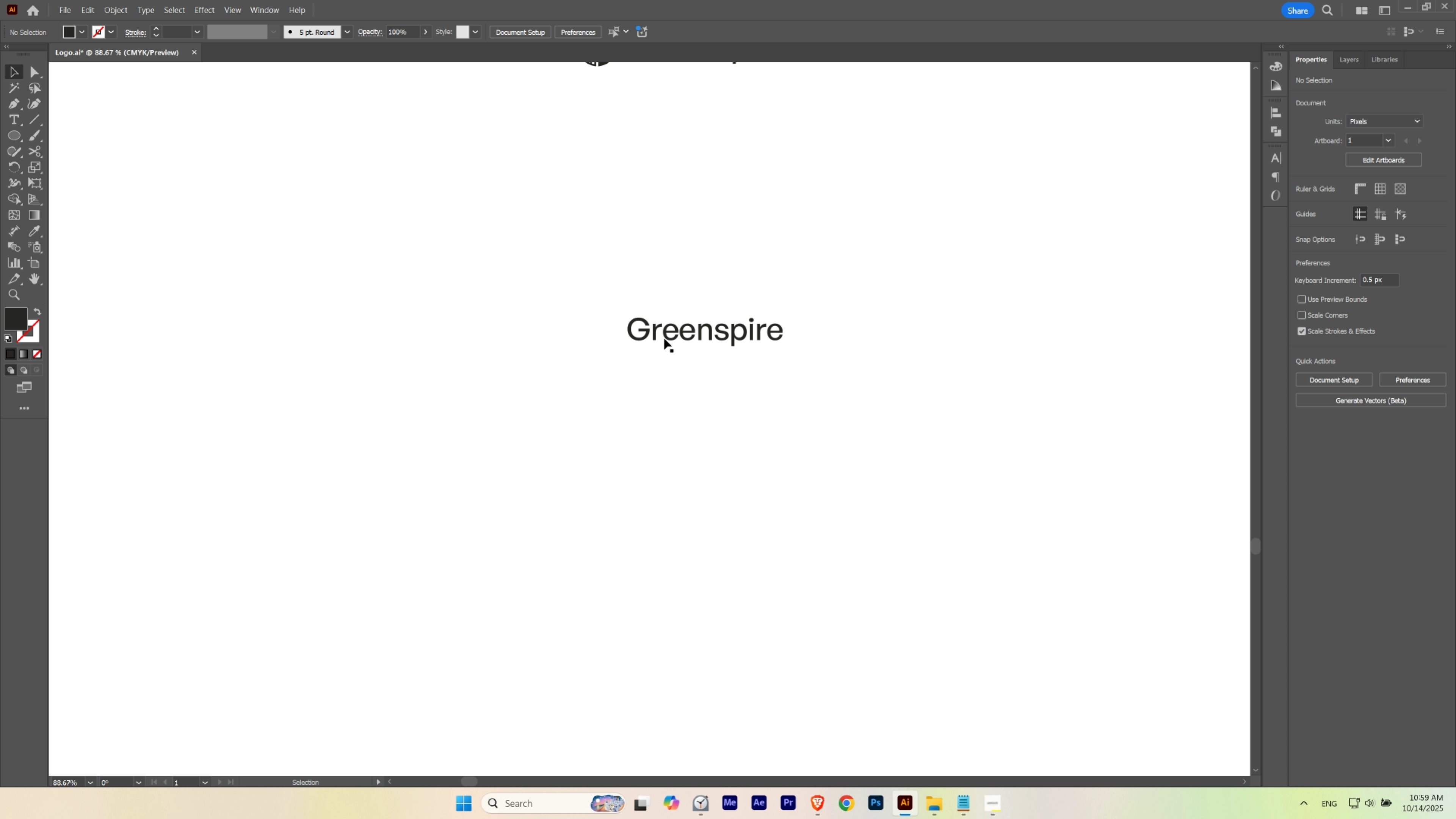 
key(T)
 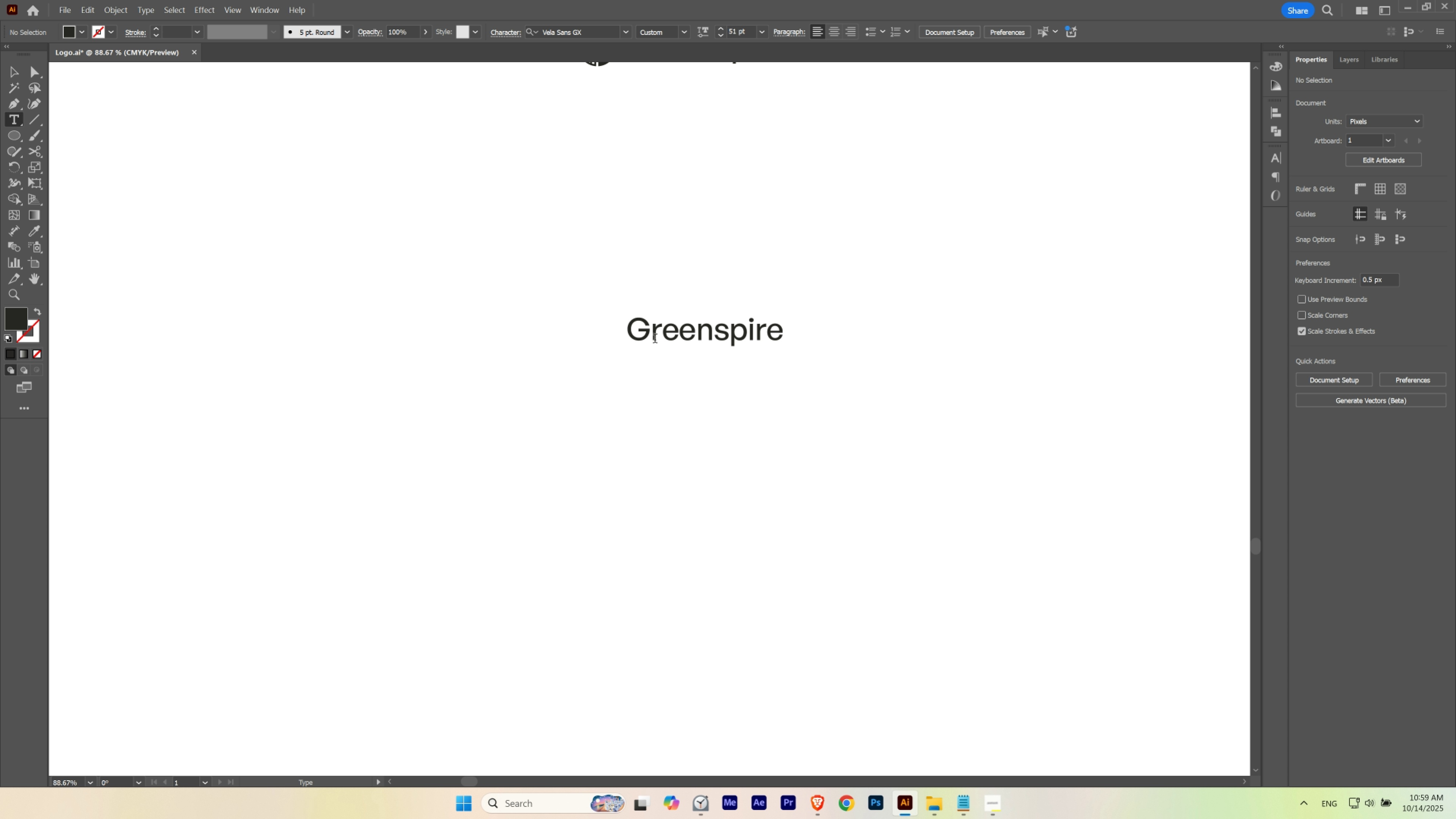 
hold_key(key=Space, duration=0.64)
 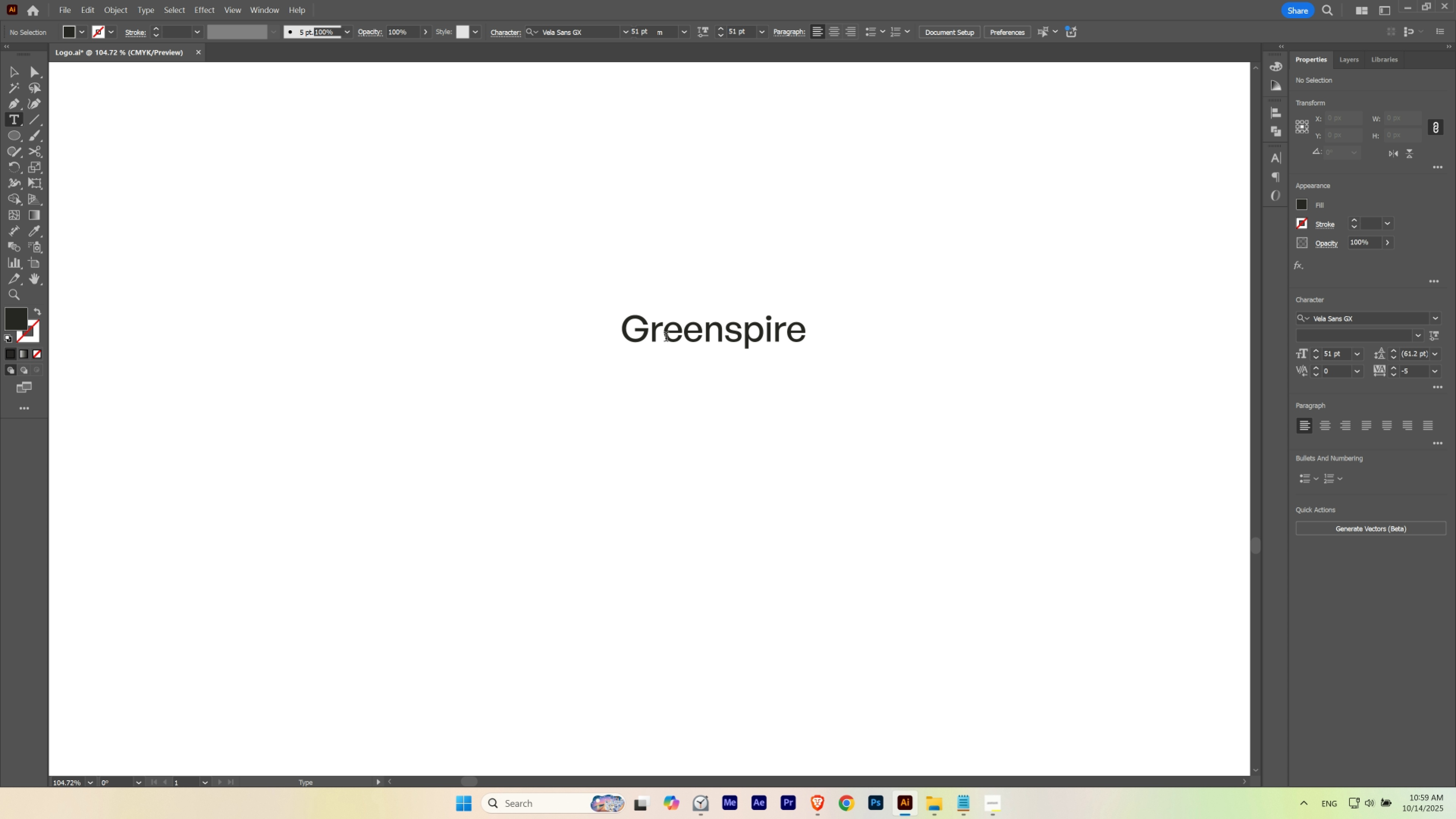 
hold_key(key=ControlLeft, duration=0.58)
left_click_drag(start_coordinate=[657, 330], to_coordinate=[675, 341])
 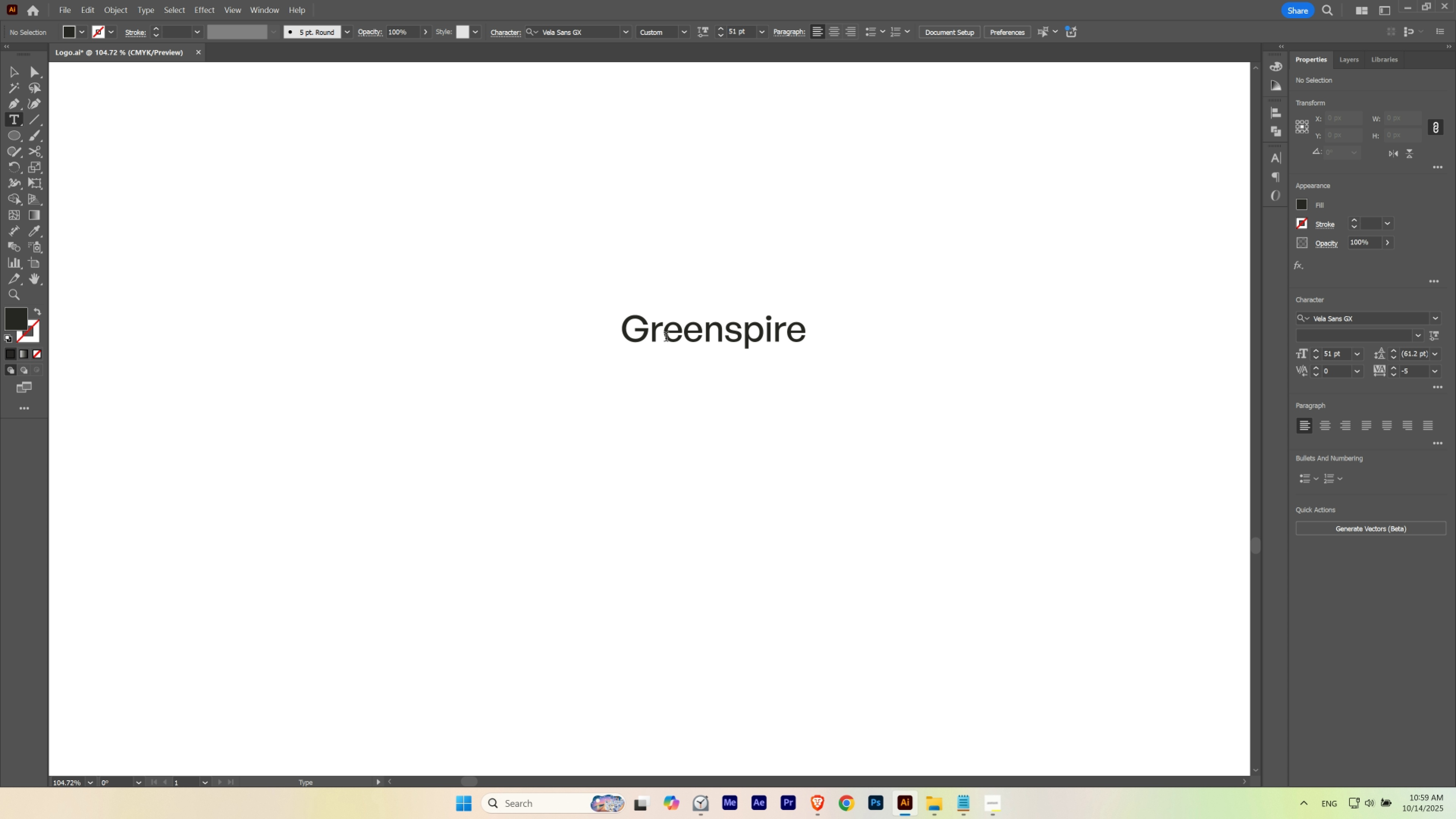 
left_click([666, 338])
 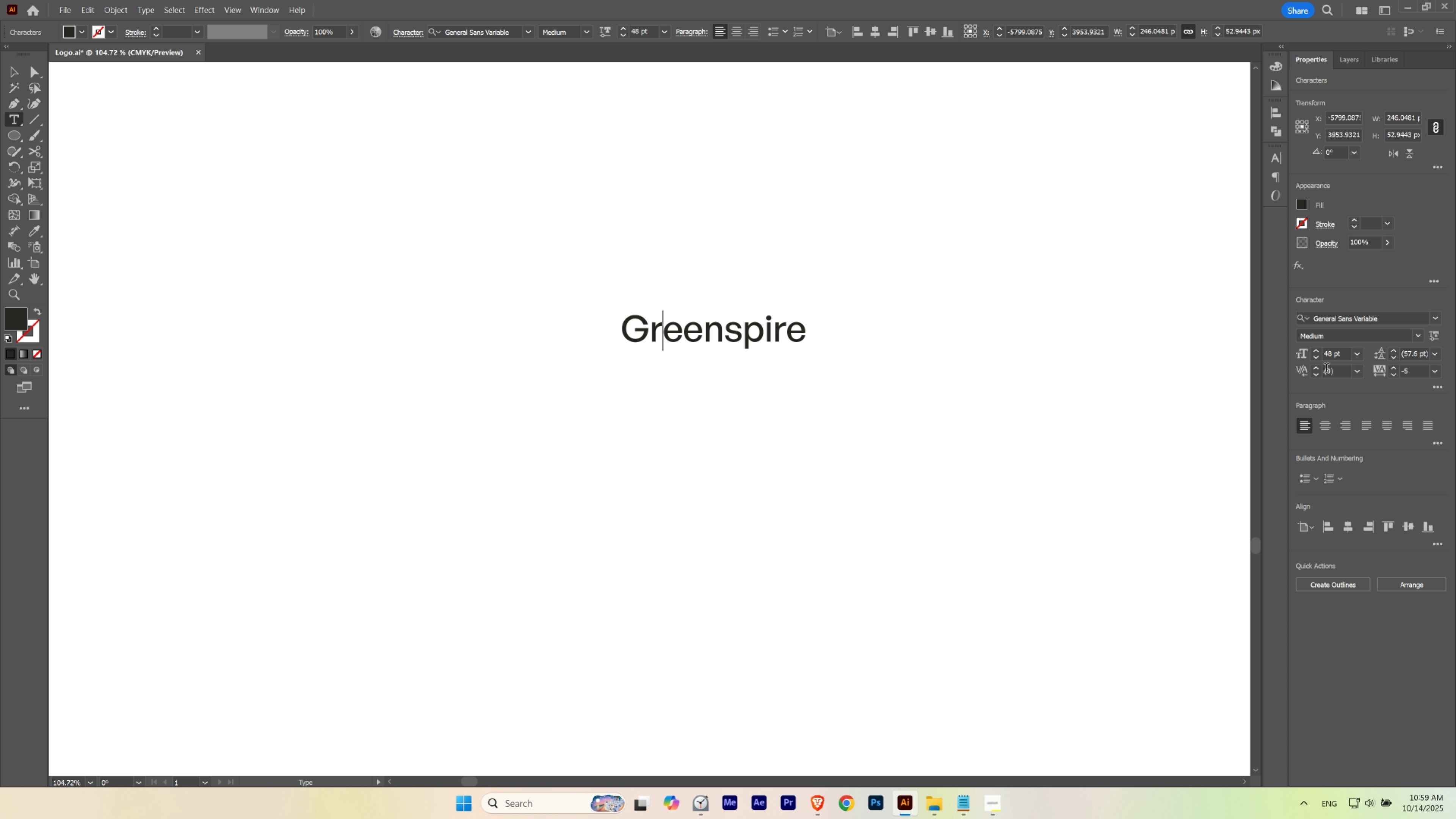 
hold_key(key=ShiftLeft, duration=1.53)
scroll: coordinate [1327, 370], scroll_direction: down, amount: 1.0
 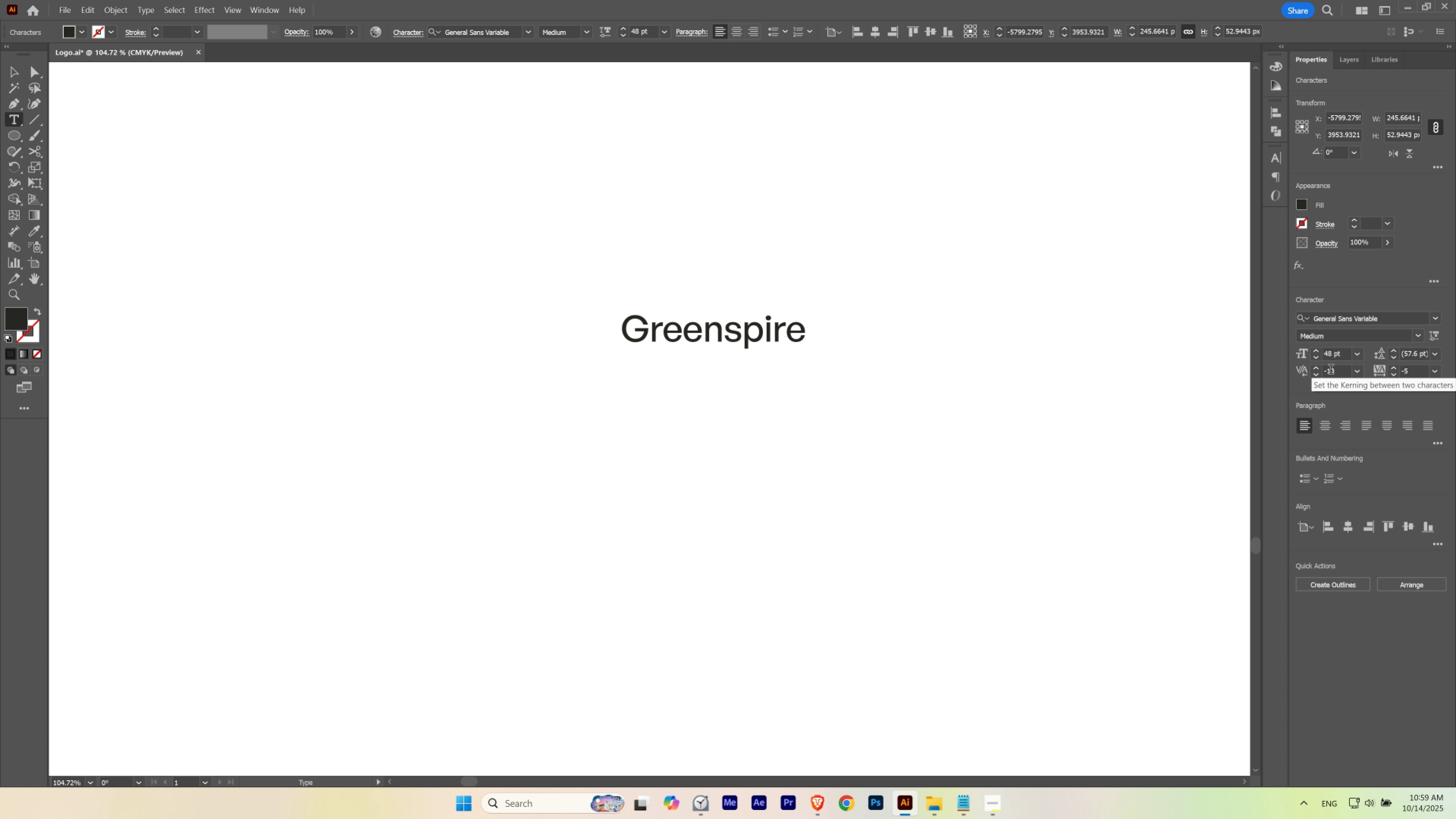 
hold_key(key=ShiftLeft, duration=0.82)
 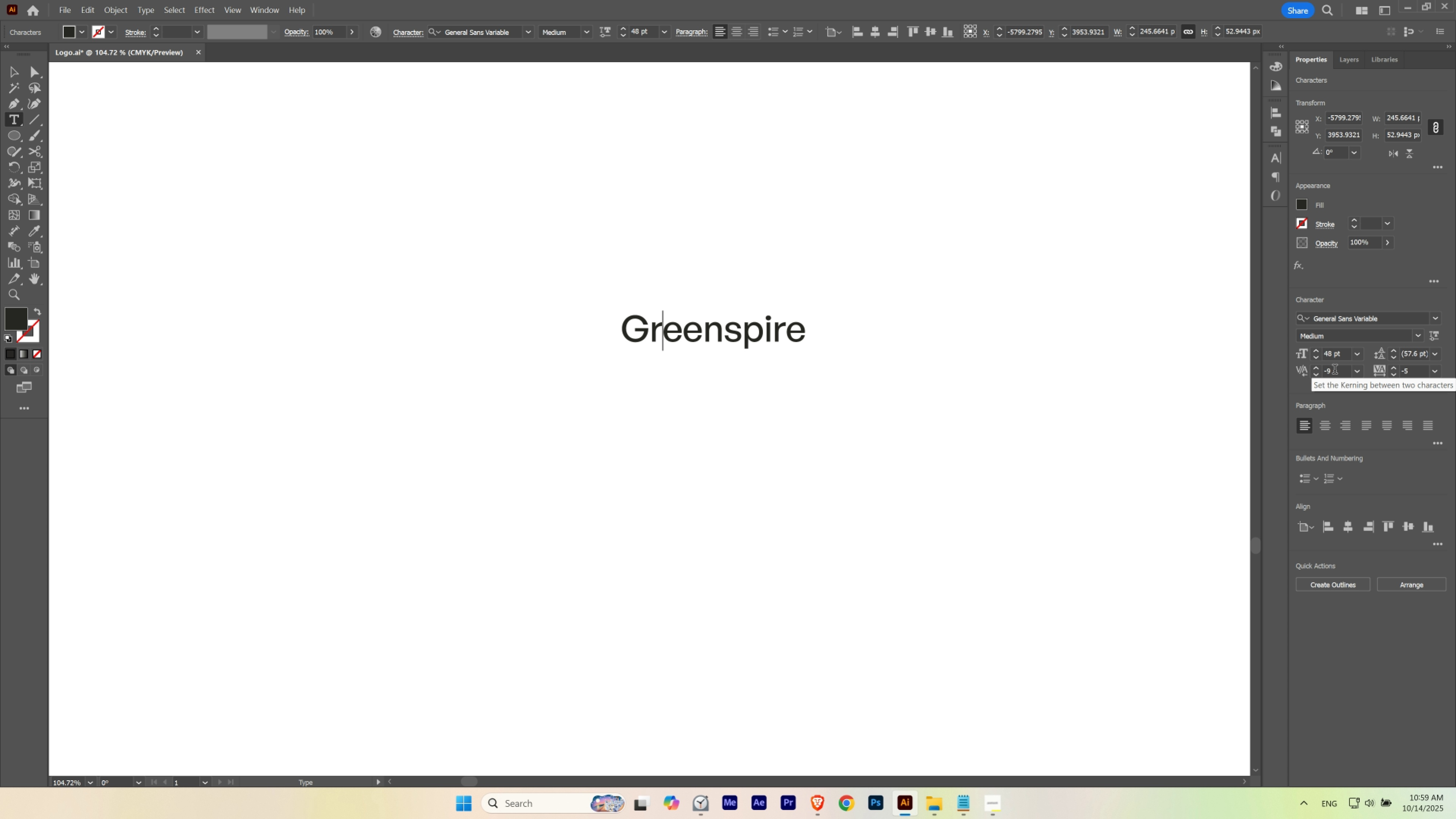 
scroll: coordinate [1334, 370], scroll_direction: up, amount: 5.0
 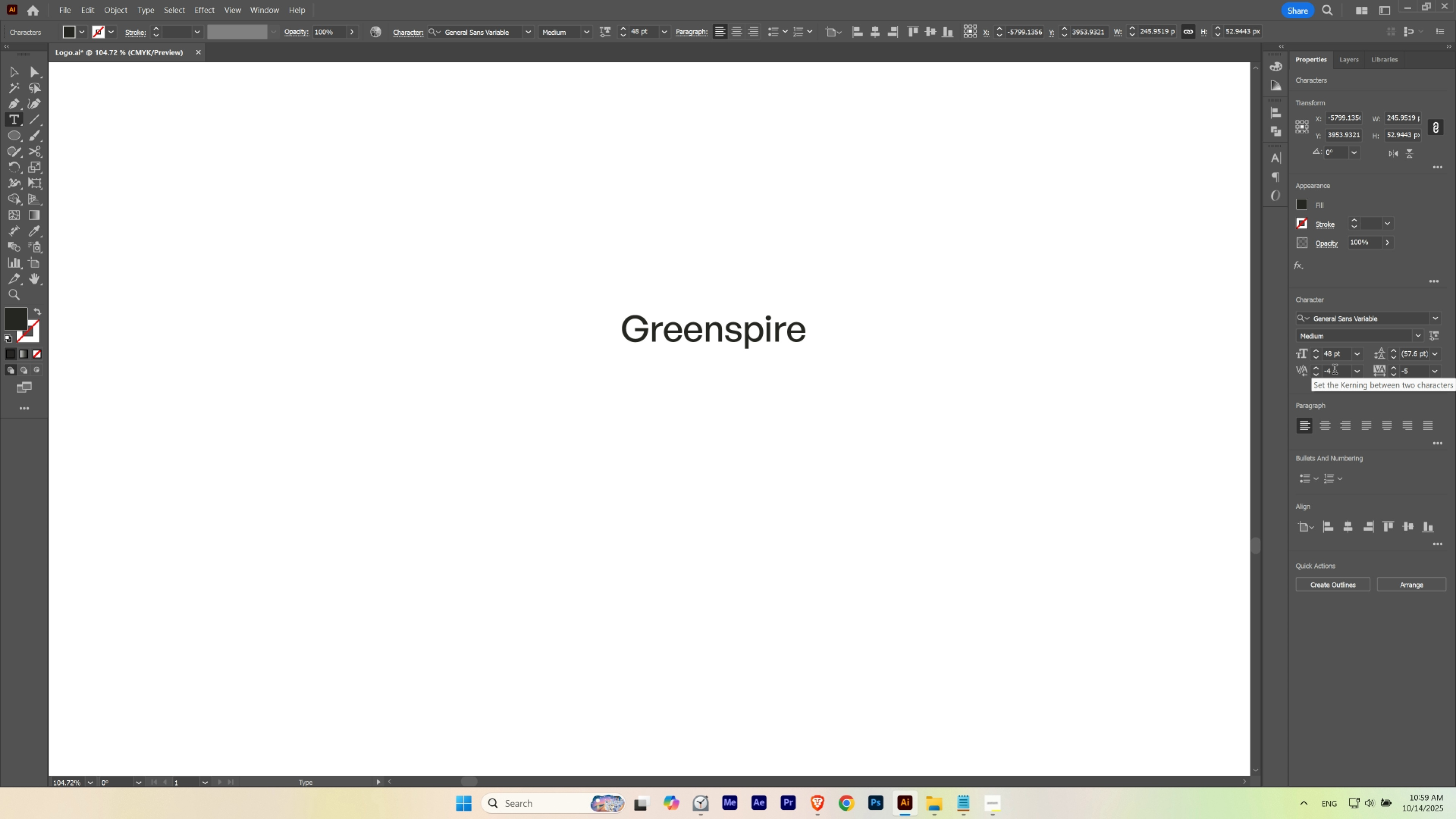 
scroll: coordinate [1334, 370], scroll_direction: down, amount: 2.0
 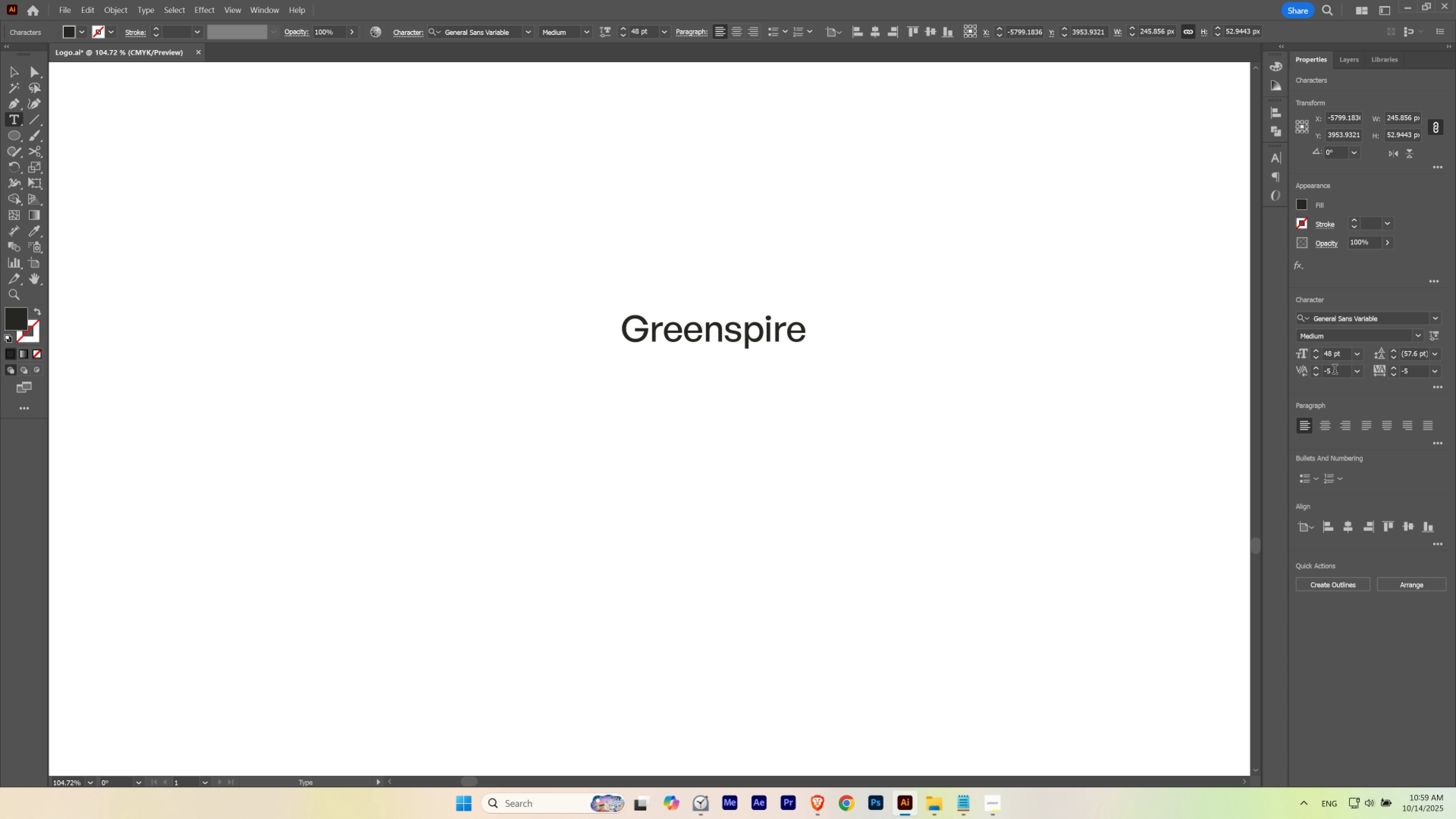 
scroll: coordinate [1334, 370], scroll_direction: up, amount: 1.0
 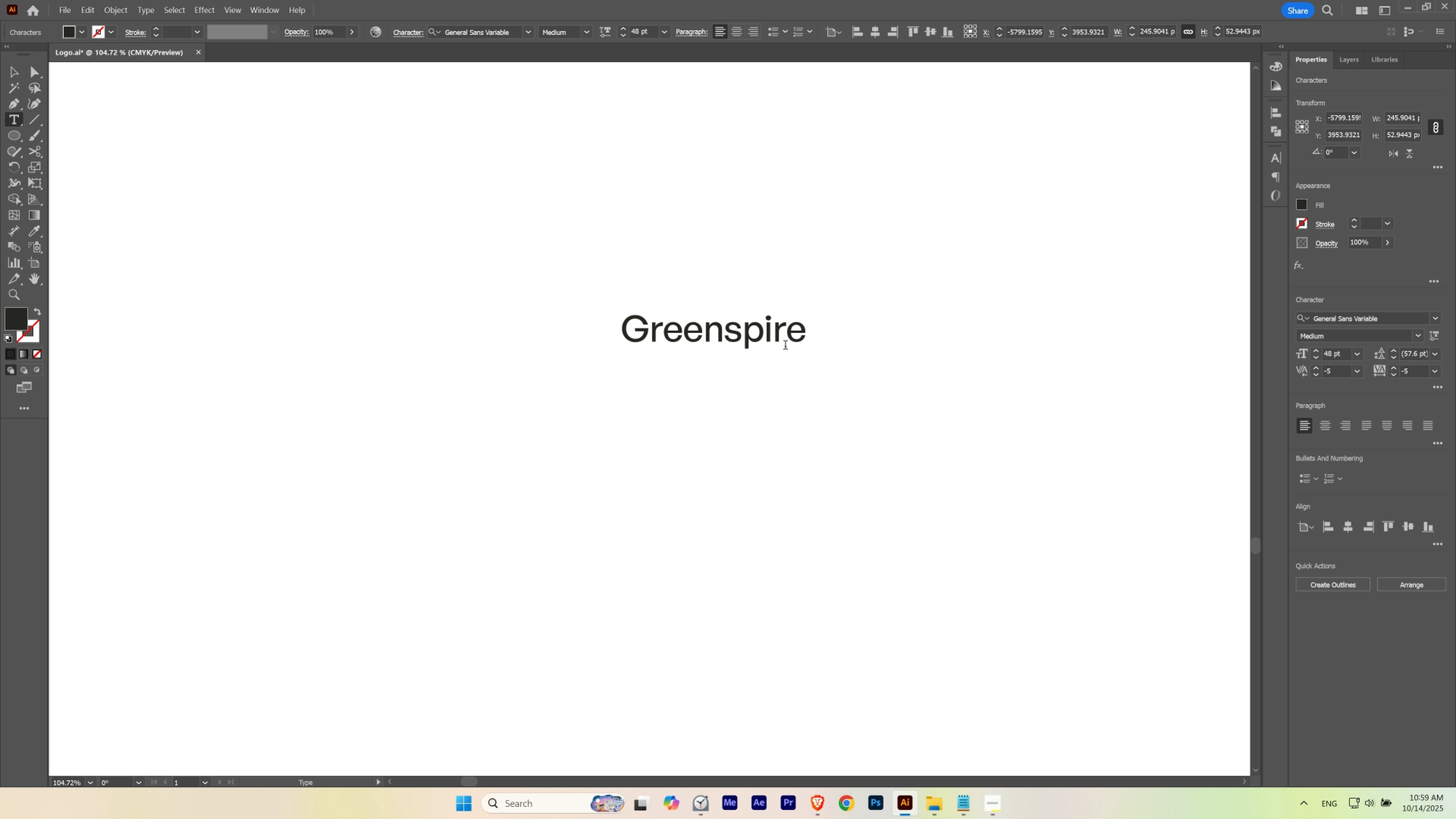 
left_click([788, 343])
 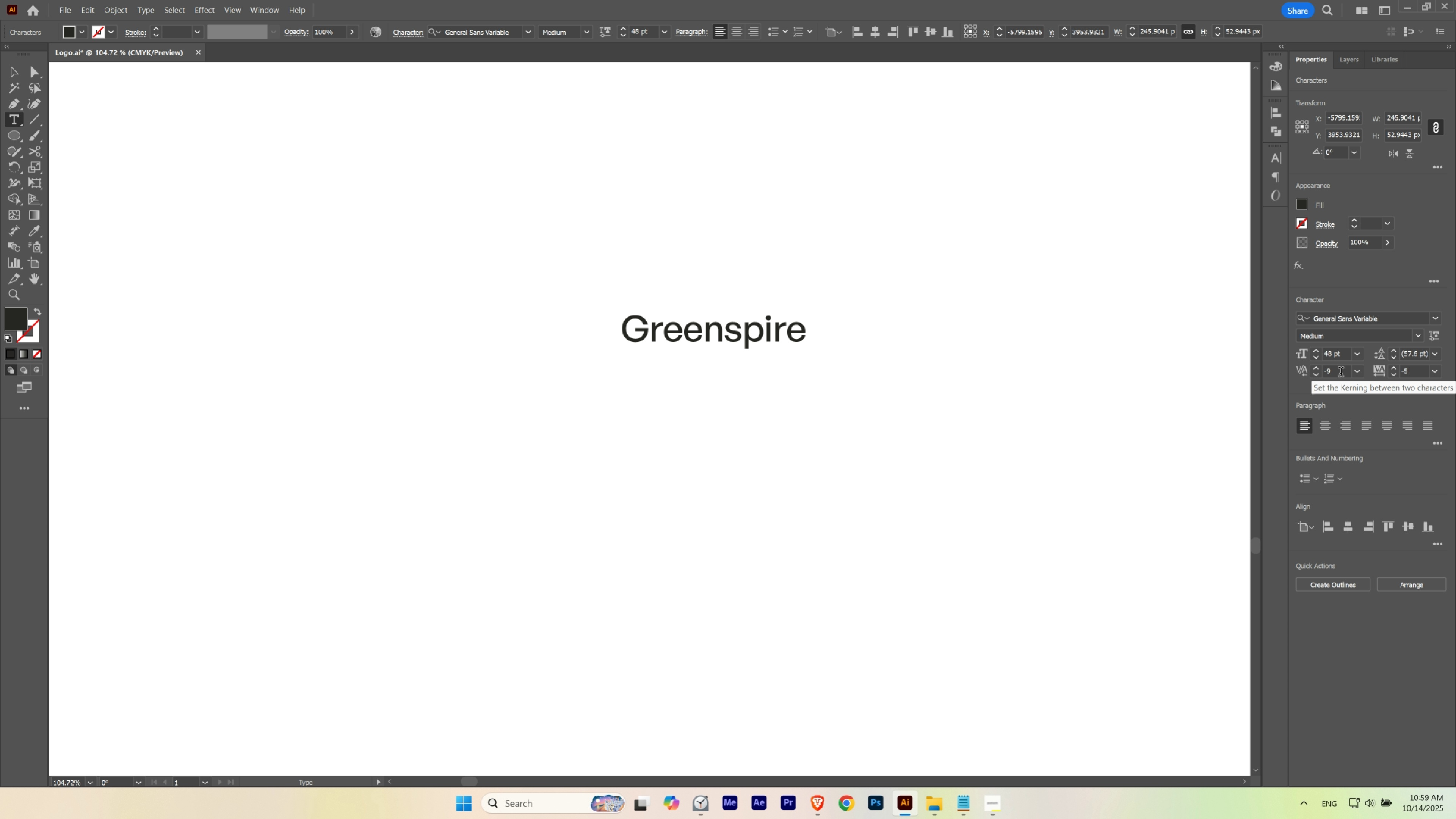 
scroll: coordinate [1340, 373], scroll_direction: down, amount: 2.0
 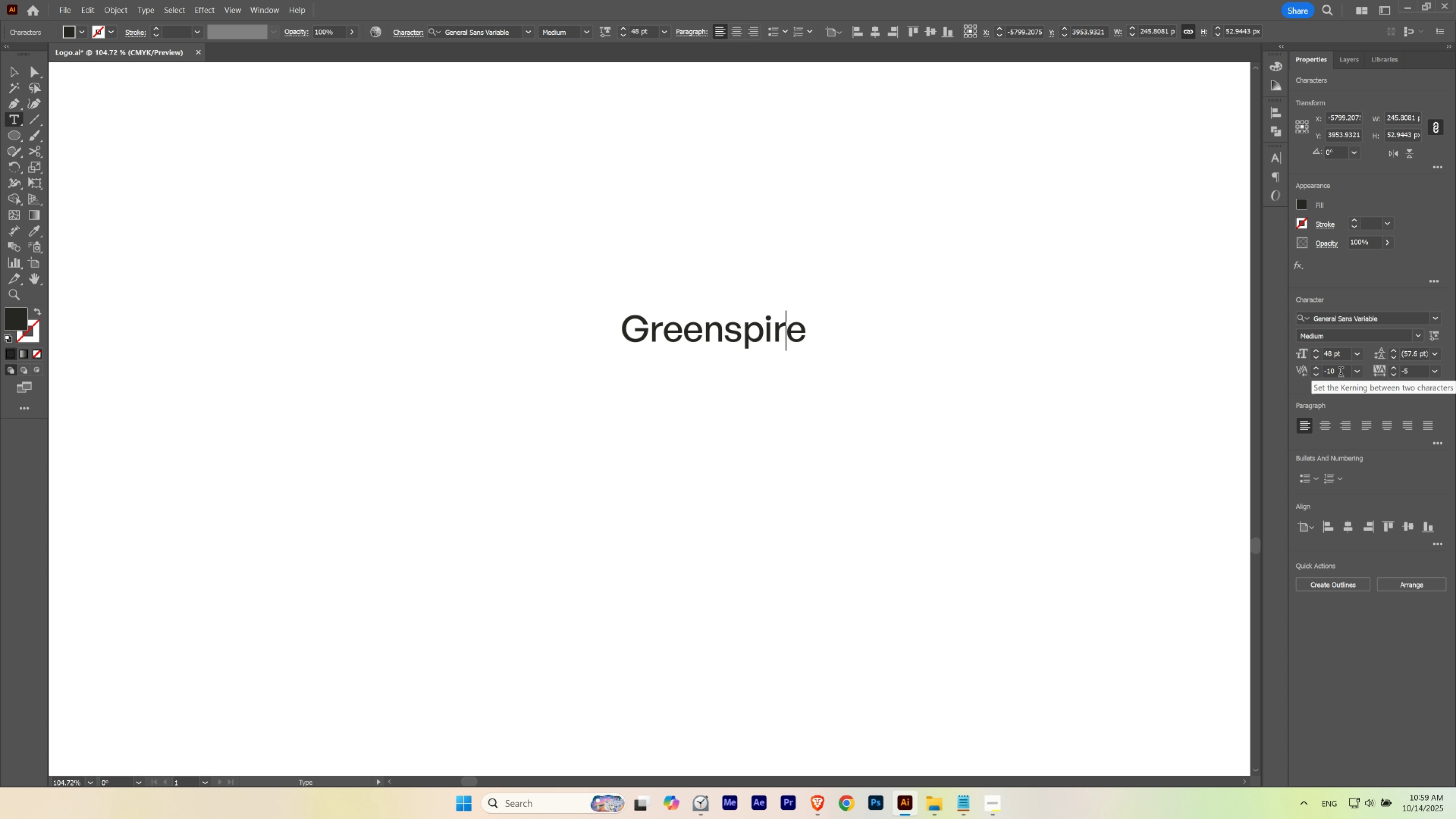 
scroll: coordinate [1340, 373], scroll_direction: up, amount: 1.0
 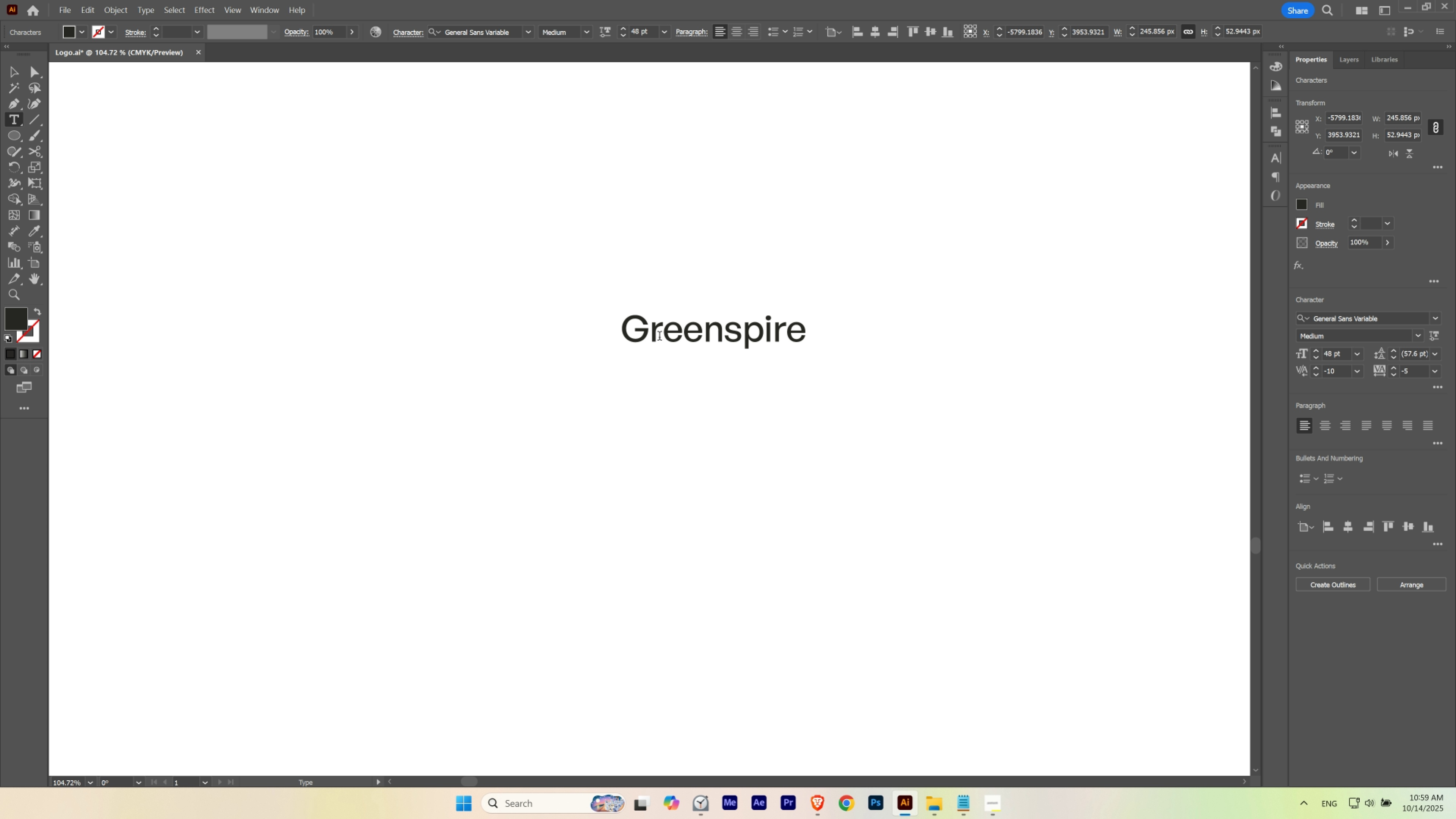 
left_click([665, 334])
 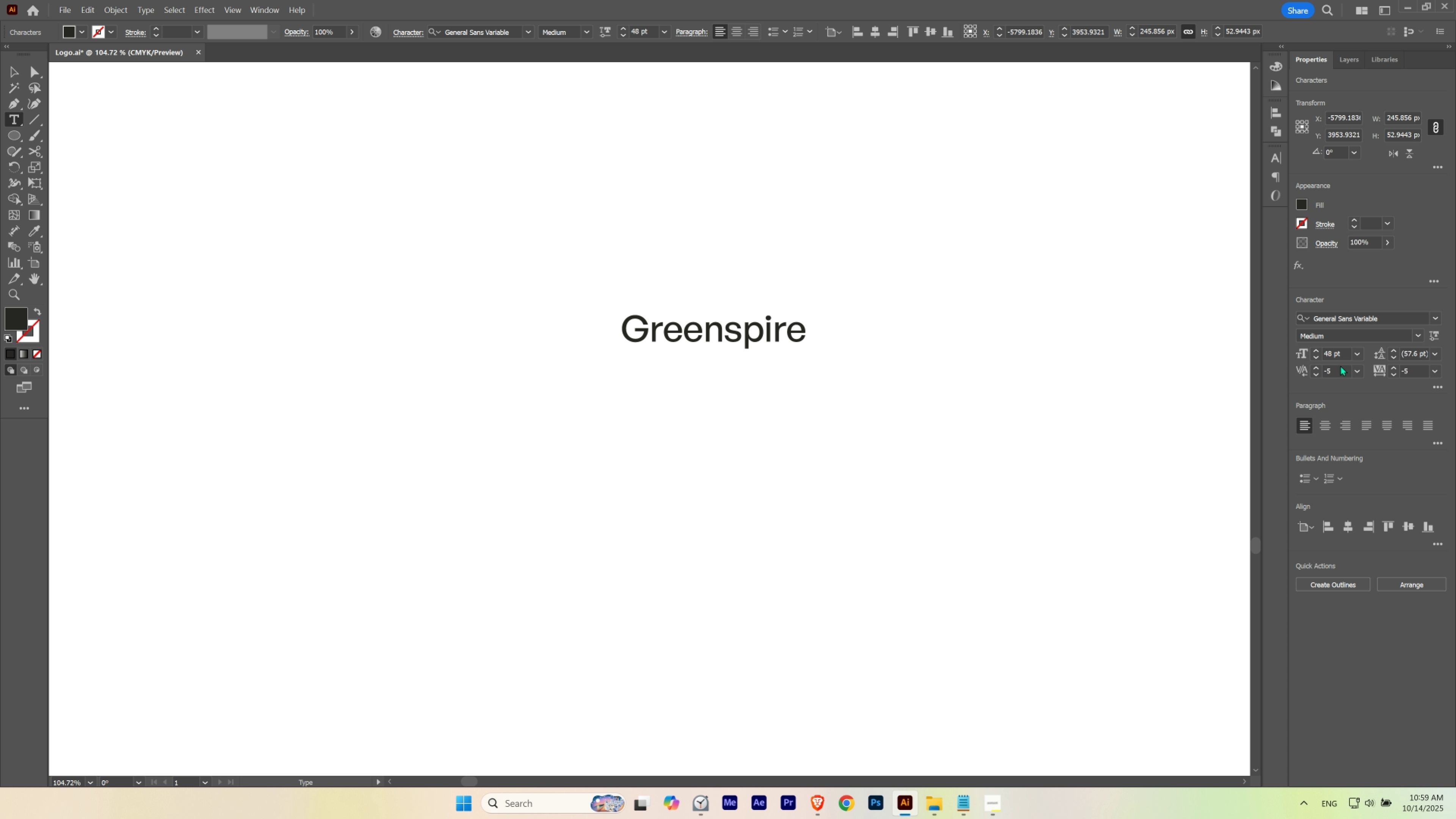 
hold_key(key=ShiftLeft, duration=1.52)
scroll: coordinate [1339, 370], scroll_direction: down, amount: 1.0
 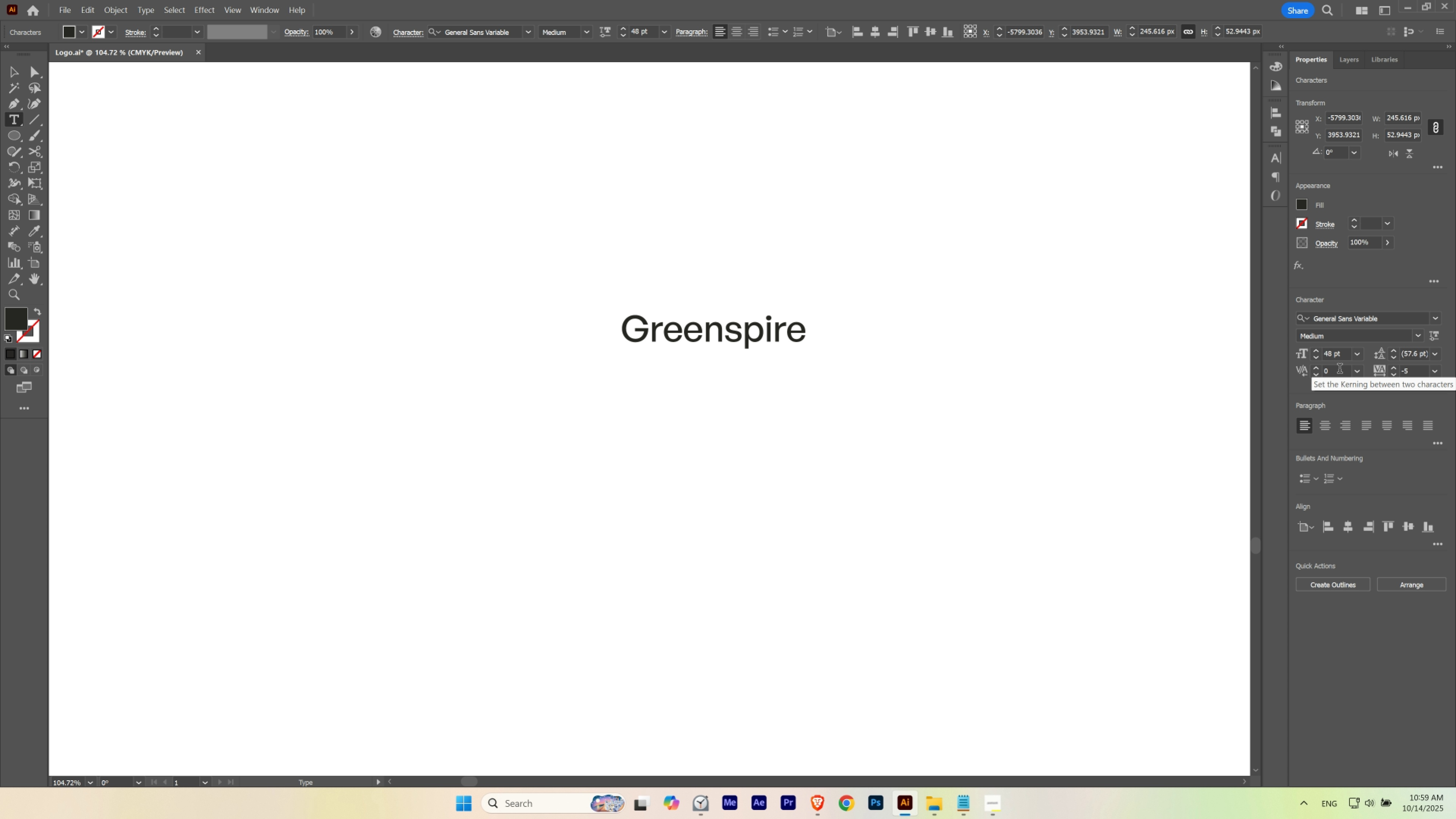 
scroll: coordinate [1339, 370], scroll_direction: none, amount: 0.0
 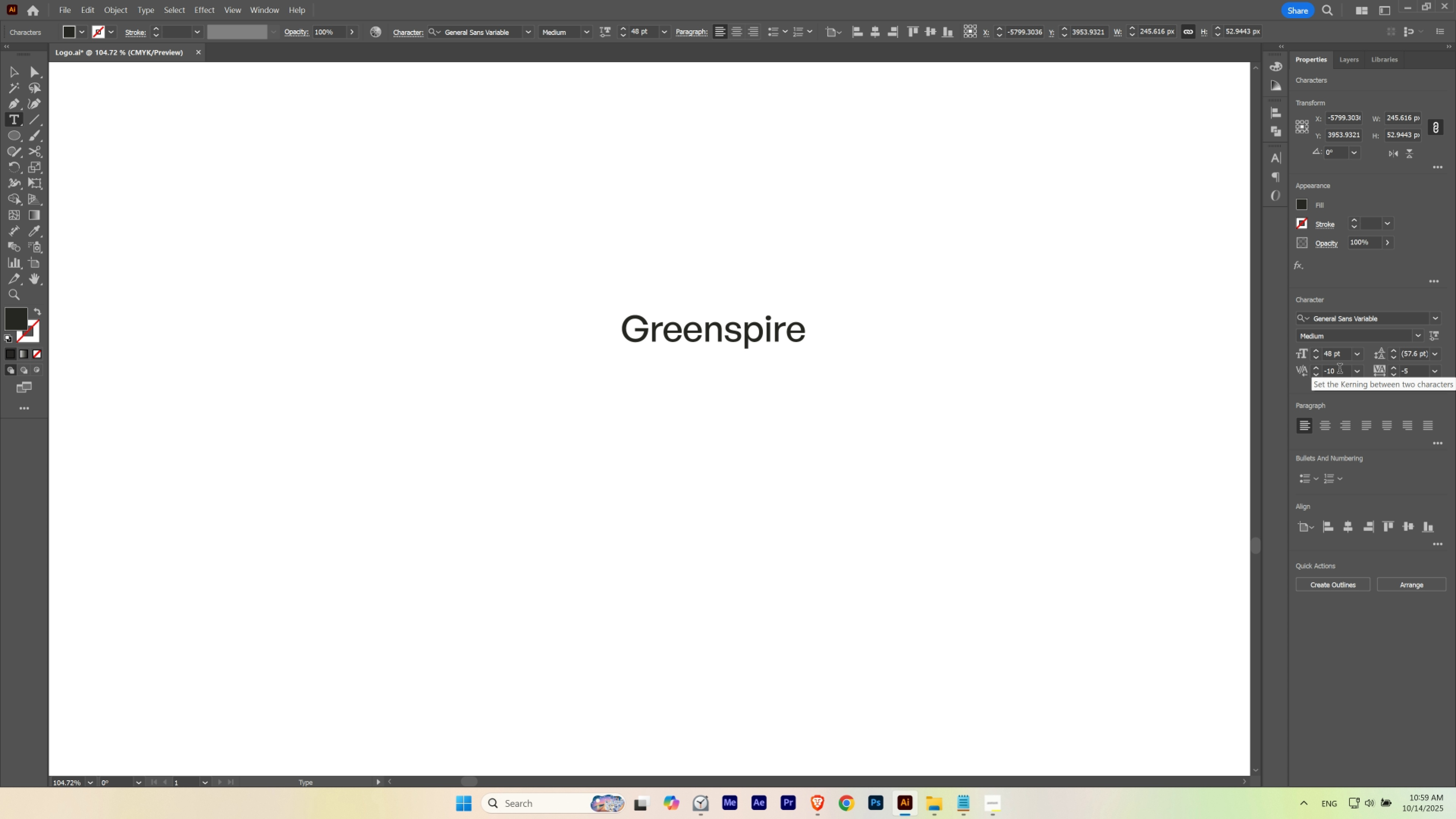 
hold_key(key=ShiftLeft, duration=0.5)
 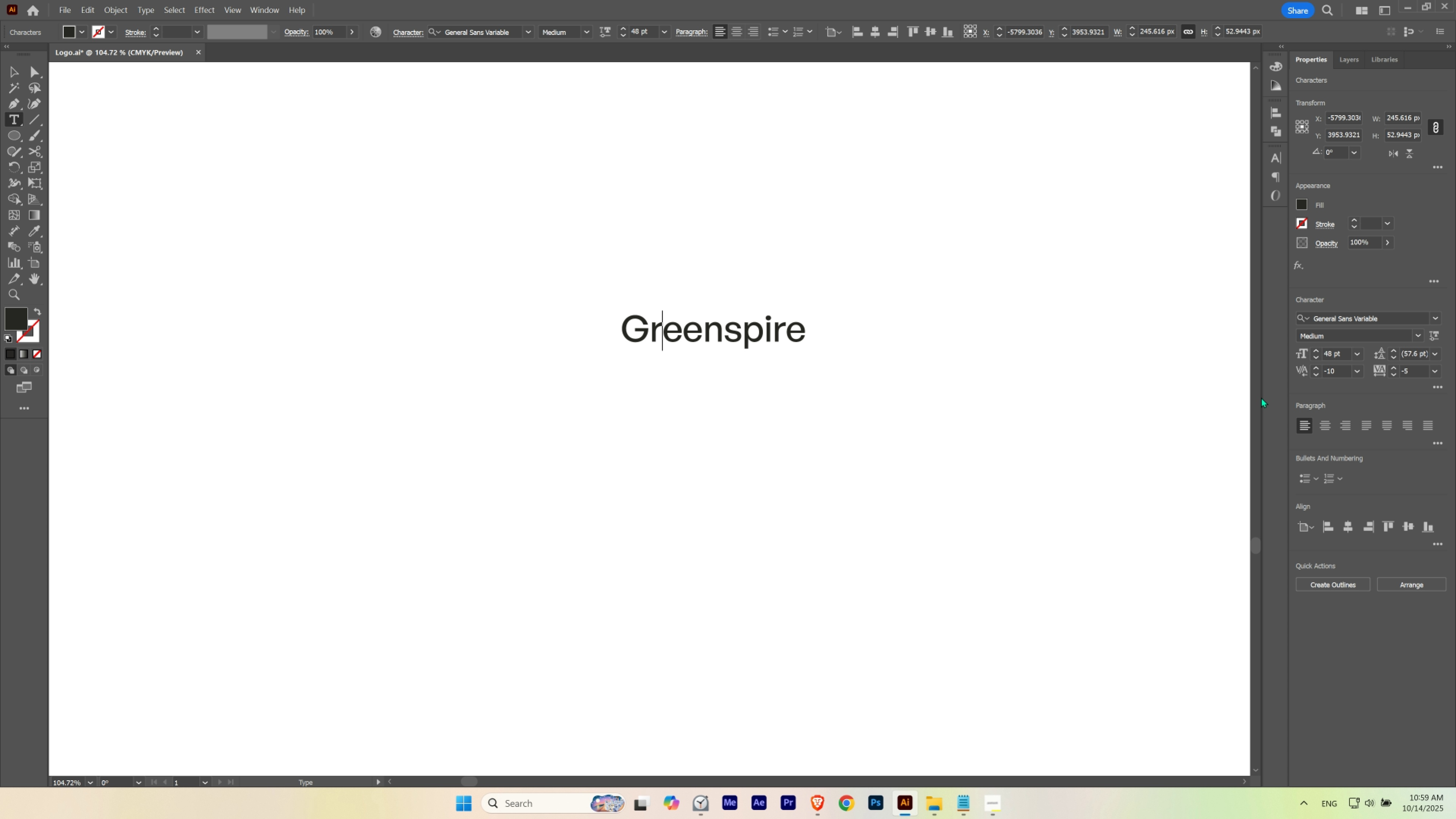 
key(Escape)
 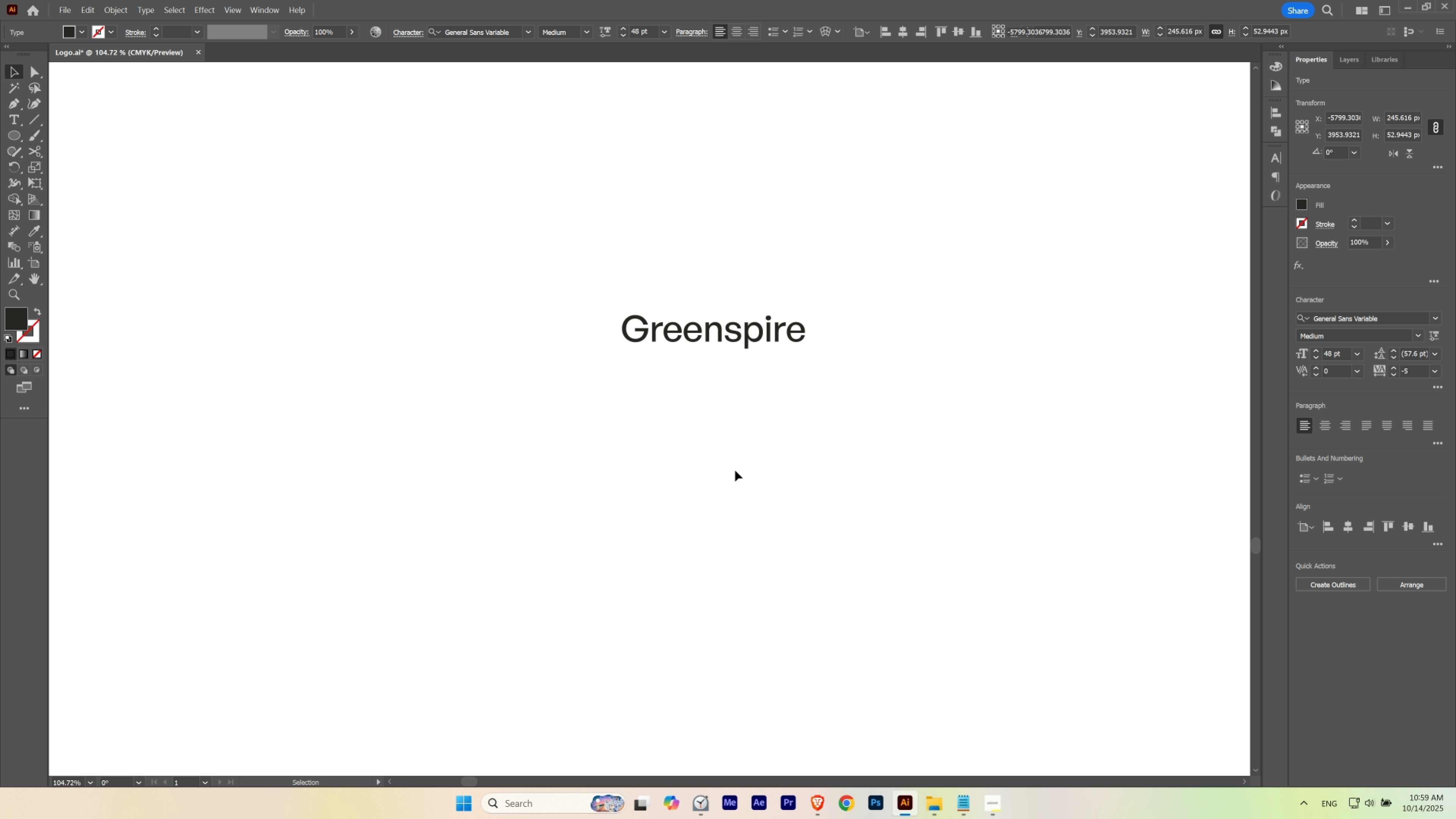 
left_click([735, 470])
 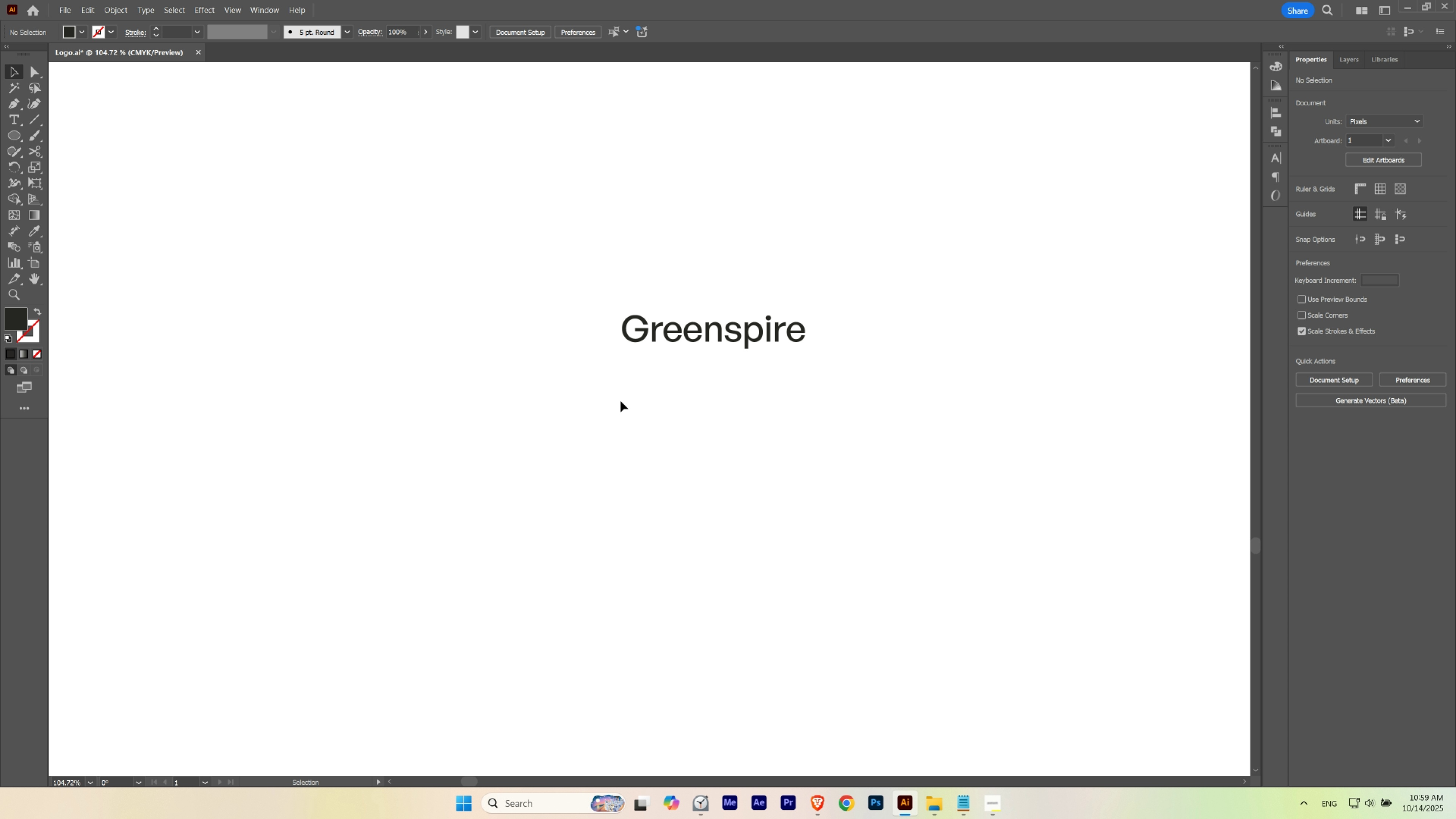 
hold_key(key=ControlLeft, duration=0.6)
 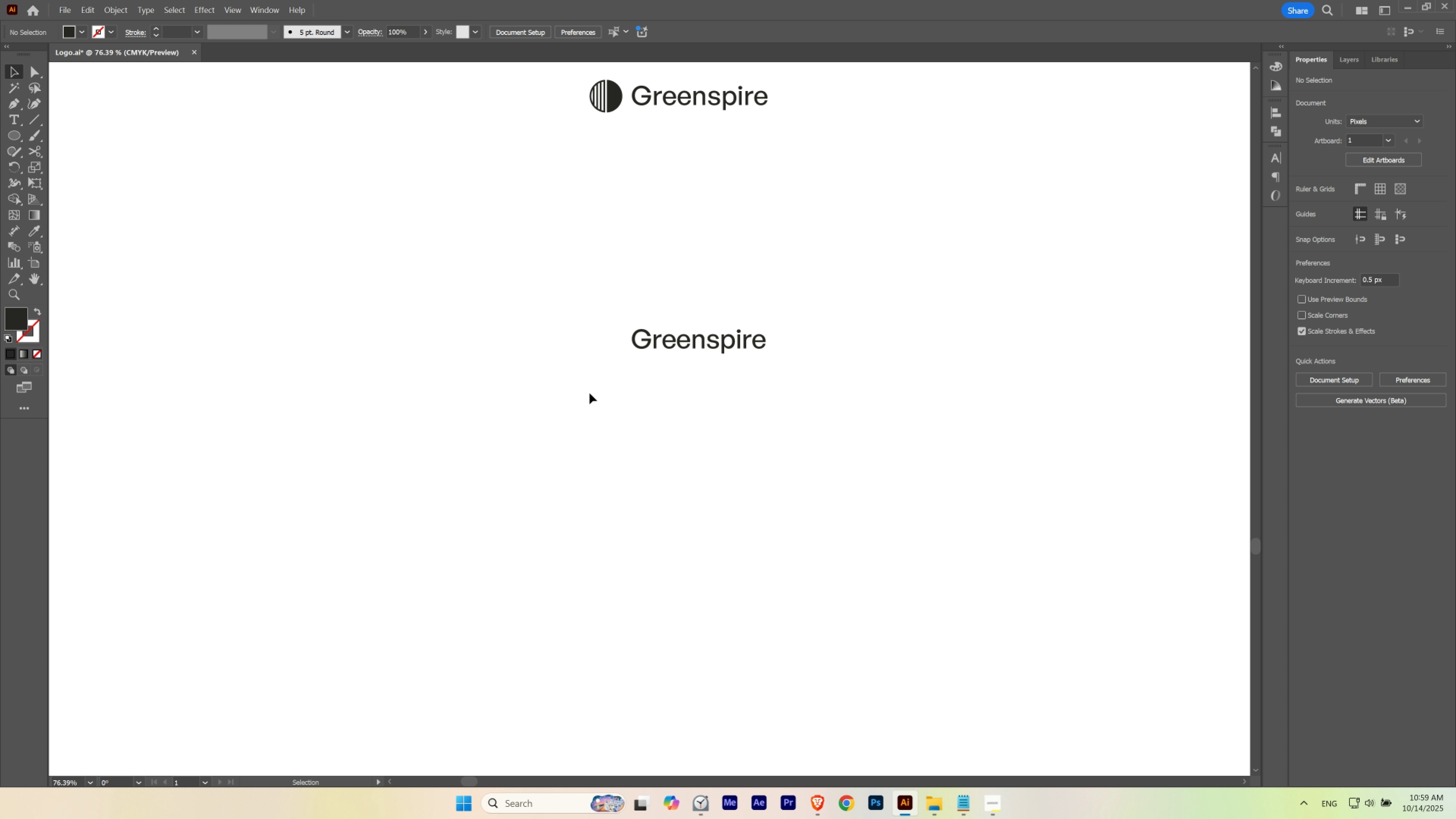 
hold_key(key=Space, duration=0.59)
 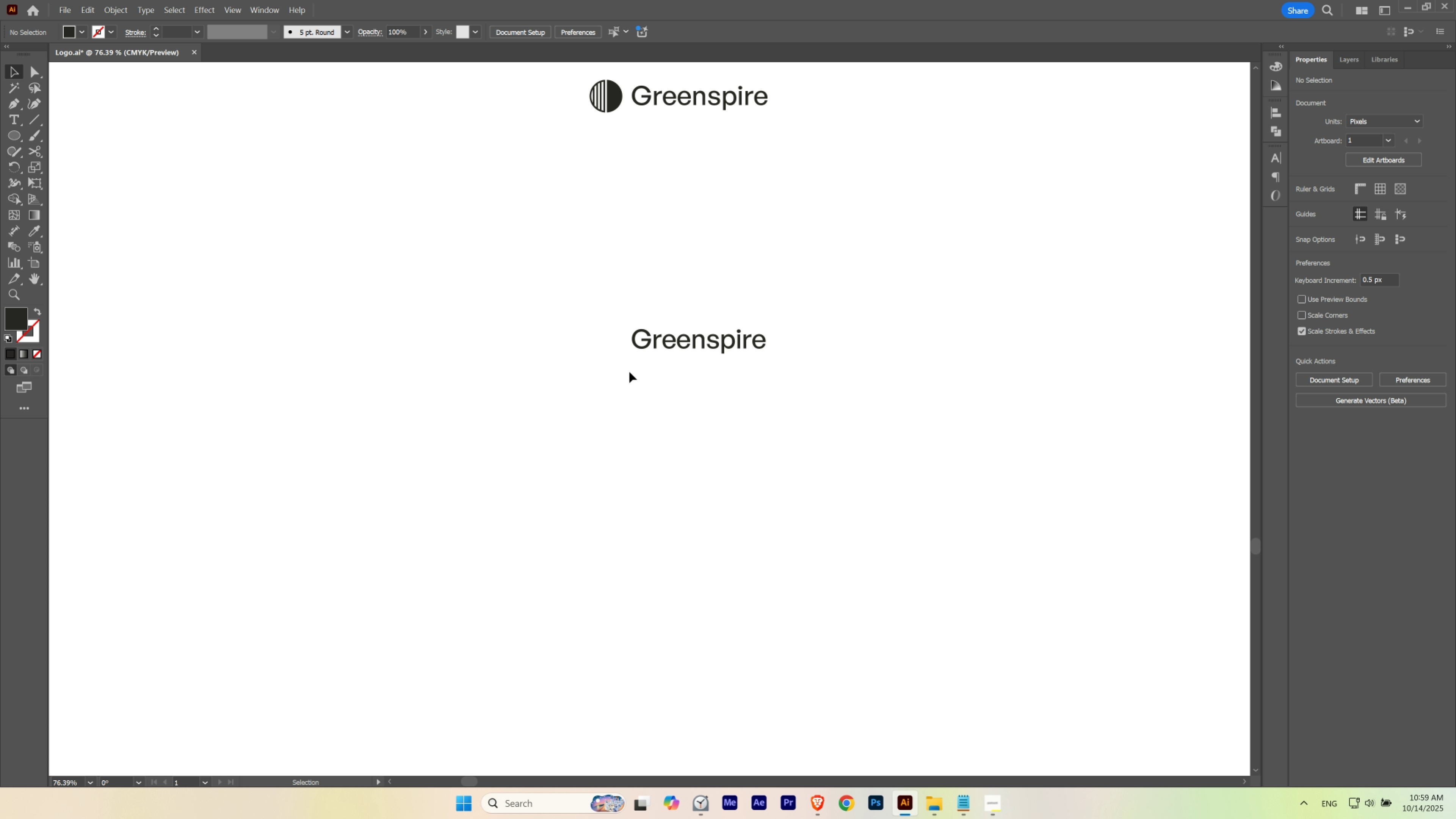 
left_click_drag(start_coordinate=[658, 366], to_coordinate=[624, 385])
 